 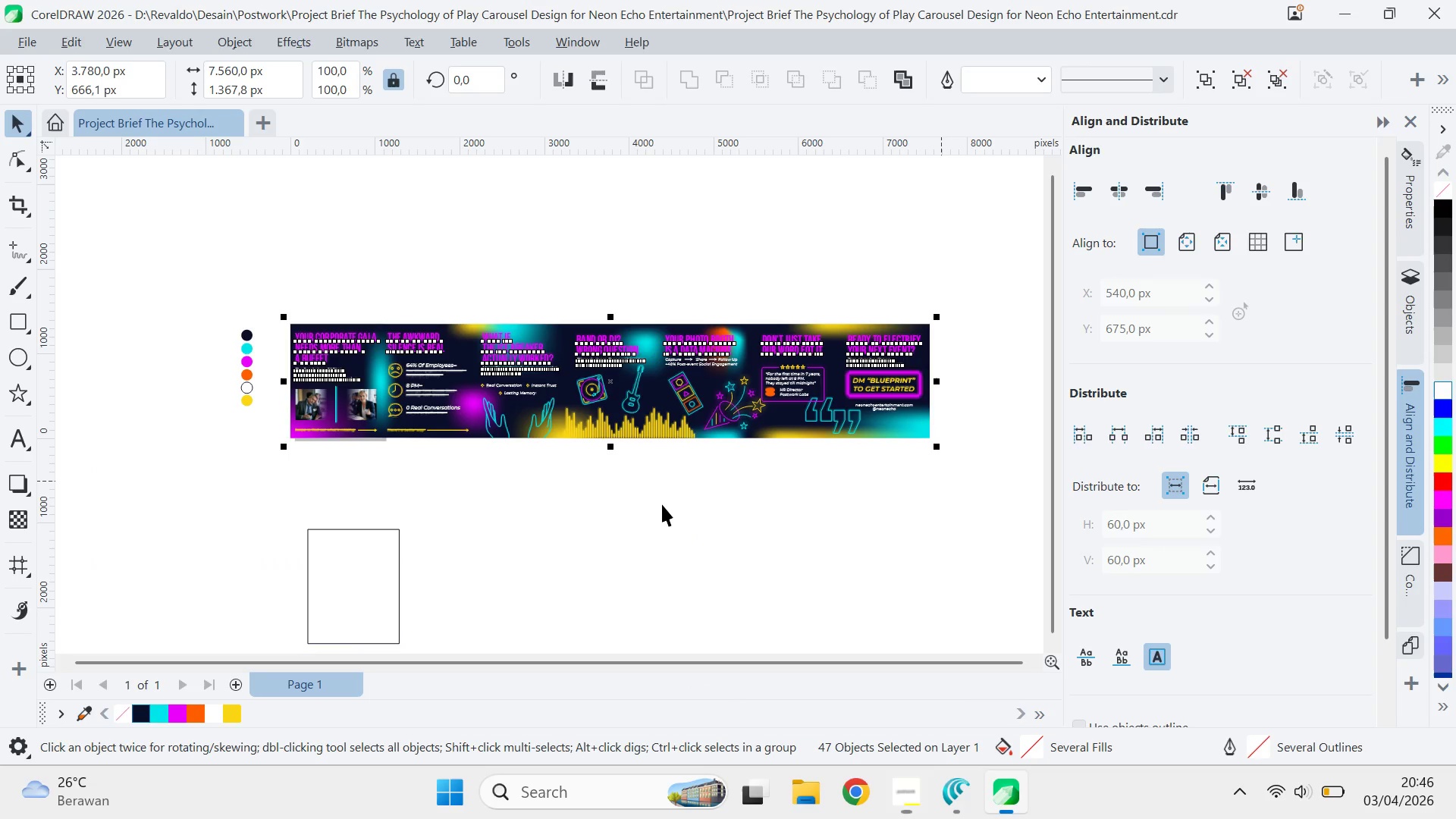 
left_click([337, 573])
 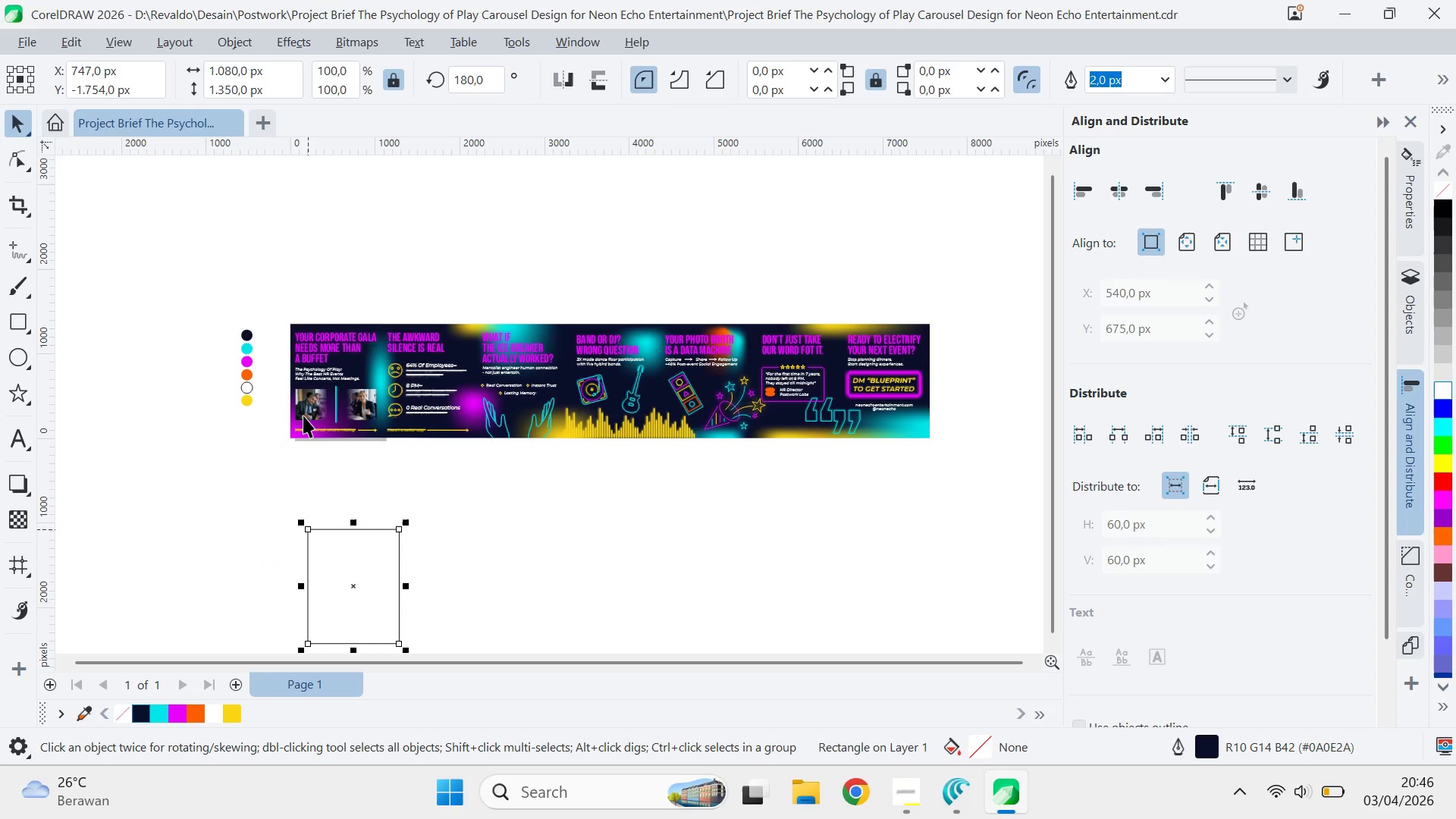 
left_click_drag(start_coordinate=[281, 291], to_coordinate=[968, 487])
 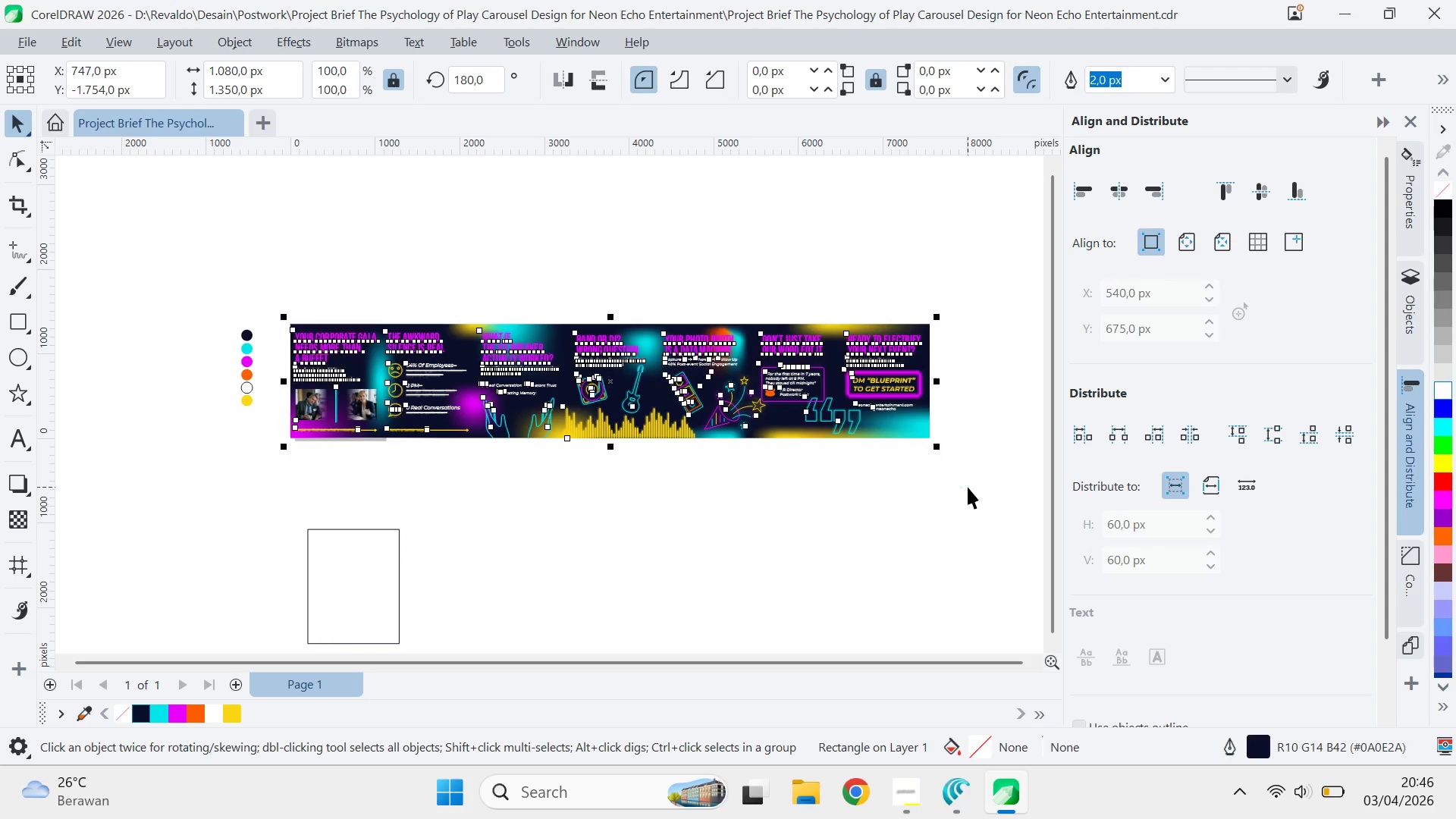 
key(Control+G)
 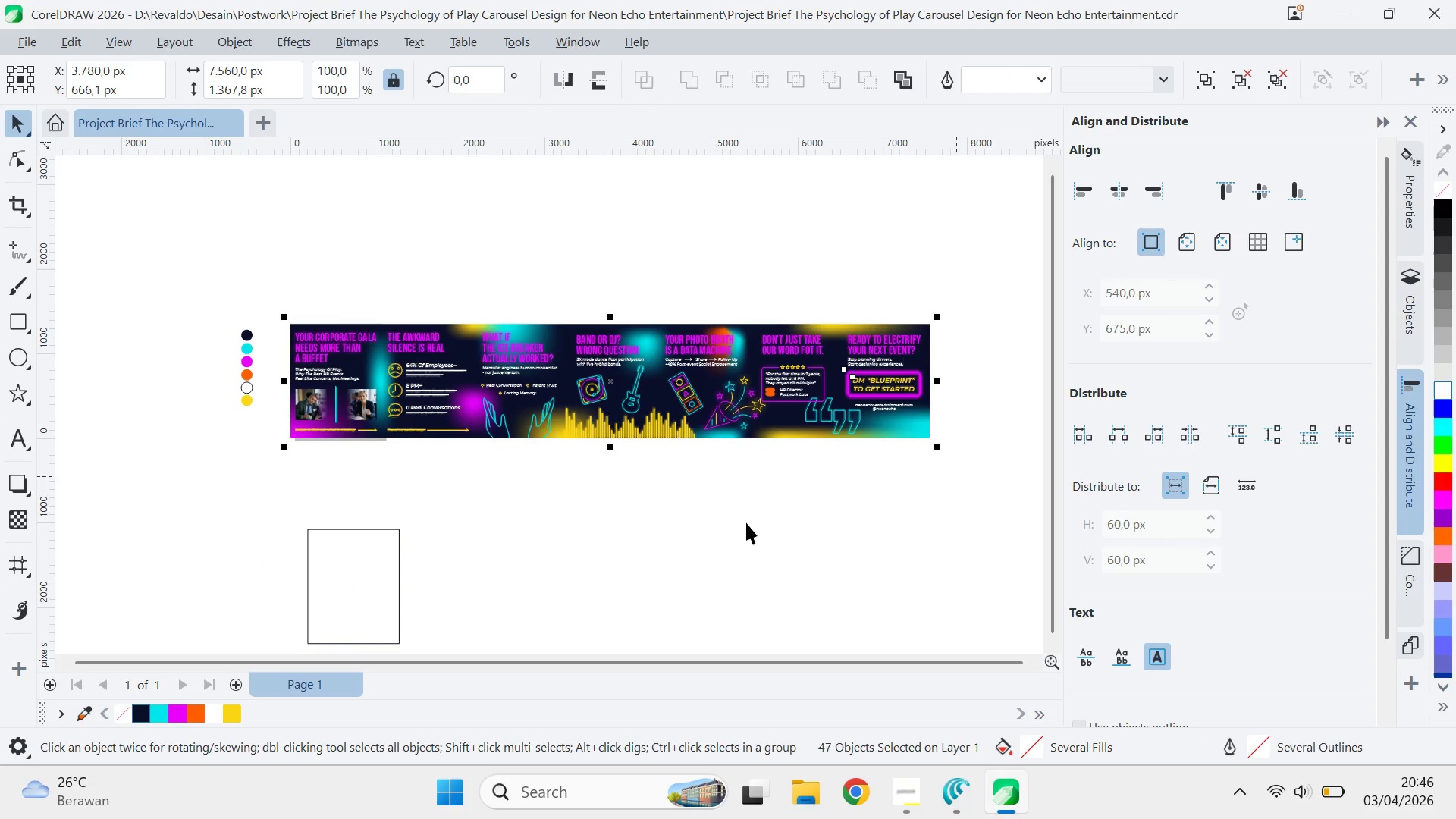 
left_click_drag(start_coordinate=[738, 525], to_coordinate=[725, 523])
 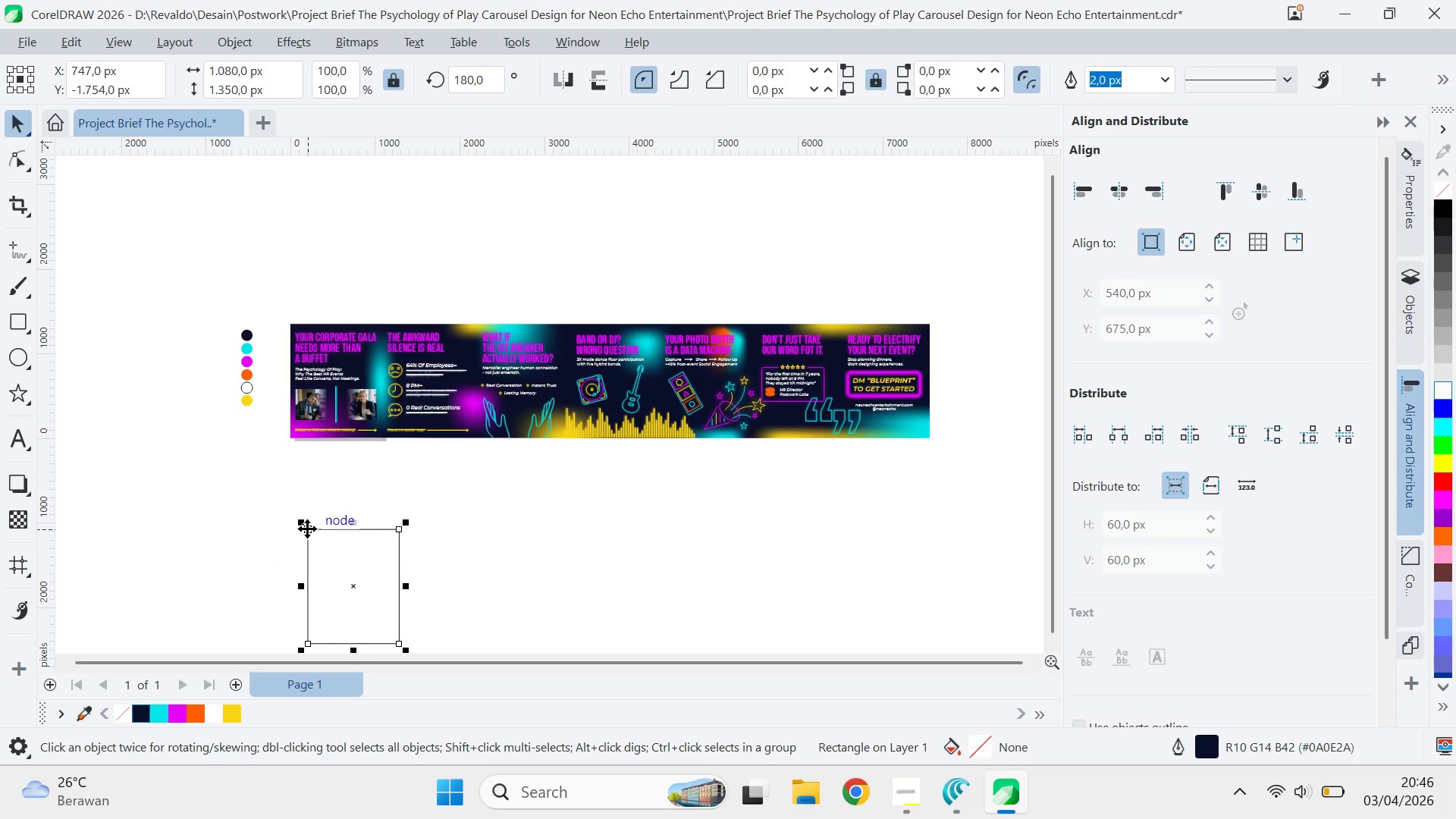 
left_click_drag(start_coordinate=[307, 529], to_coordinate=[290, 323])
 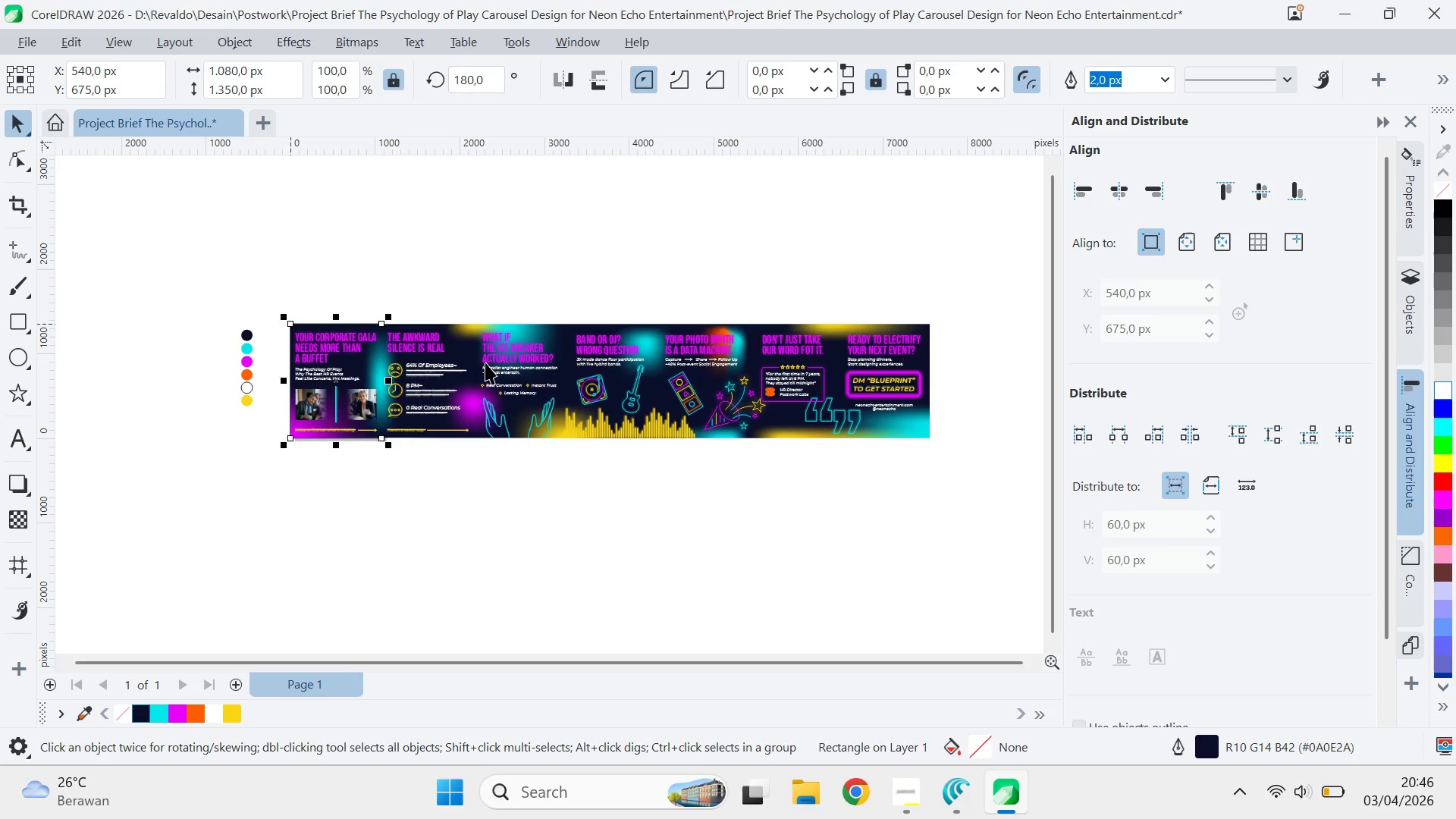 
hold_key(key=ShiftLeft, duration=0.38)
left_click([493, 363])
 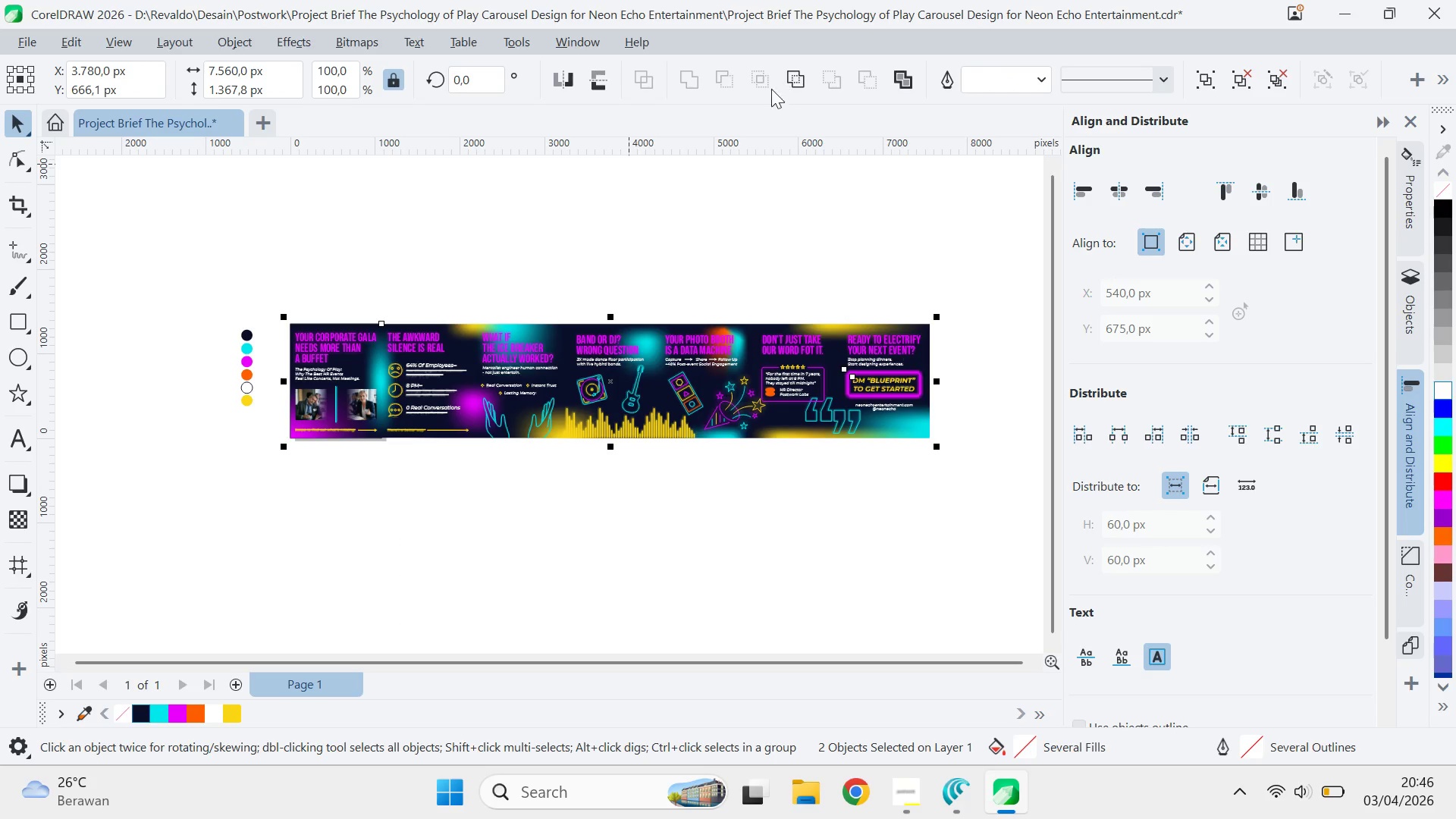 
left_click([726, 246])
 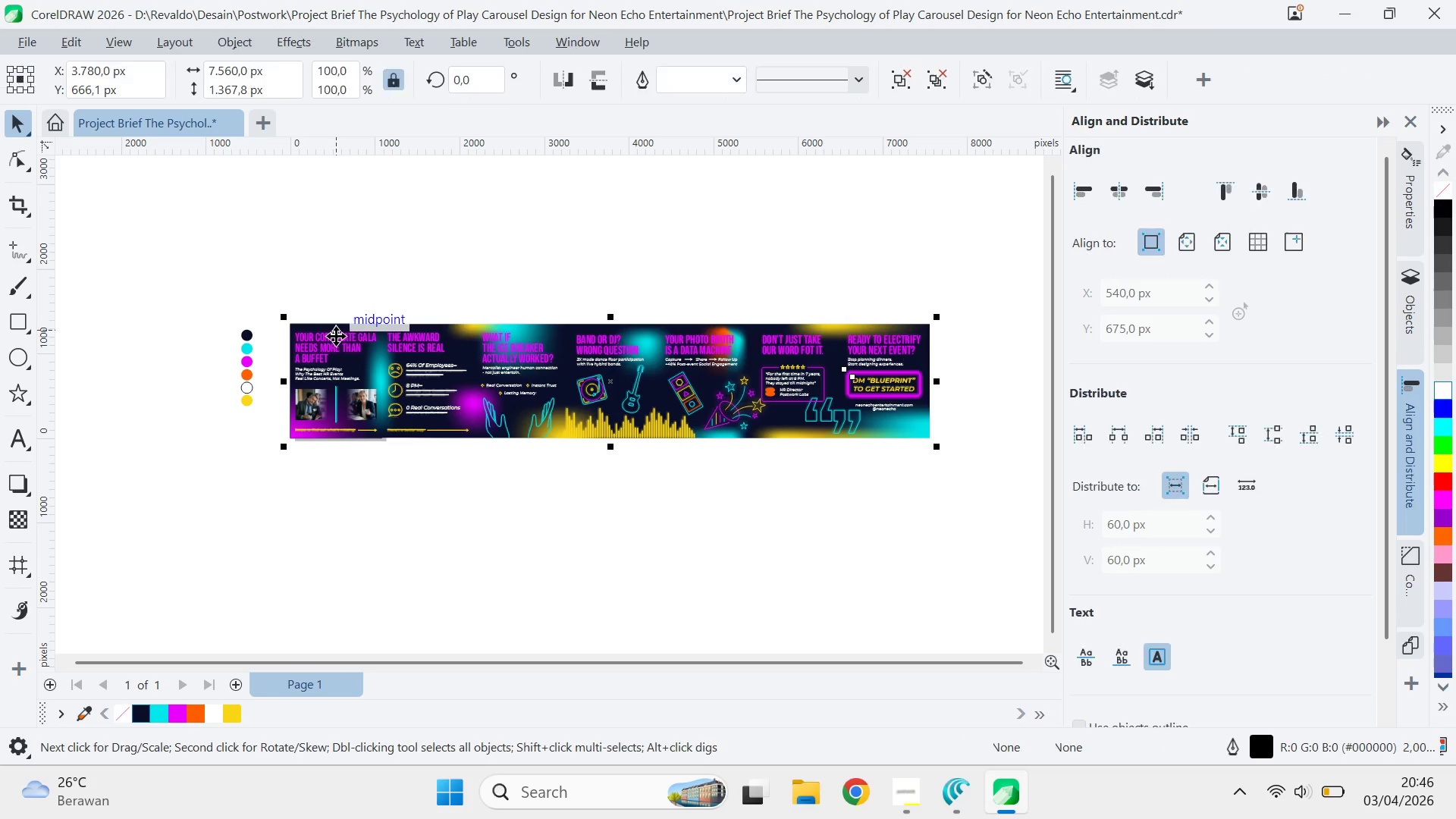 
left_click([445, 273])
 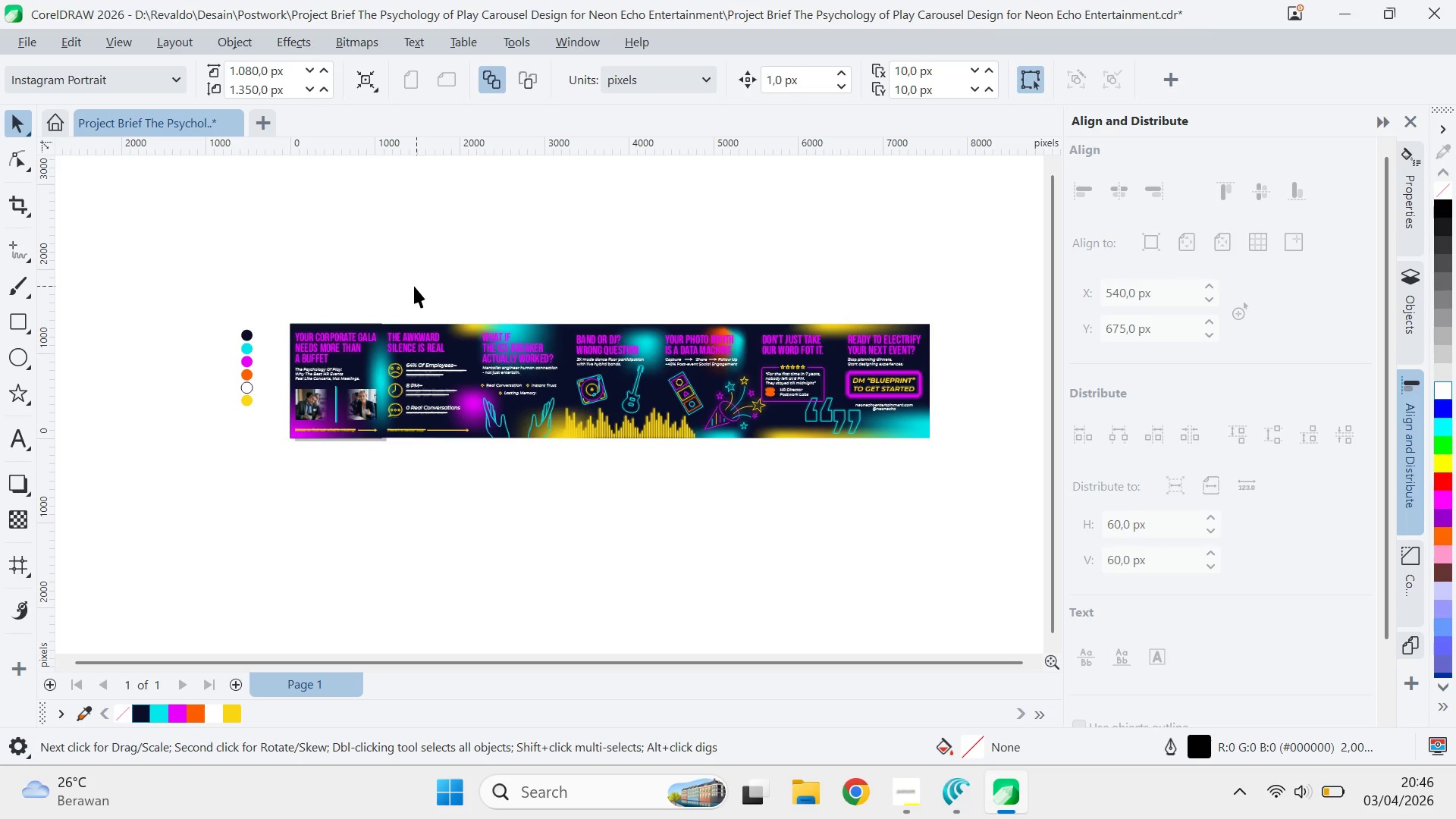 
left_click_drag(start_coordinate=[413, 286], to_coordinate=[277, 474])
 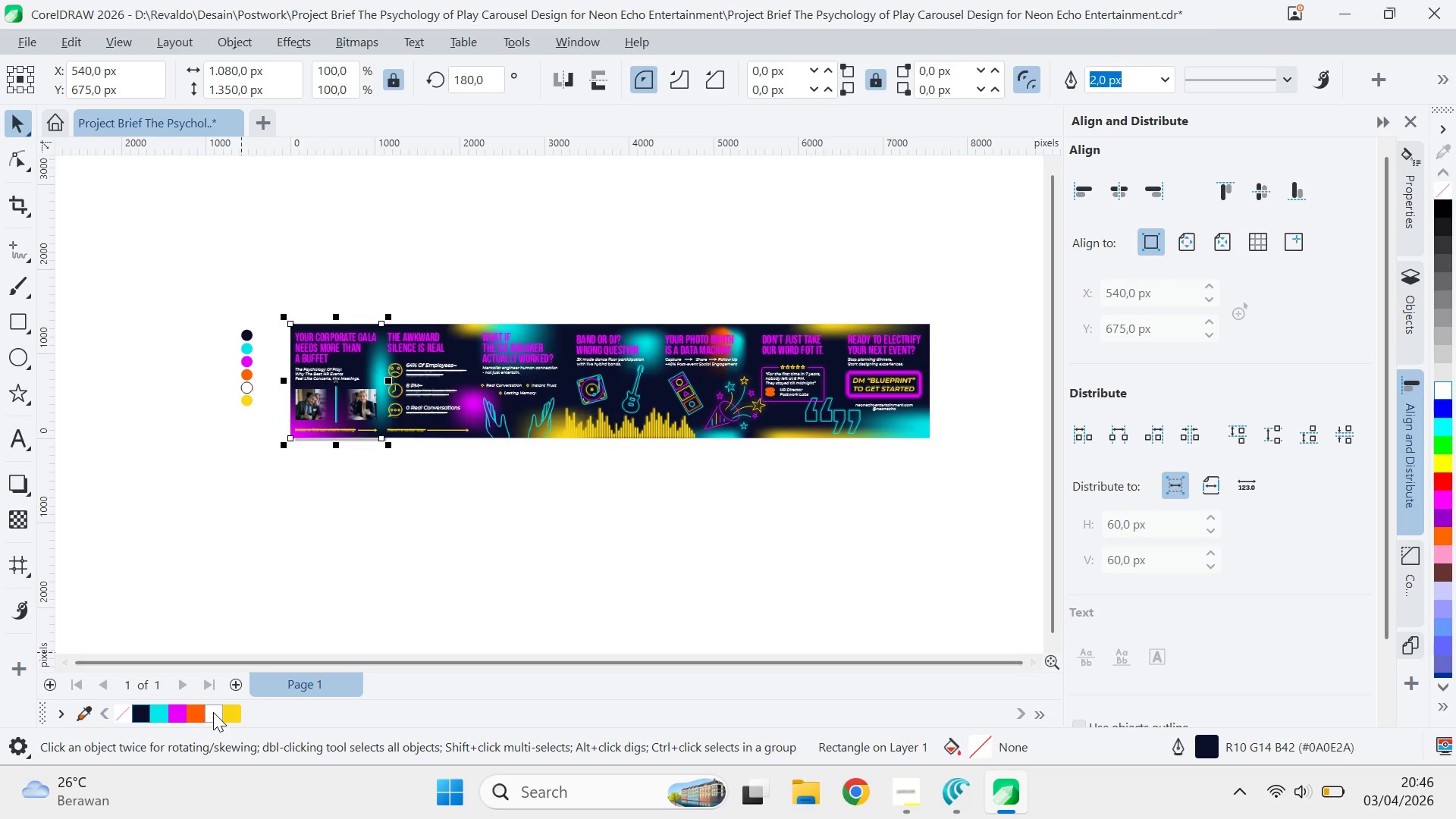 
key(Control+Shift+ControlLeft)
 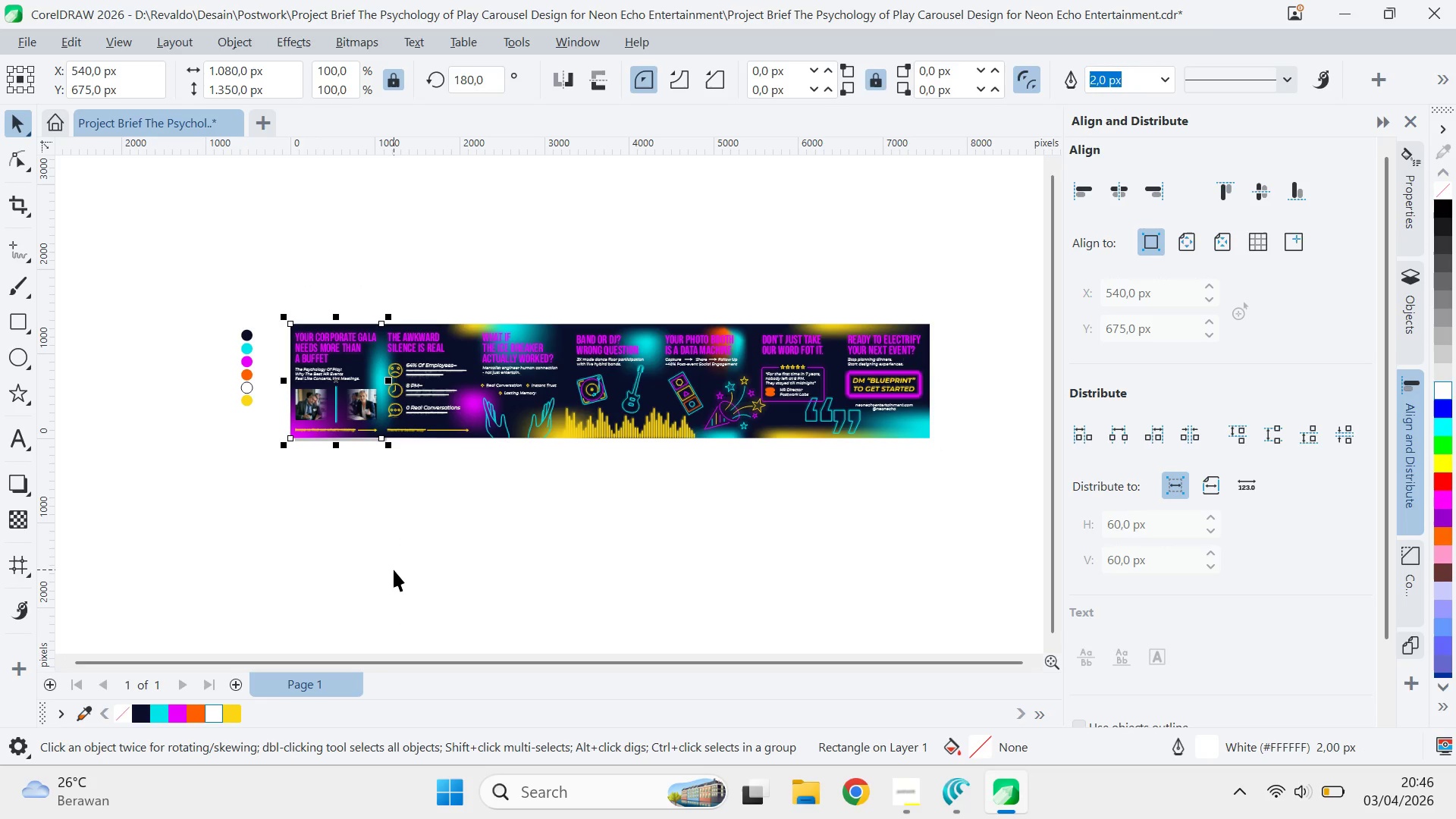 
key(Shift+PageUp)
 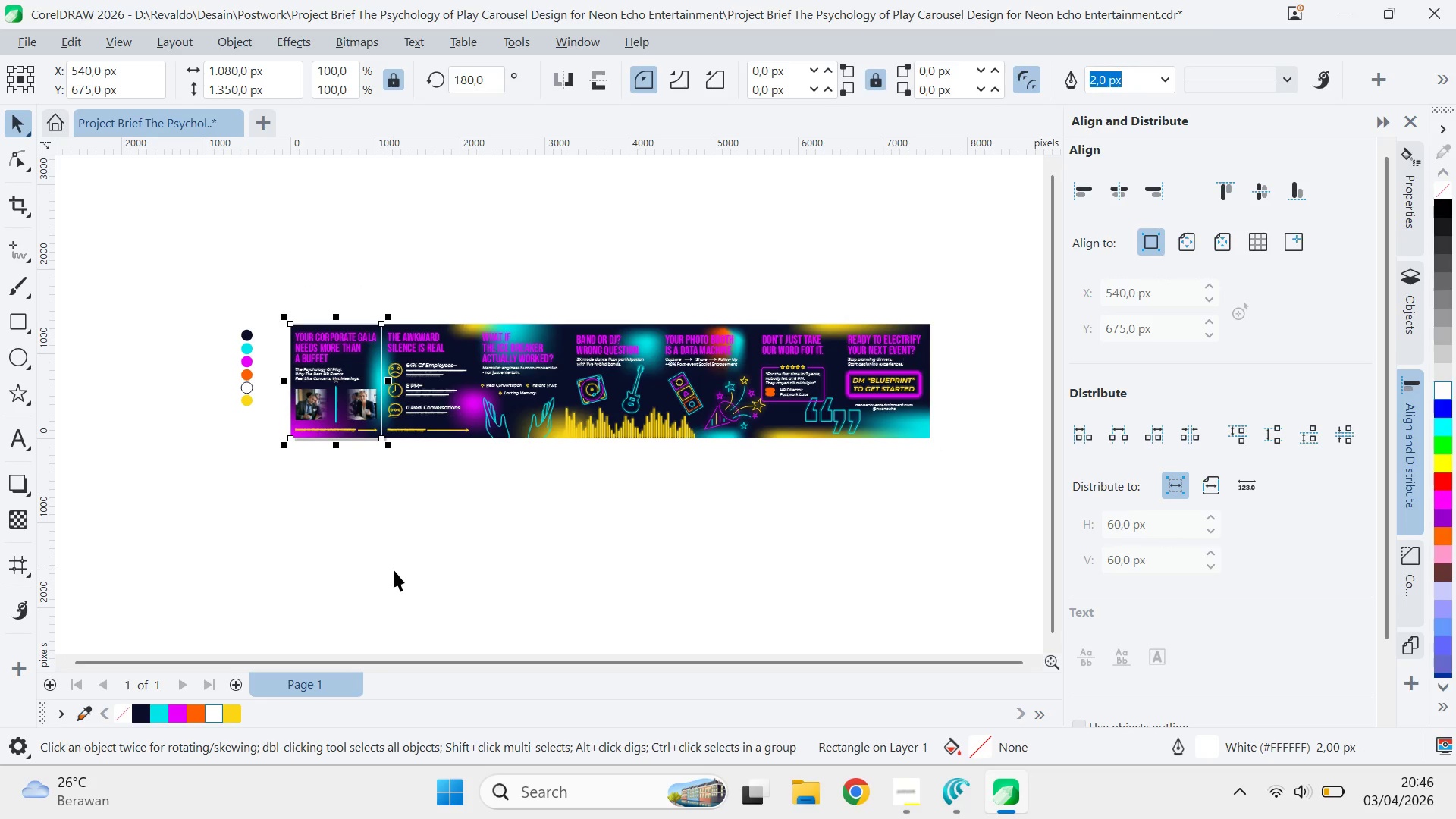 
left_click_drag(start_coordinate=[396, 566], to_coordinate=[379, 535])
 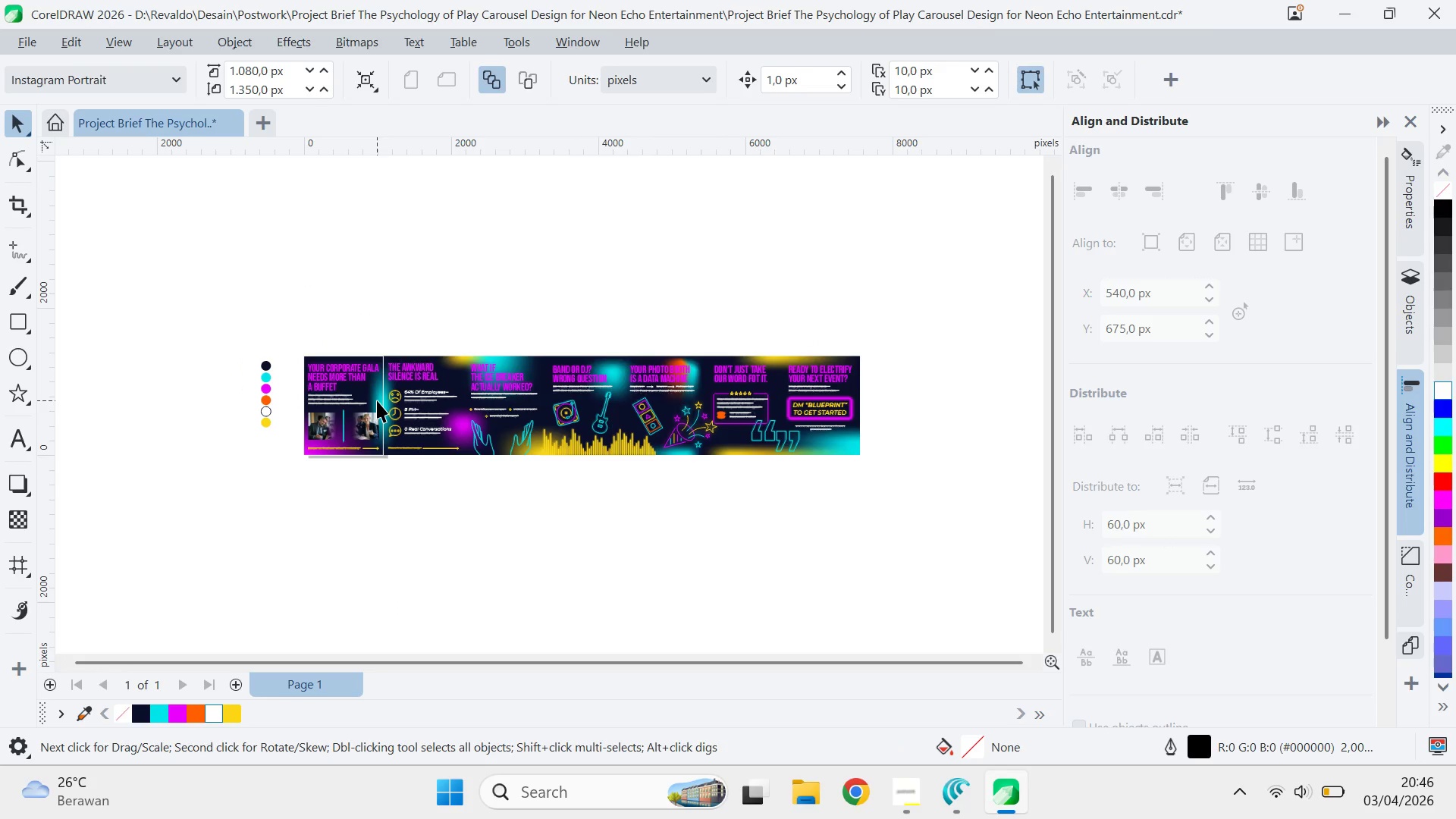 
scroll: coordinate [394, 570], scroll_direction: down, amount: 1.0
 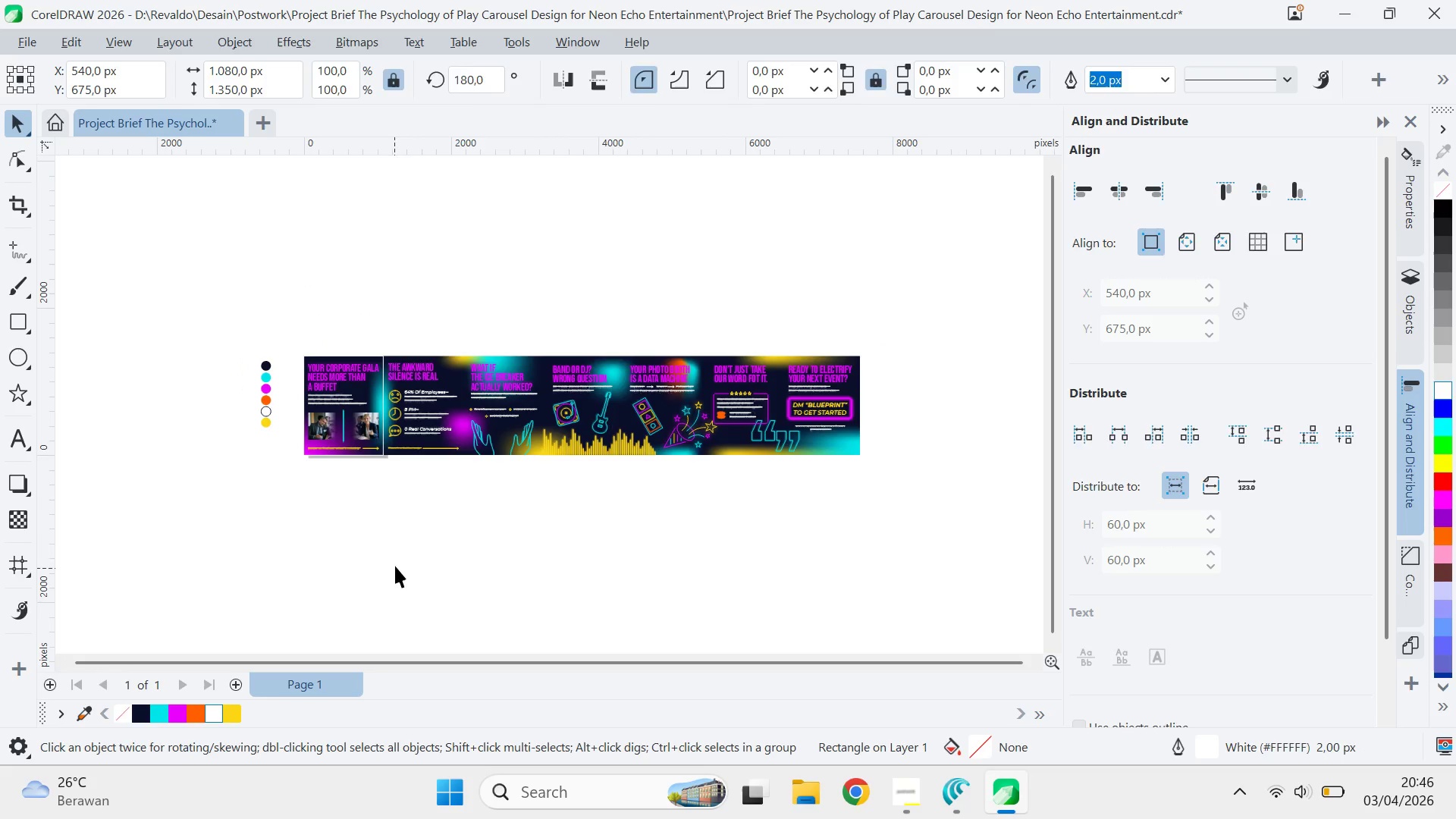 
left_click([377, 400])
 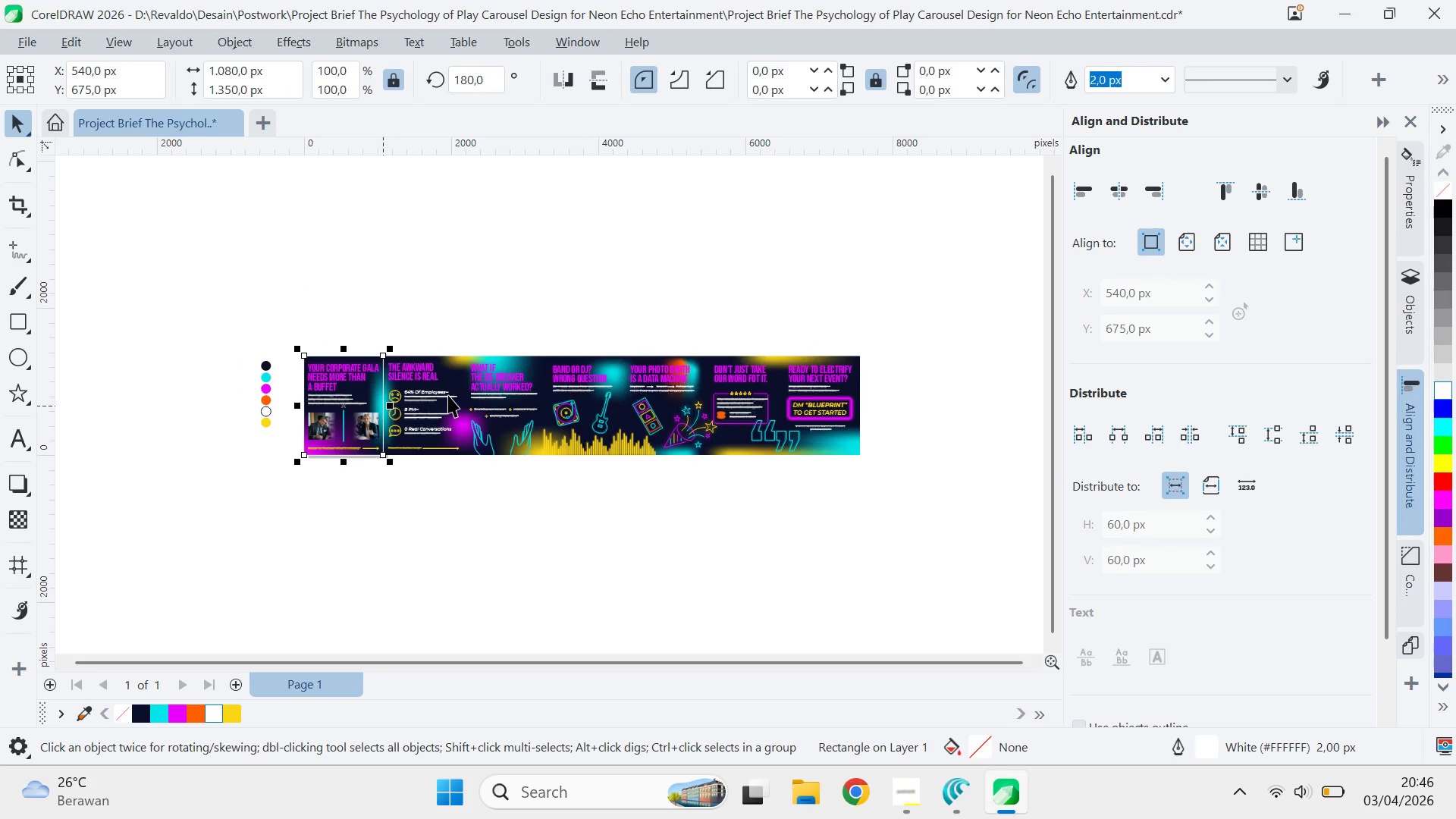 
hold_key(key=ShiftLeft, duration=0.52)
left_click([483, 405])
 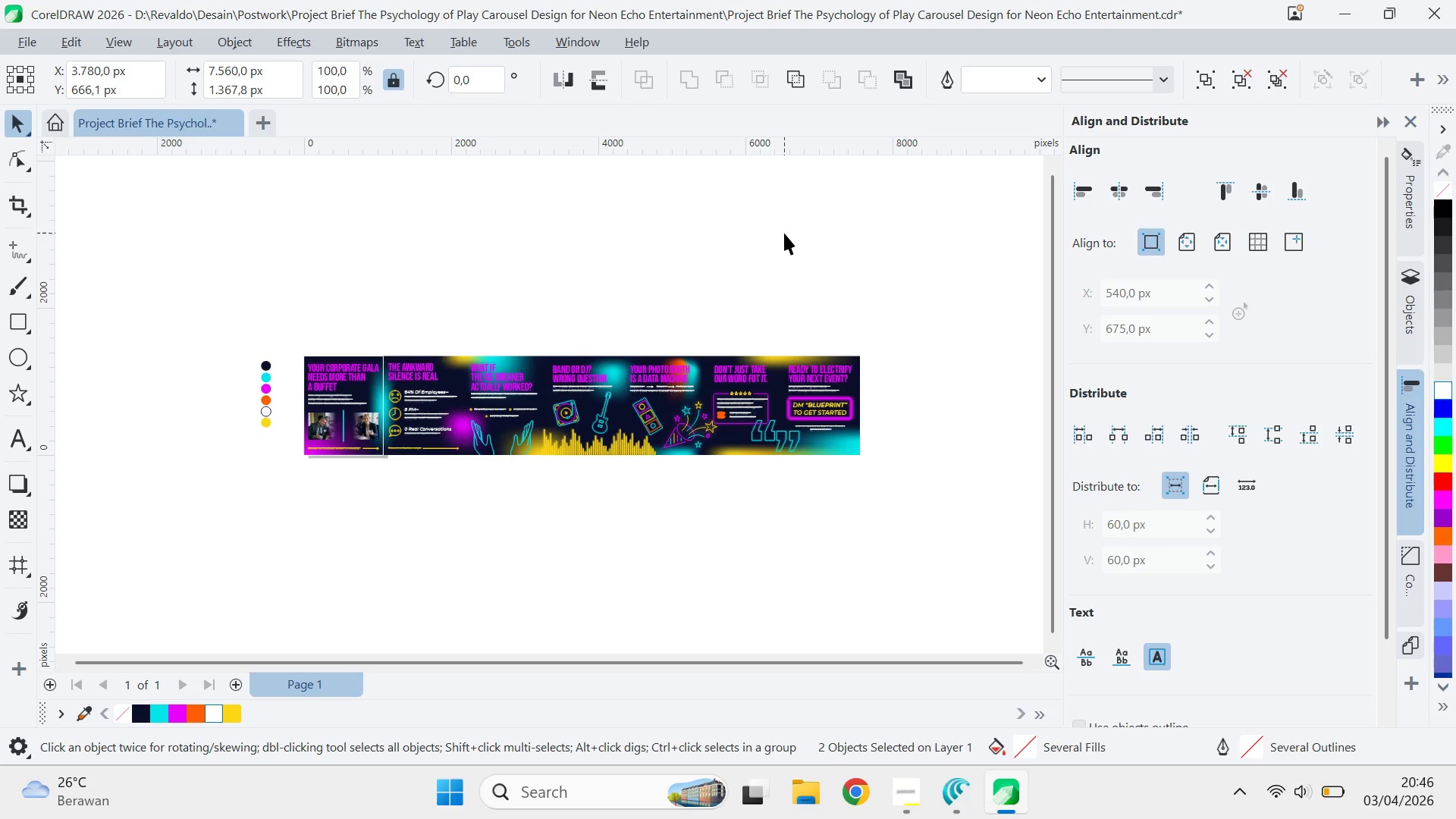 
double_click([753, 419])
 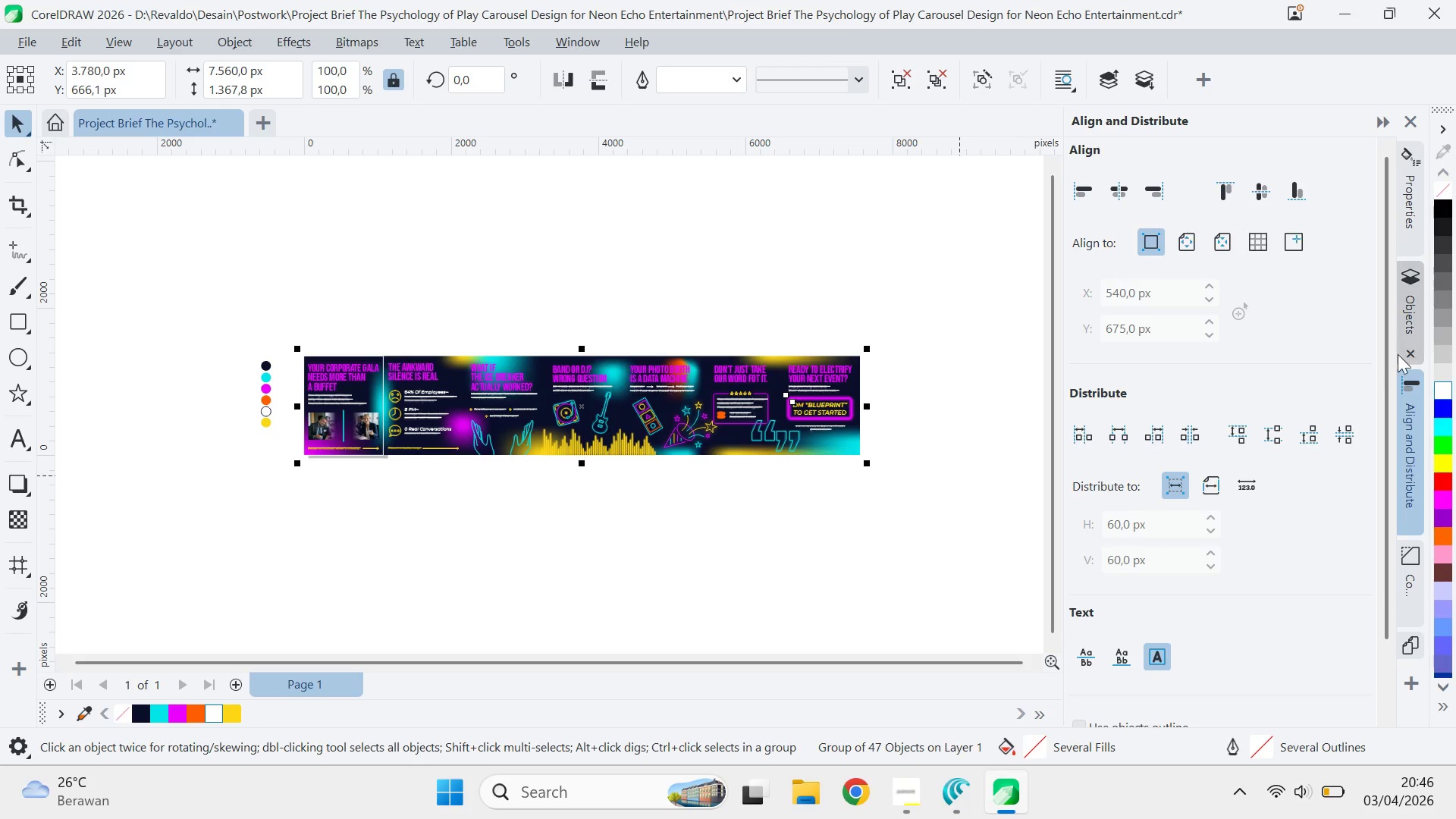 
left_click([1404, 291])
 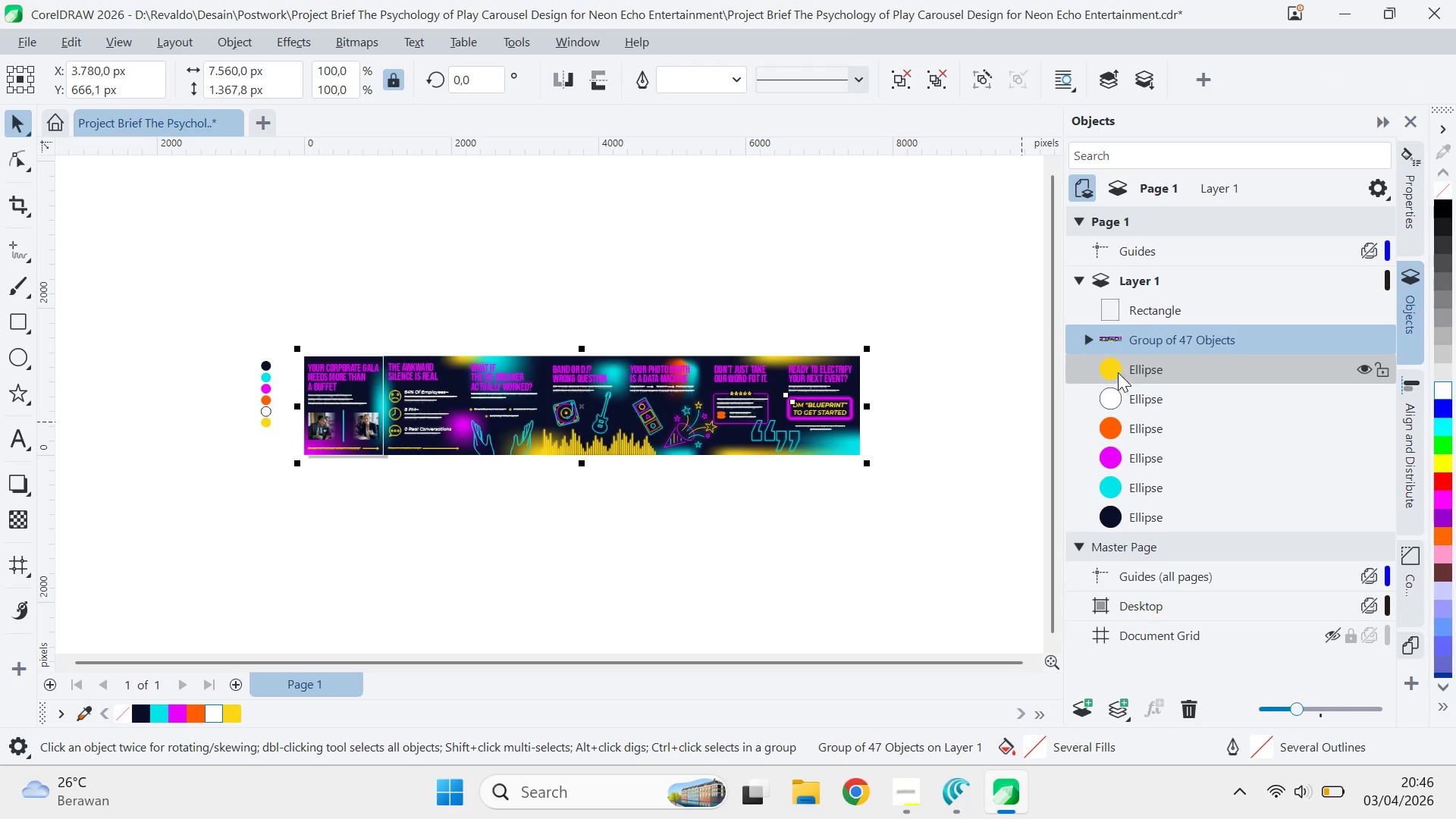 
key(Control+ControlLeft)
 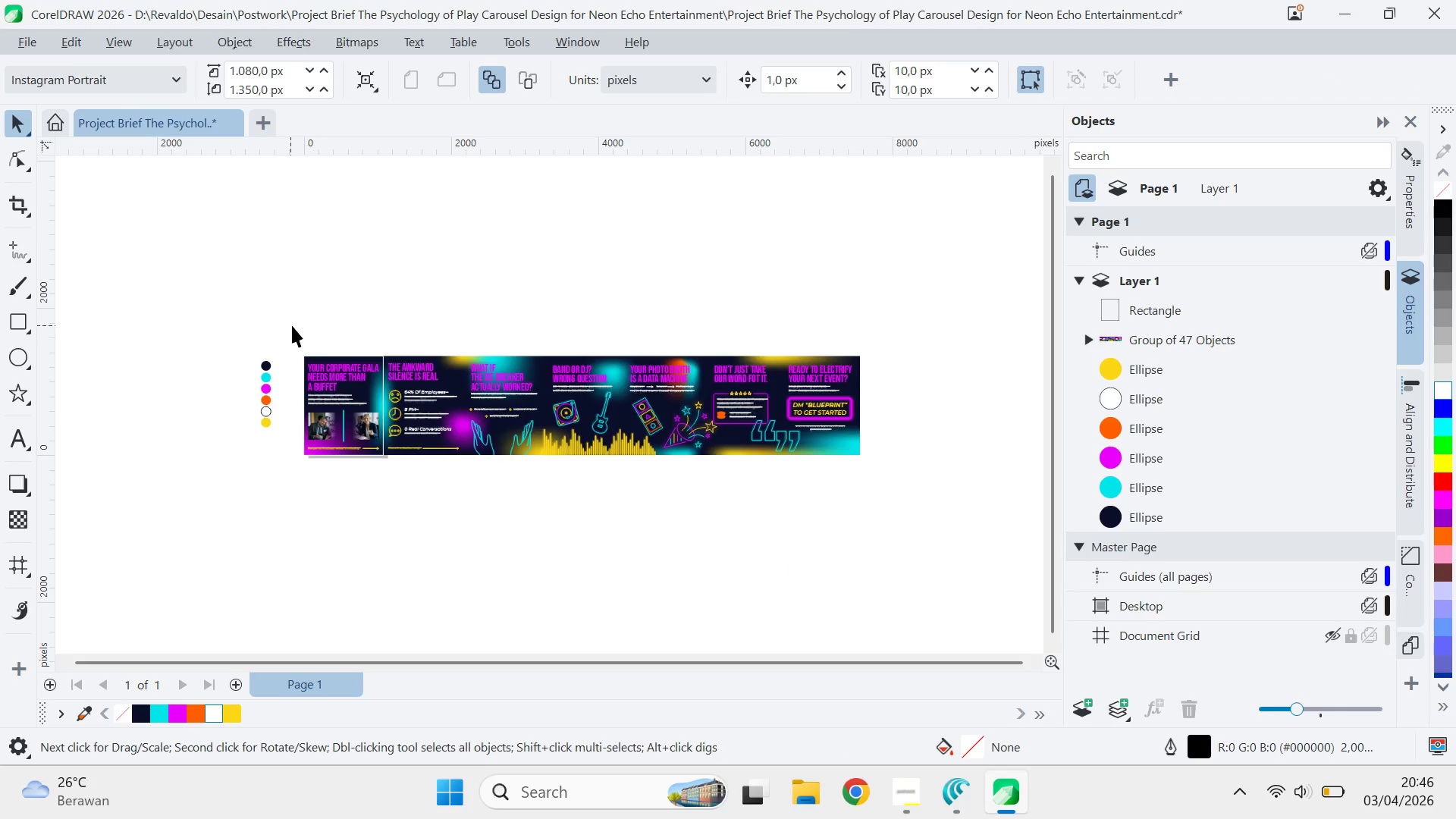 
scroll: coordinate [311, 375], scroll_direction: up, amount: 5.0
 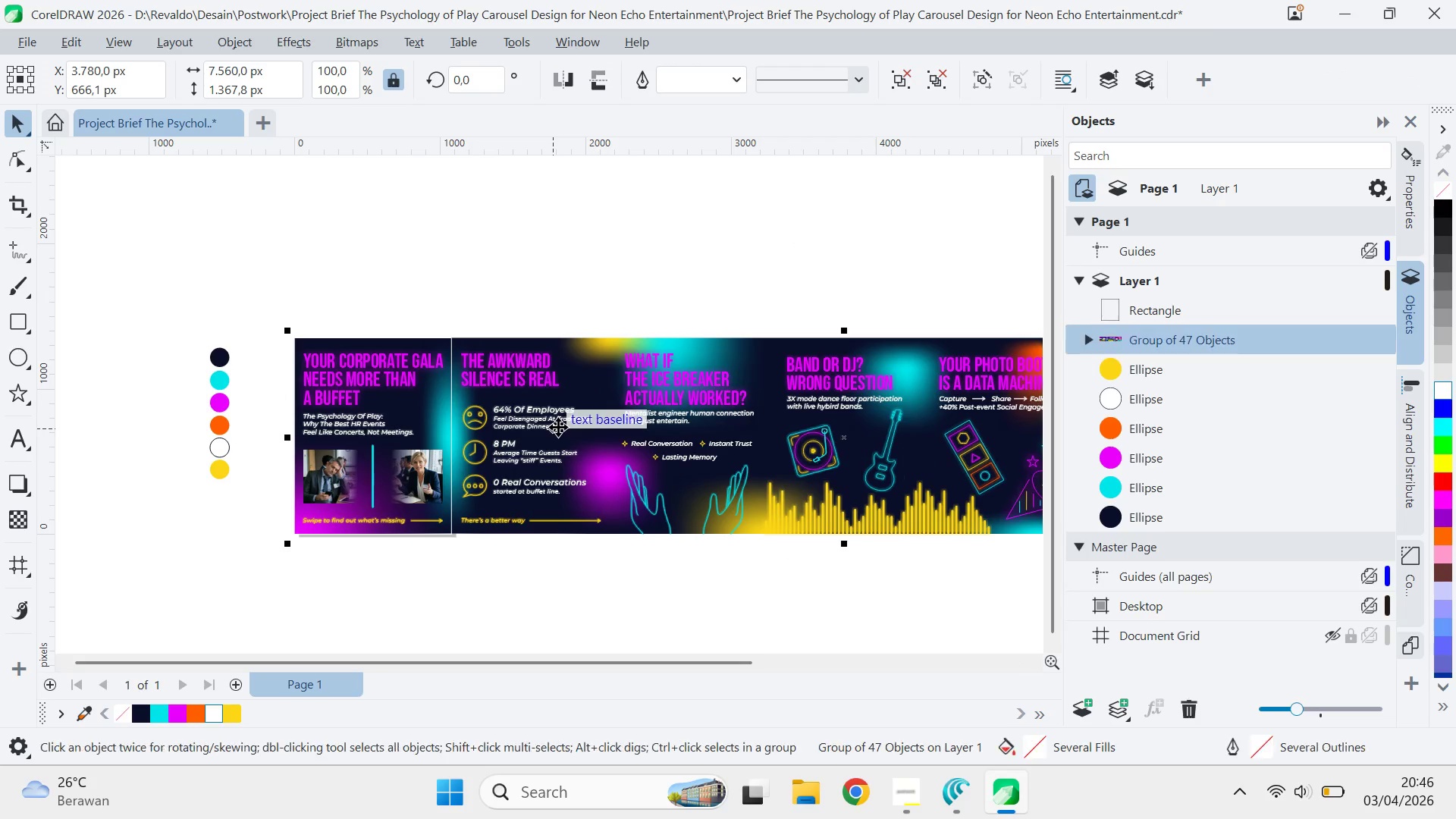 
key(Control+U)
 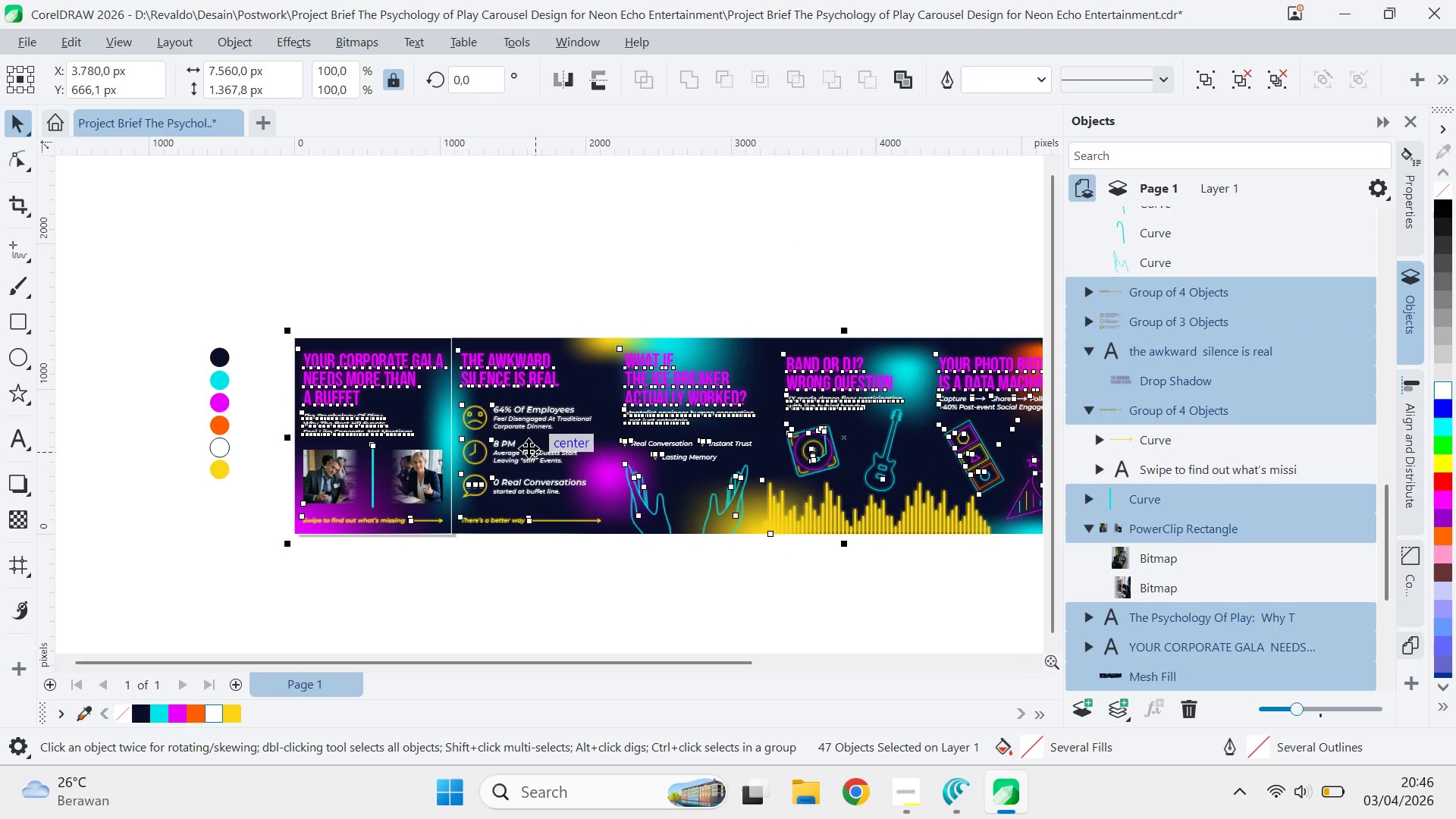 
left_click([594, 315])
 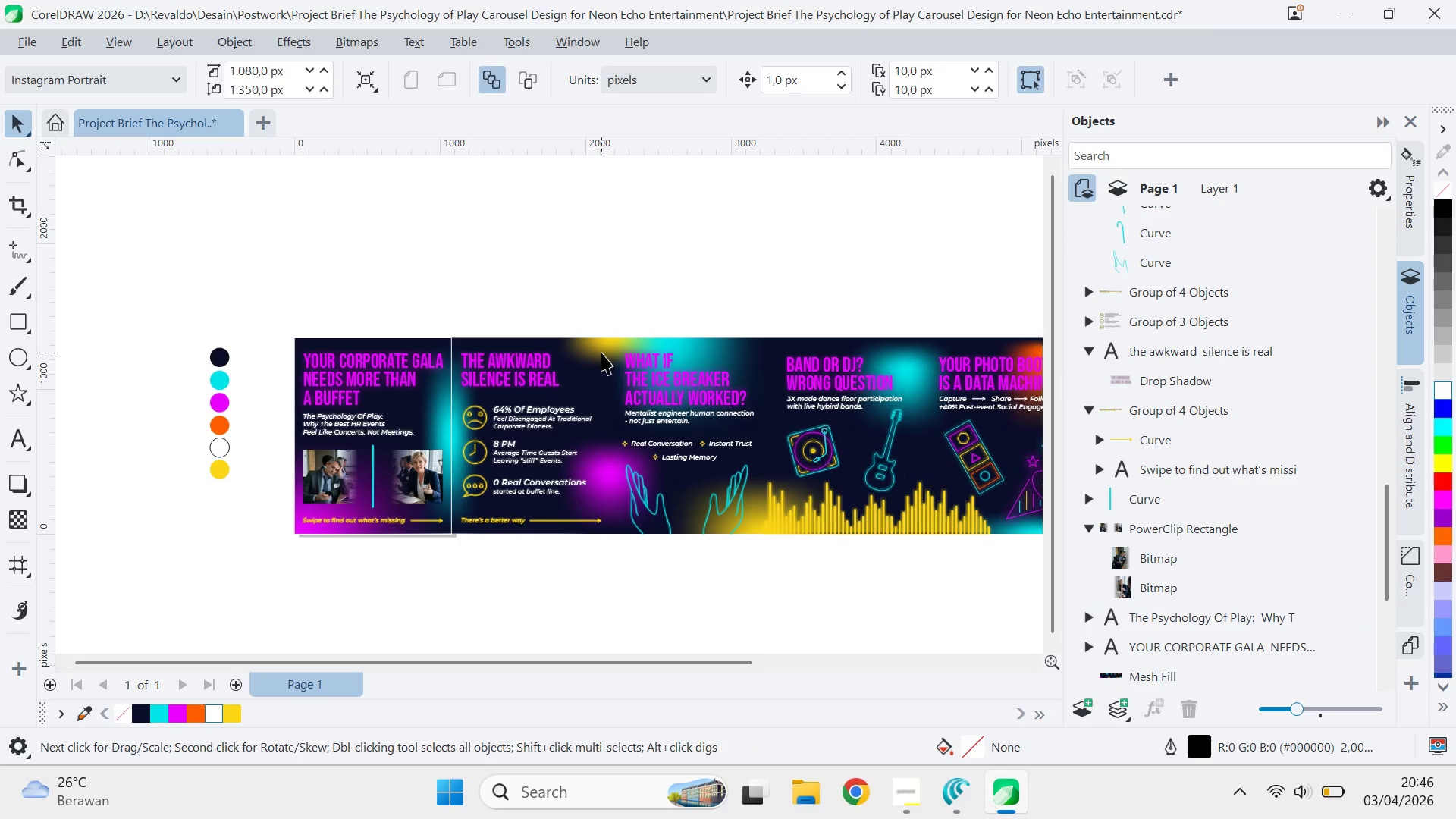 
left_click([601, 353])
 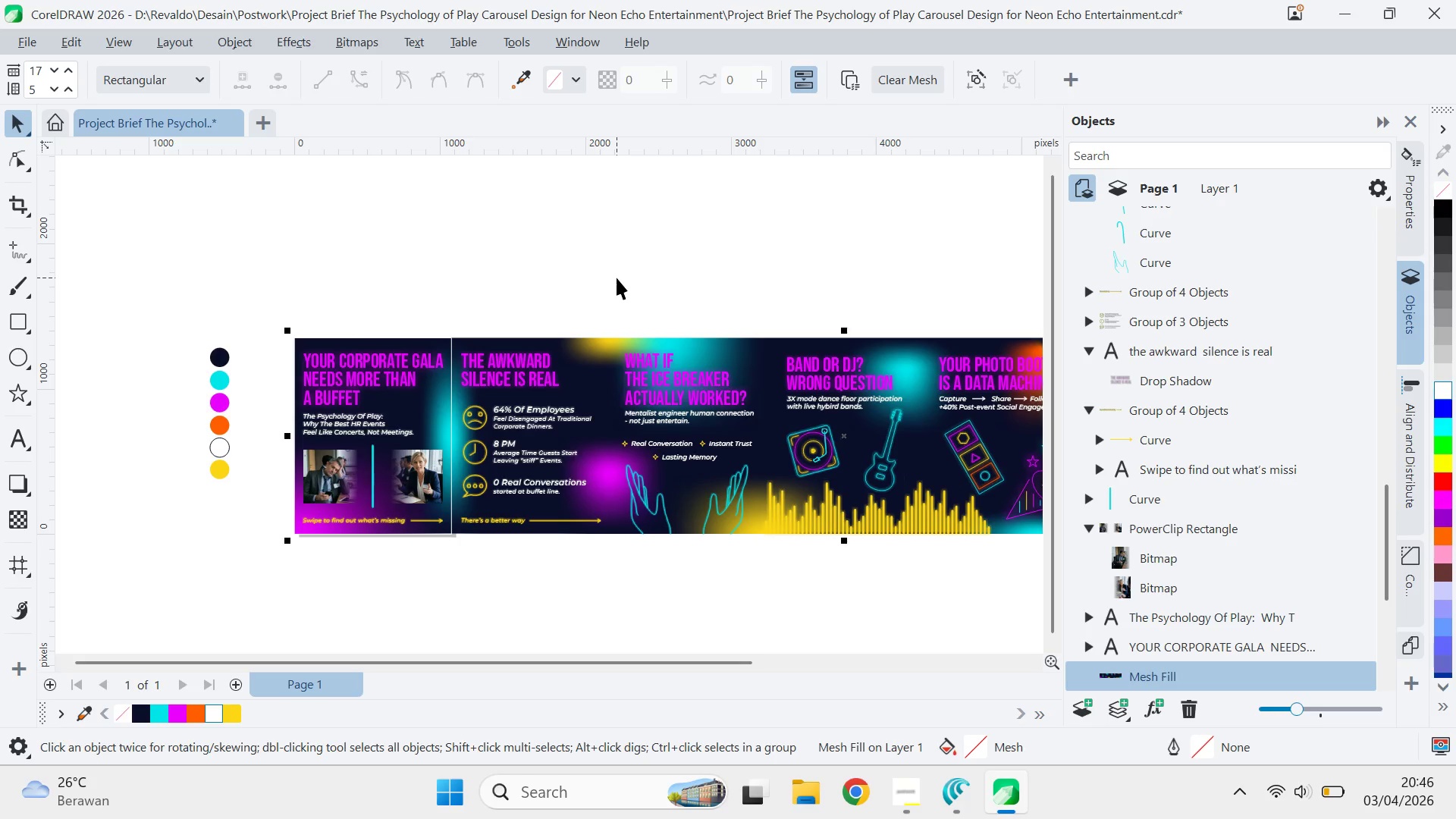 
key(Control+Q)
 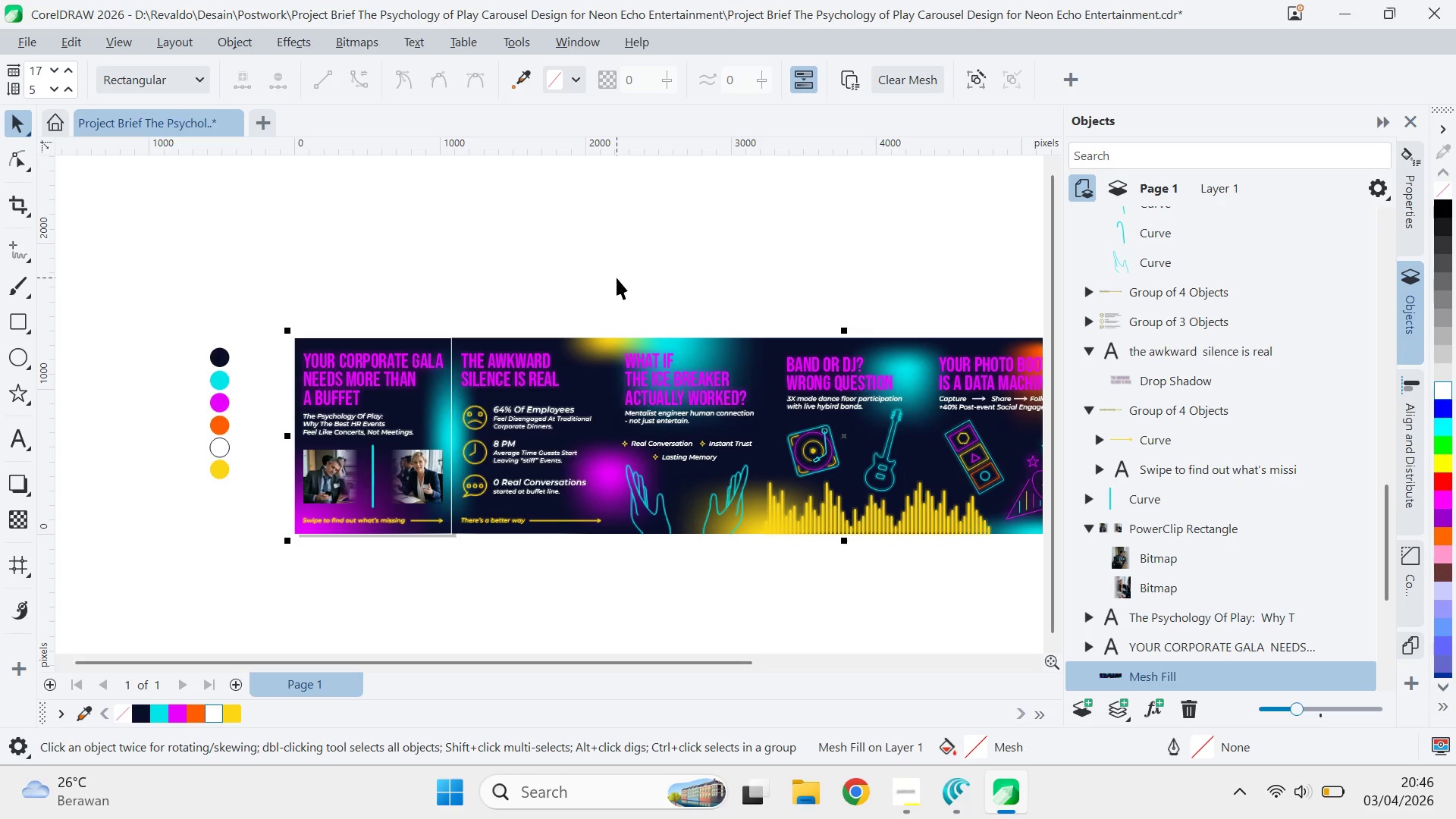 
left_click([617, 278])
 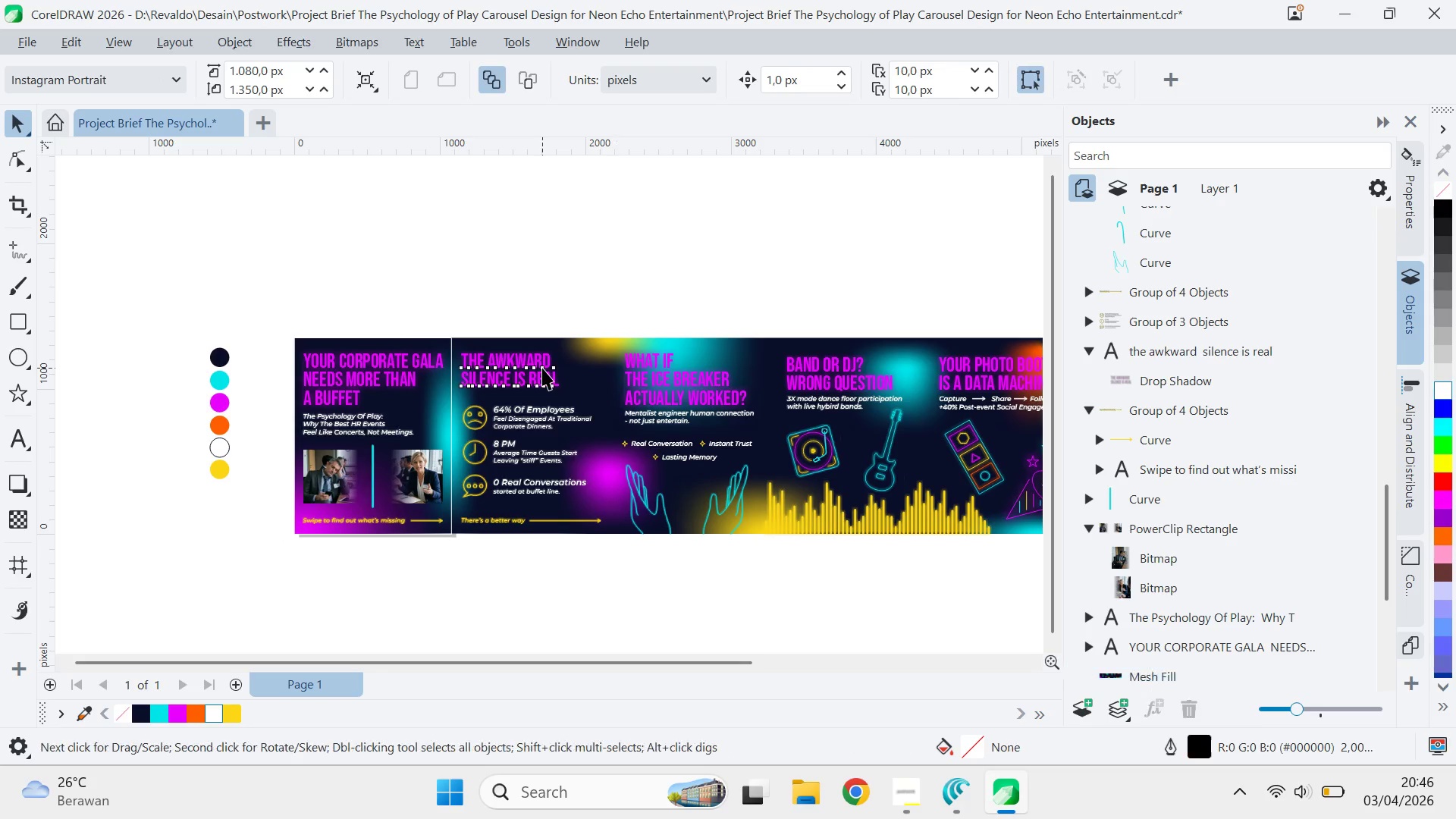 
double_click([542, 368])
 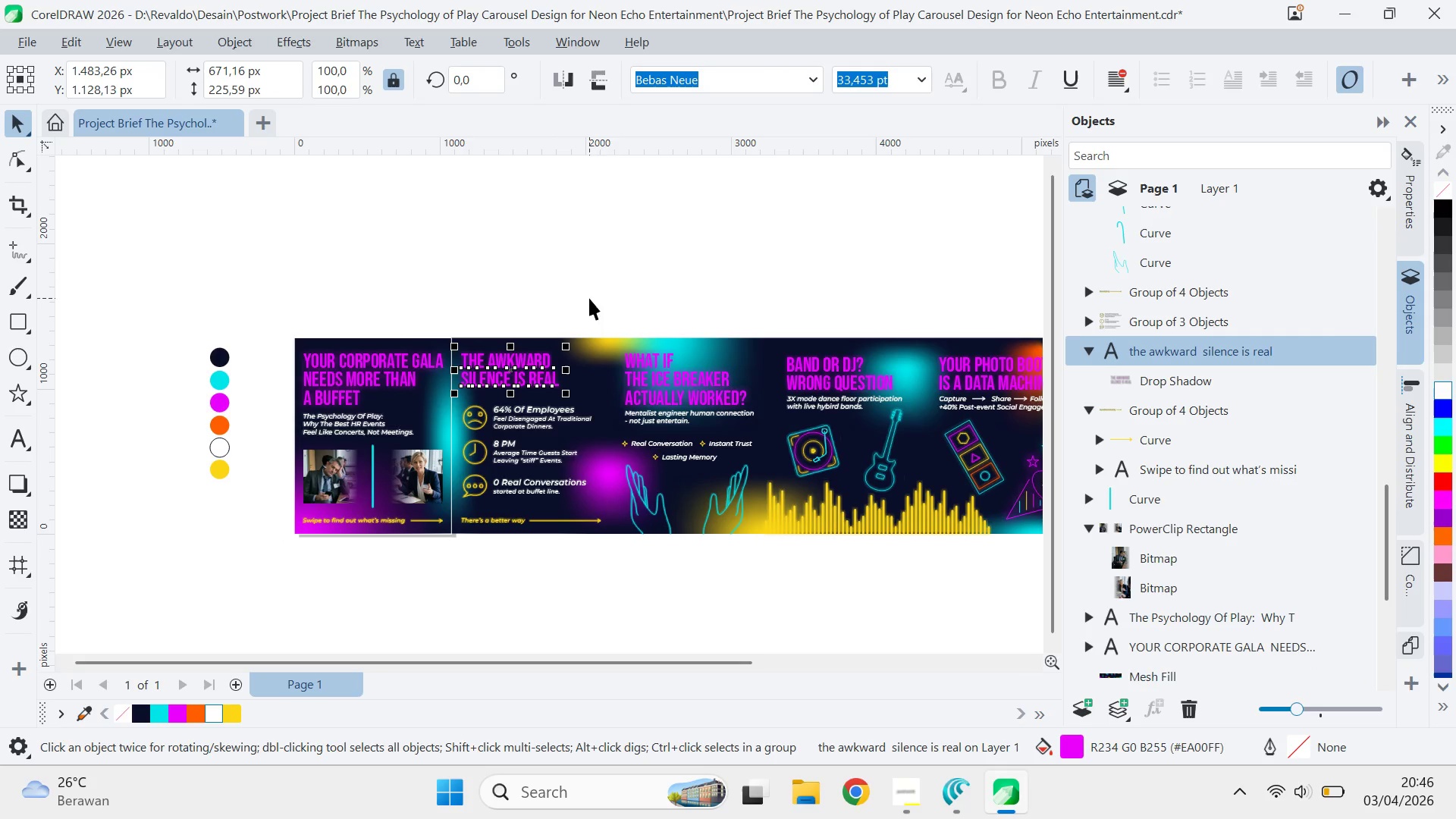 
key(Control+A)
 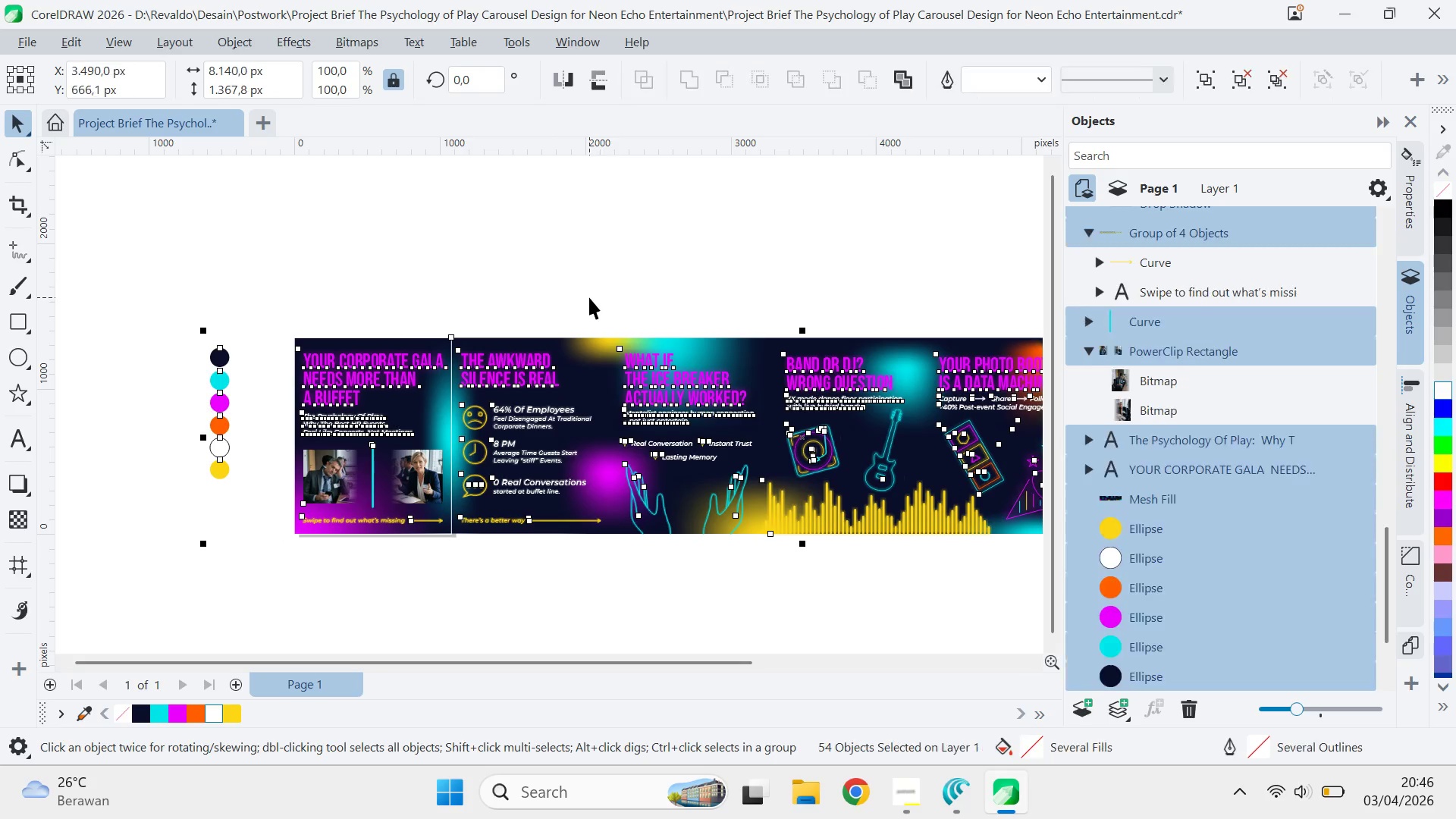 
key(Control+Q)
 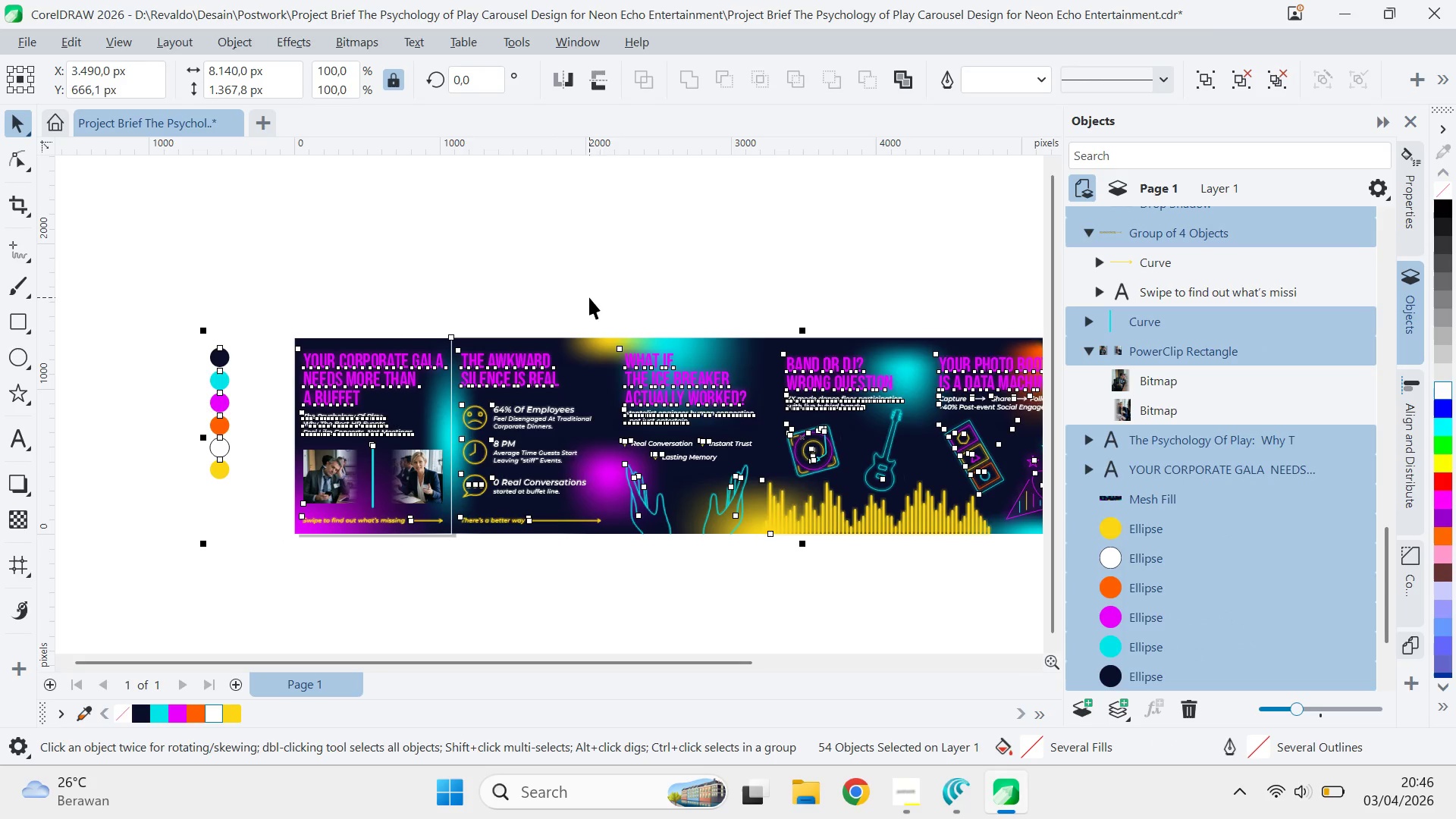 
key(Control+Q)
 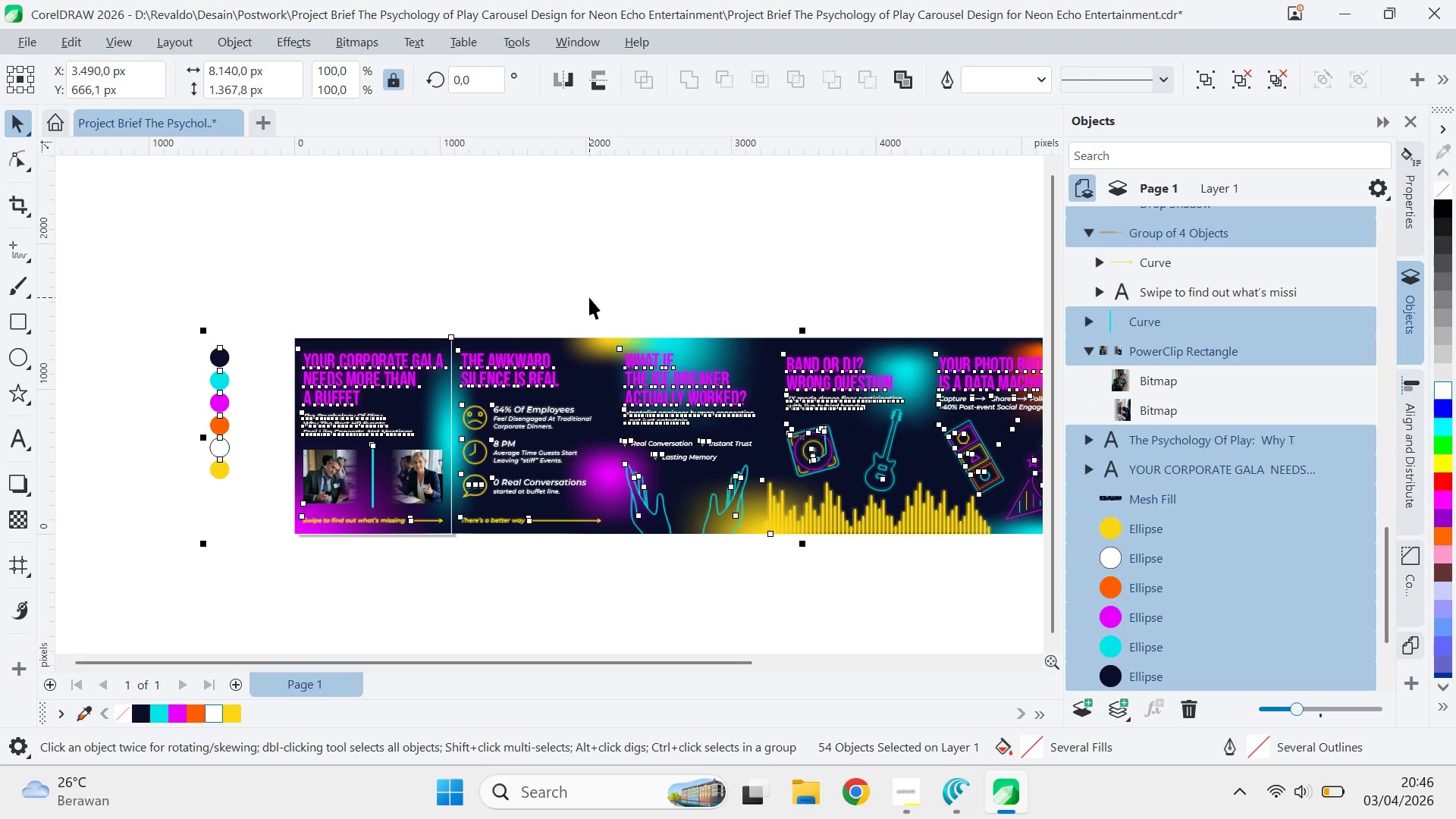 
key(Control+Q)
 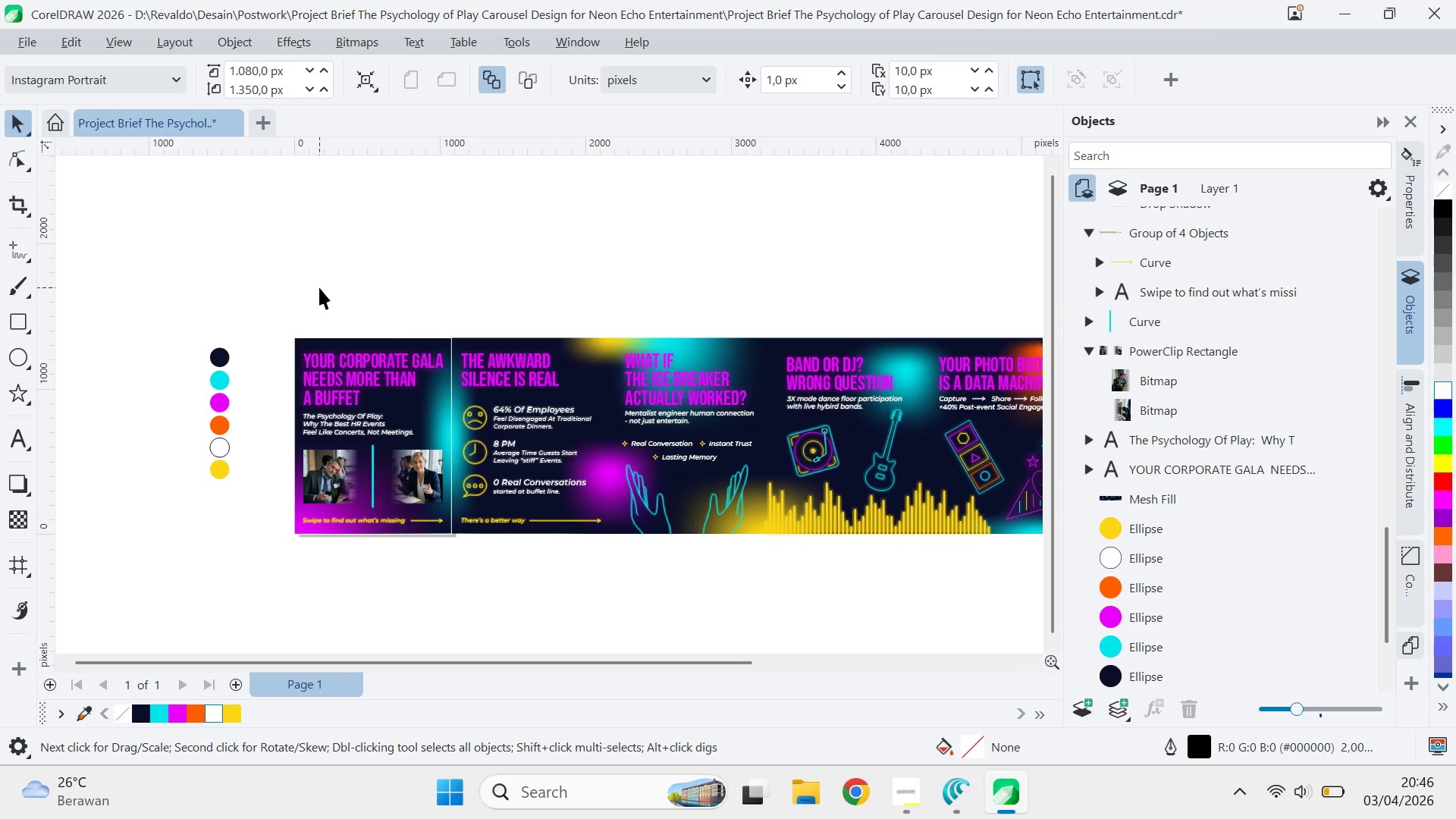 
left_click([448, 410])
 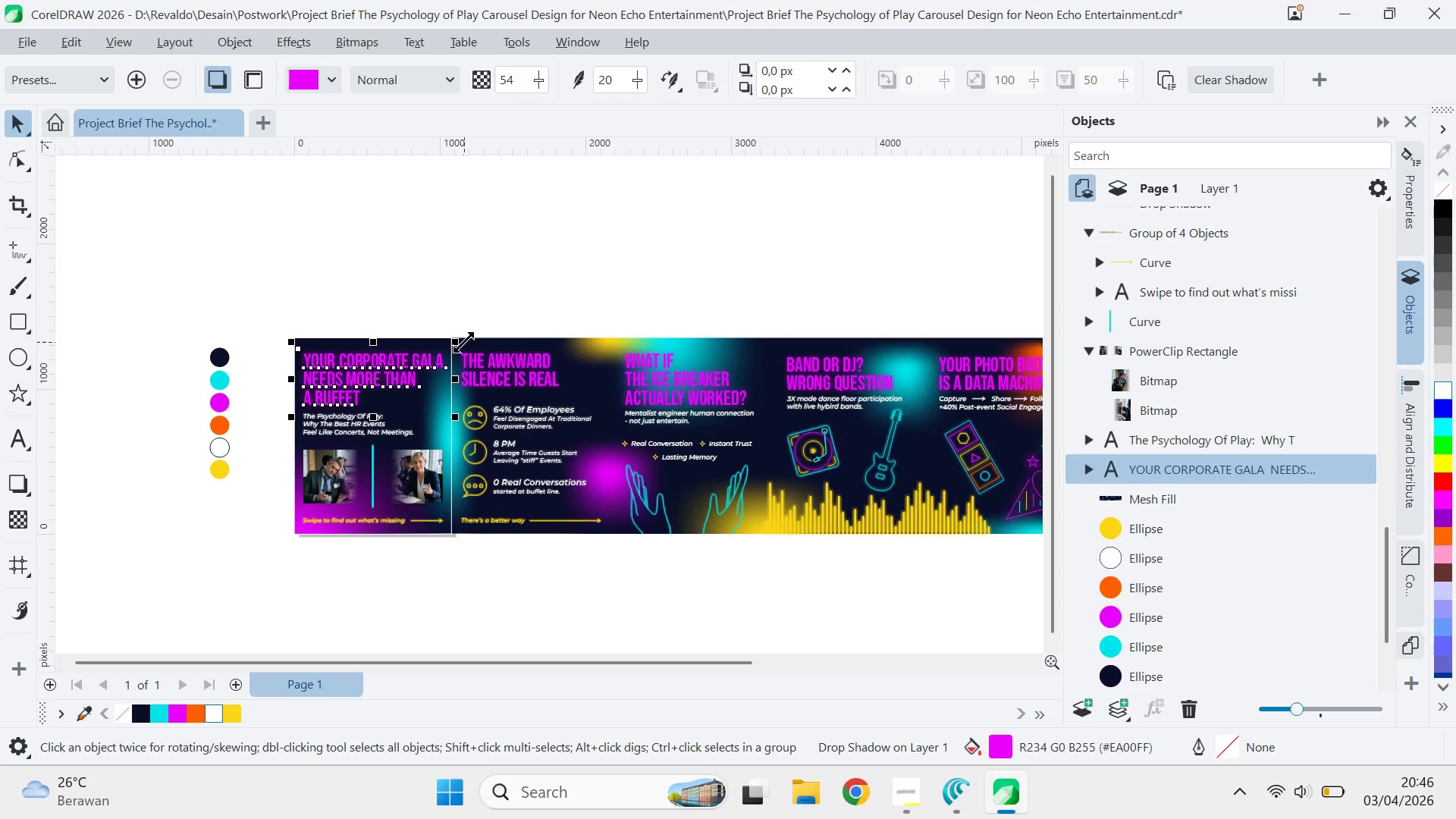 
left_click([483, 331])
 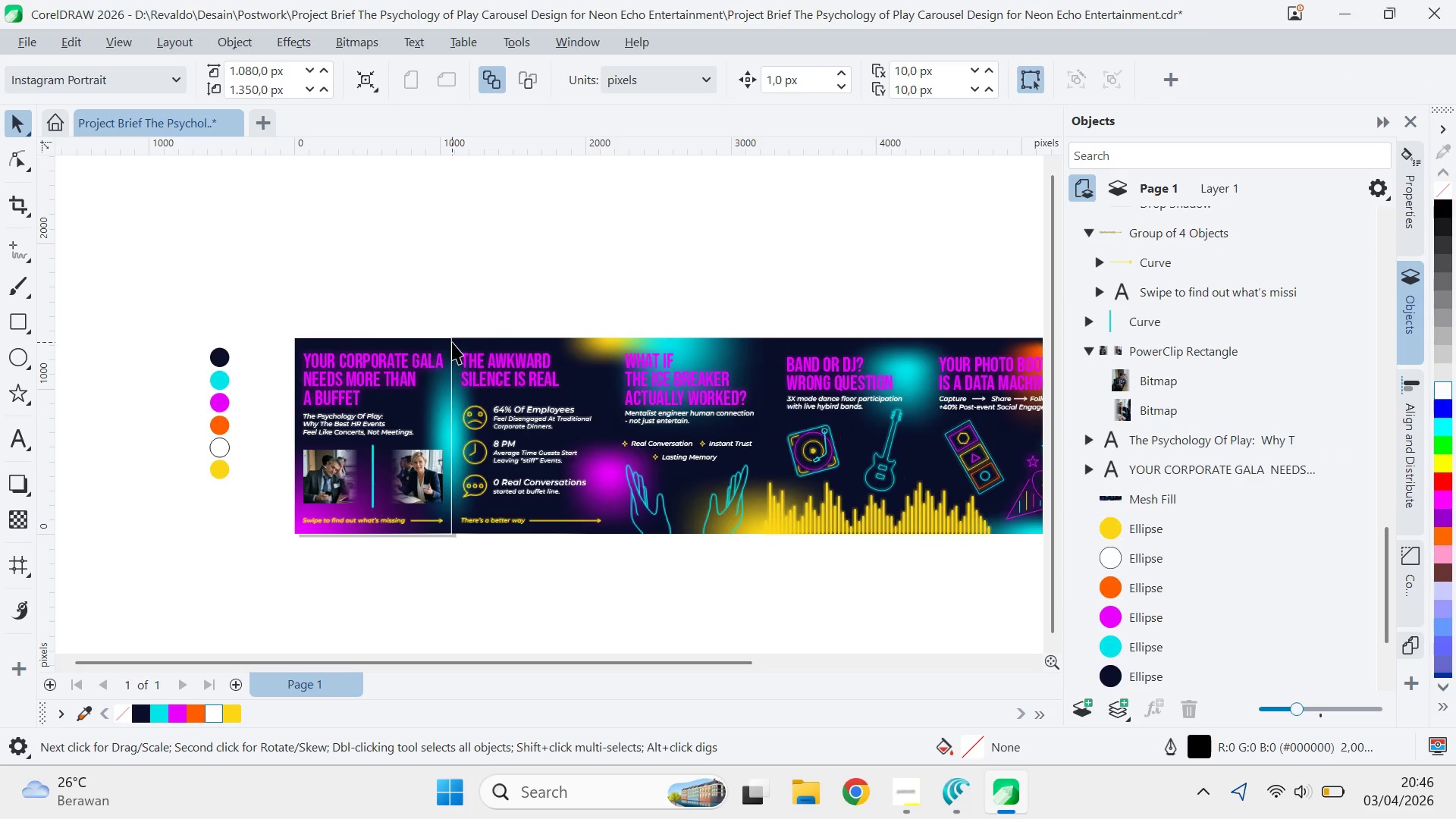 
hold_key(key=ShiftLeft, duration=0.38)
double_click([497, 337])
 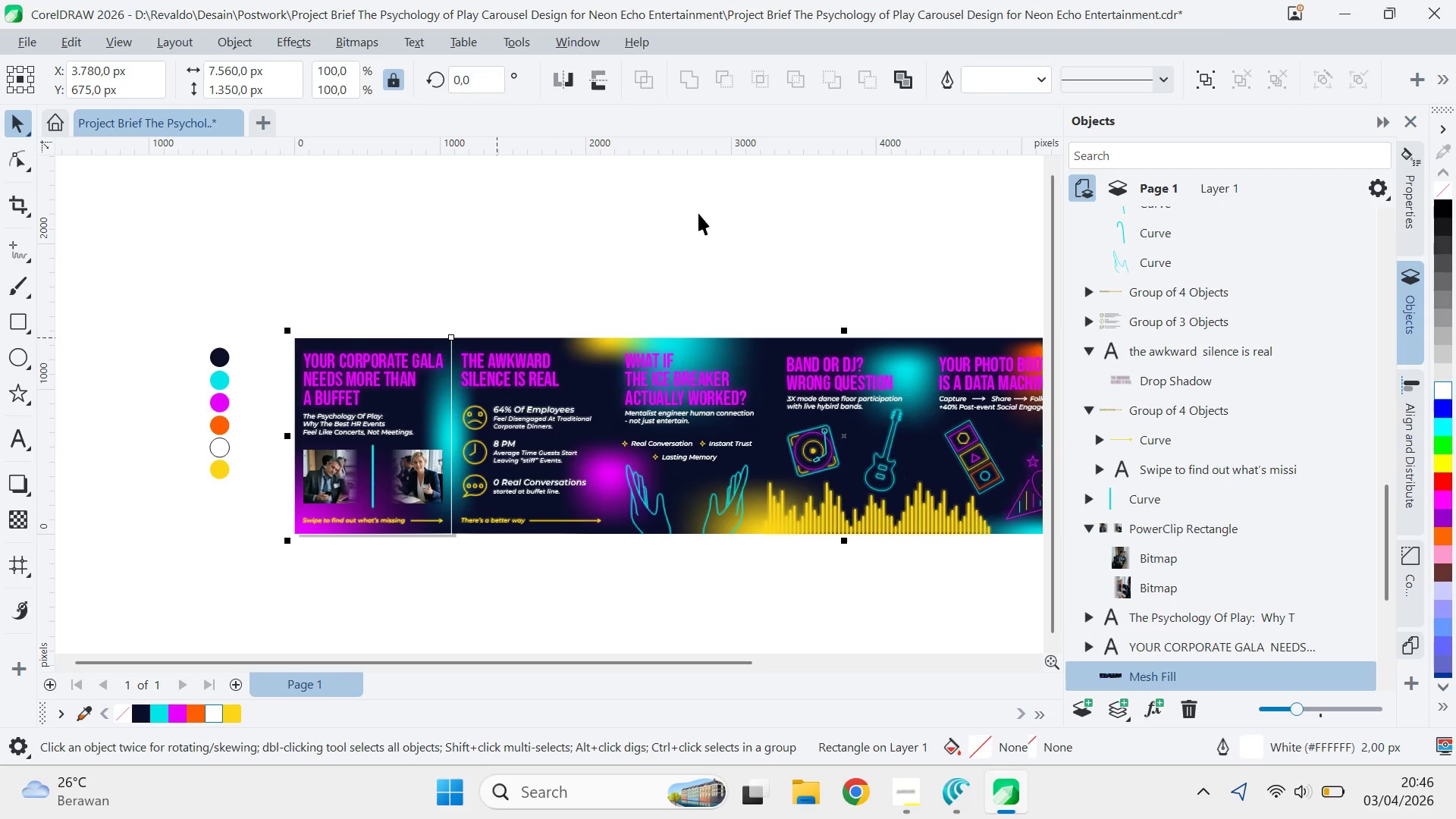 
left_click([805, 249])
 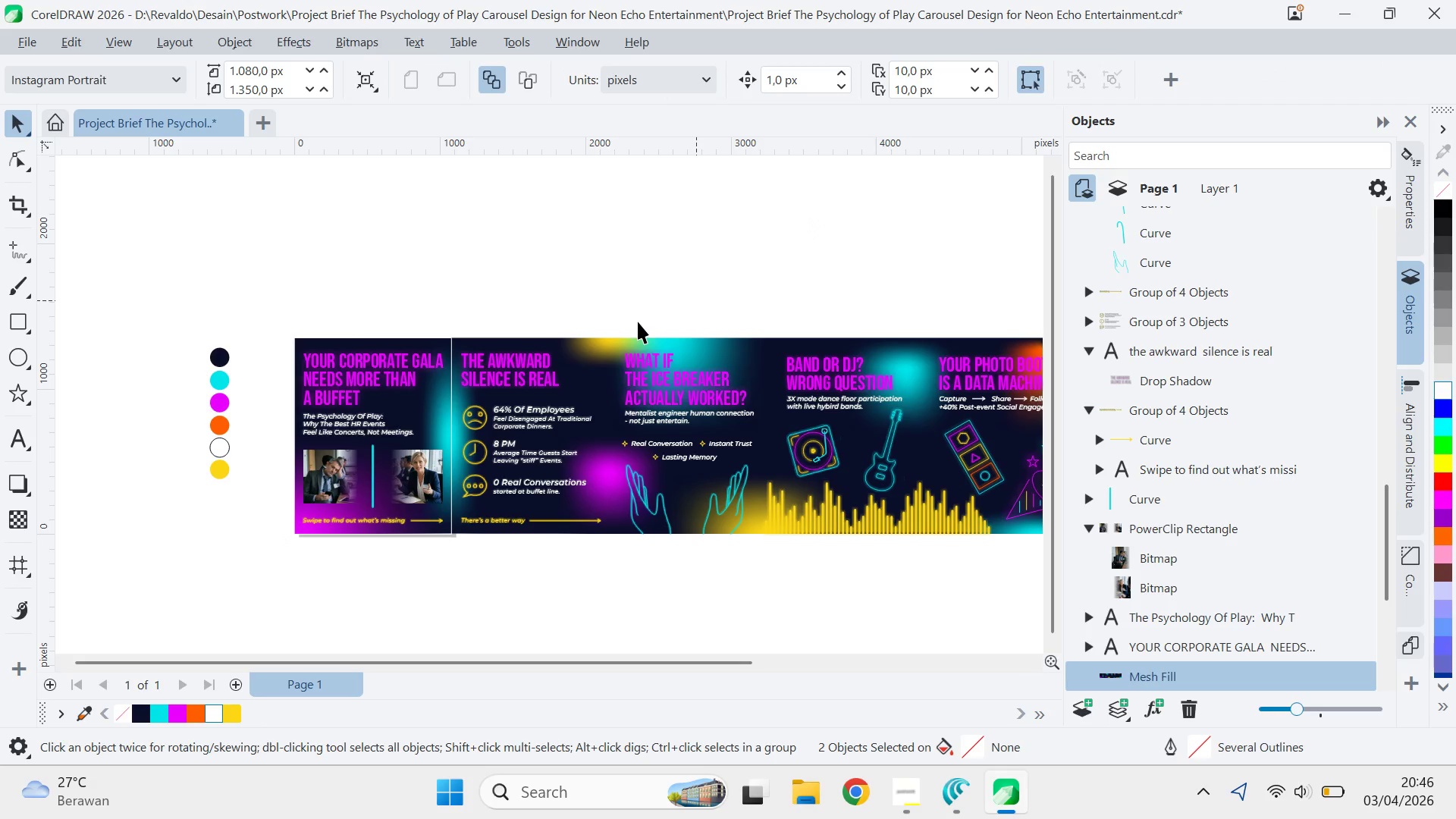 
left_click([608, 337])
 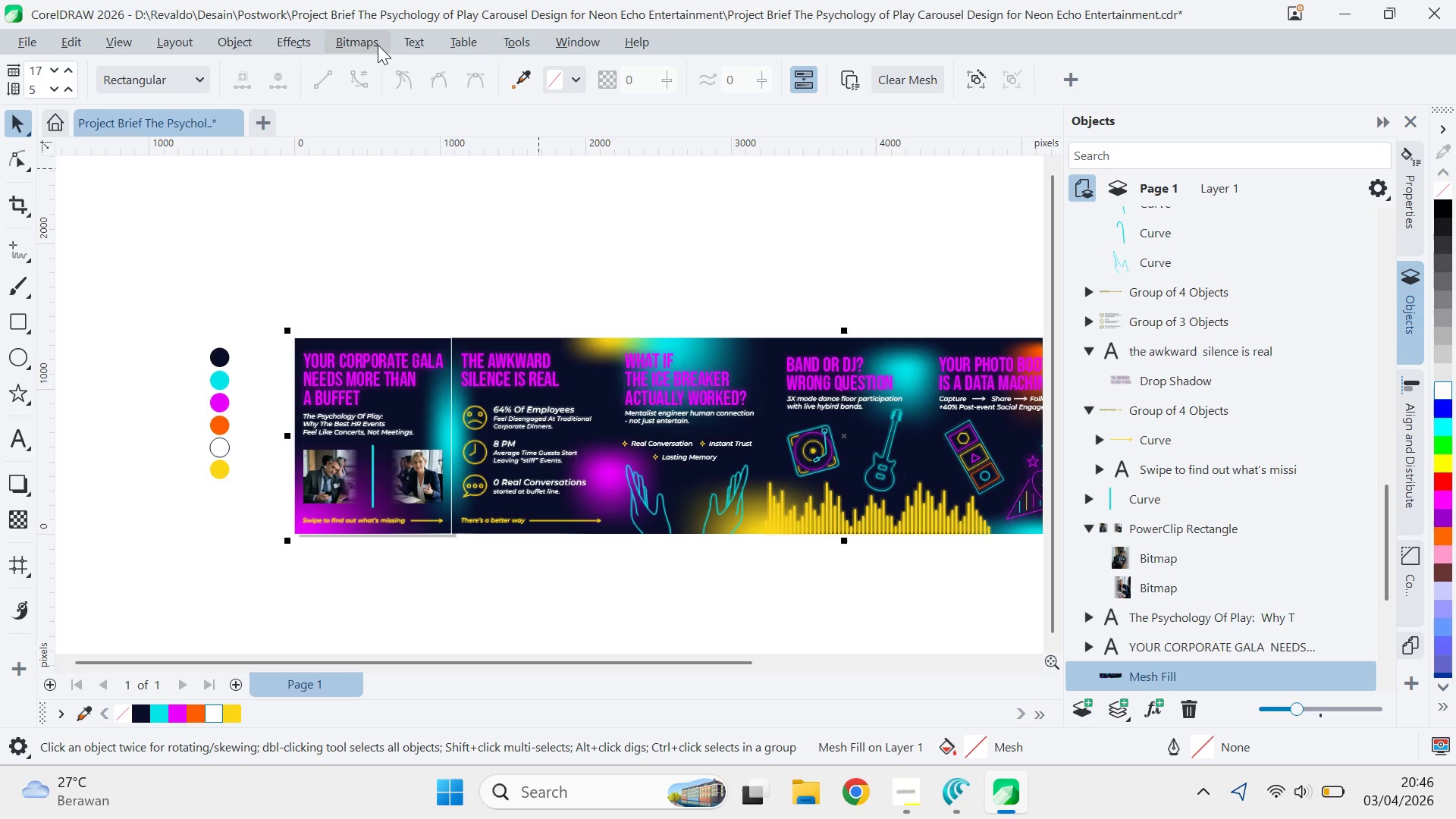 
key(Control+ControlLeft)
 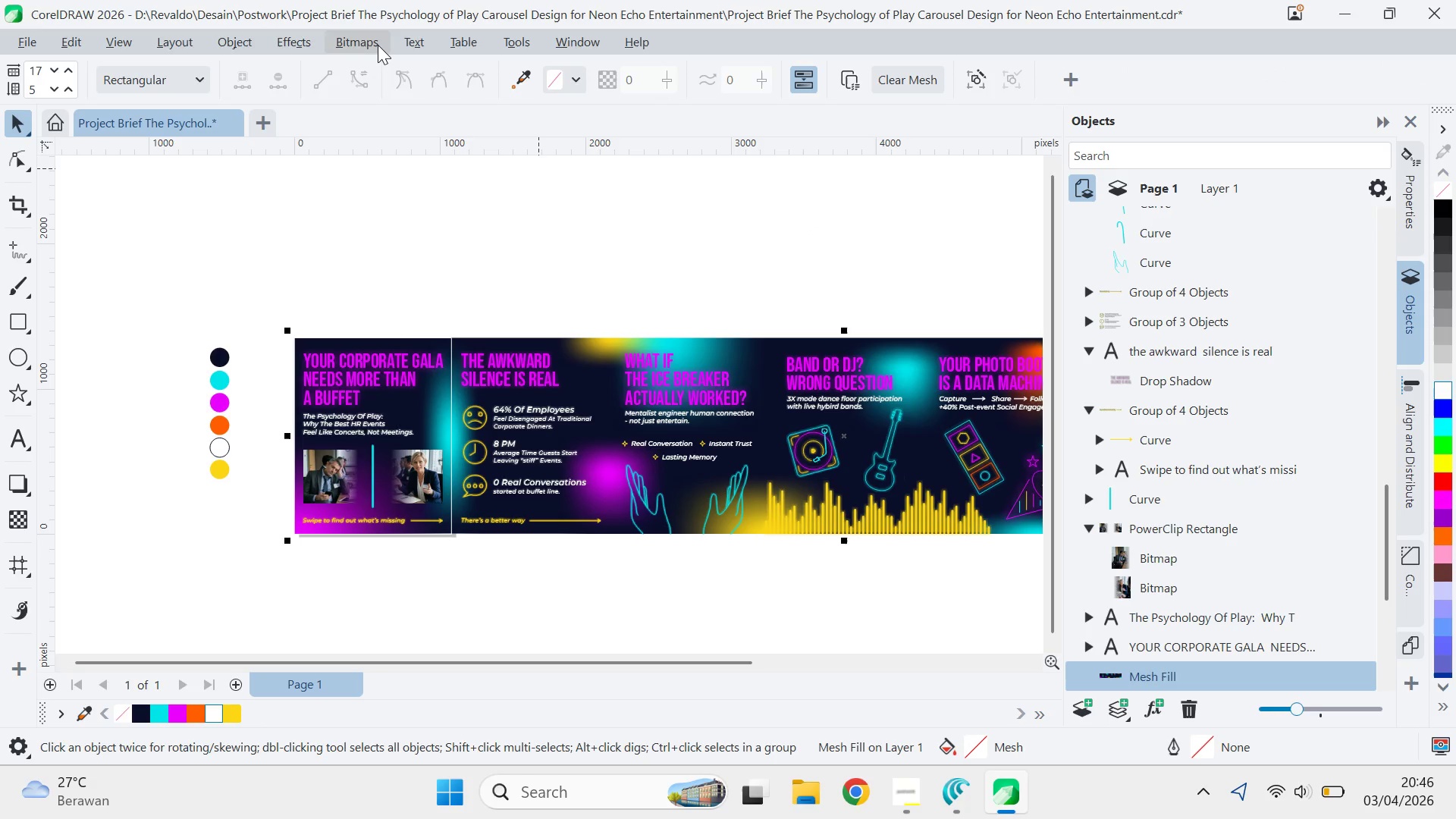 
key(Control+S)
 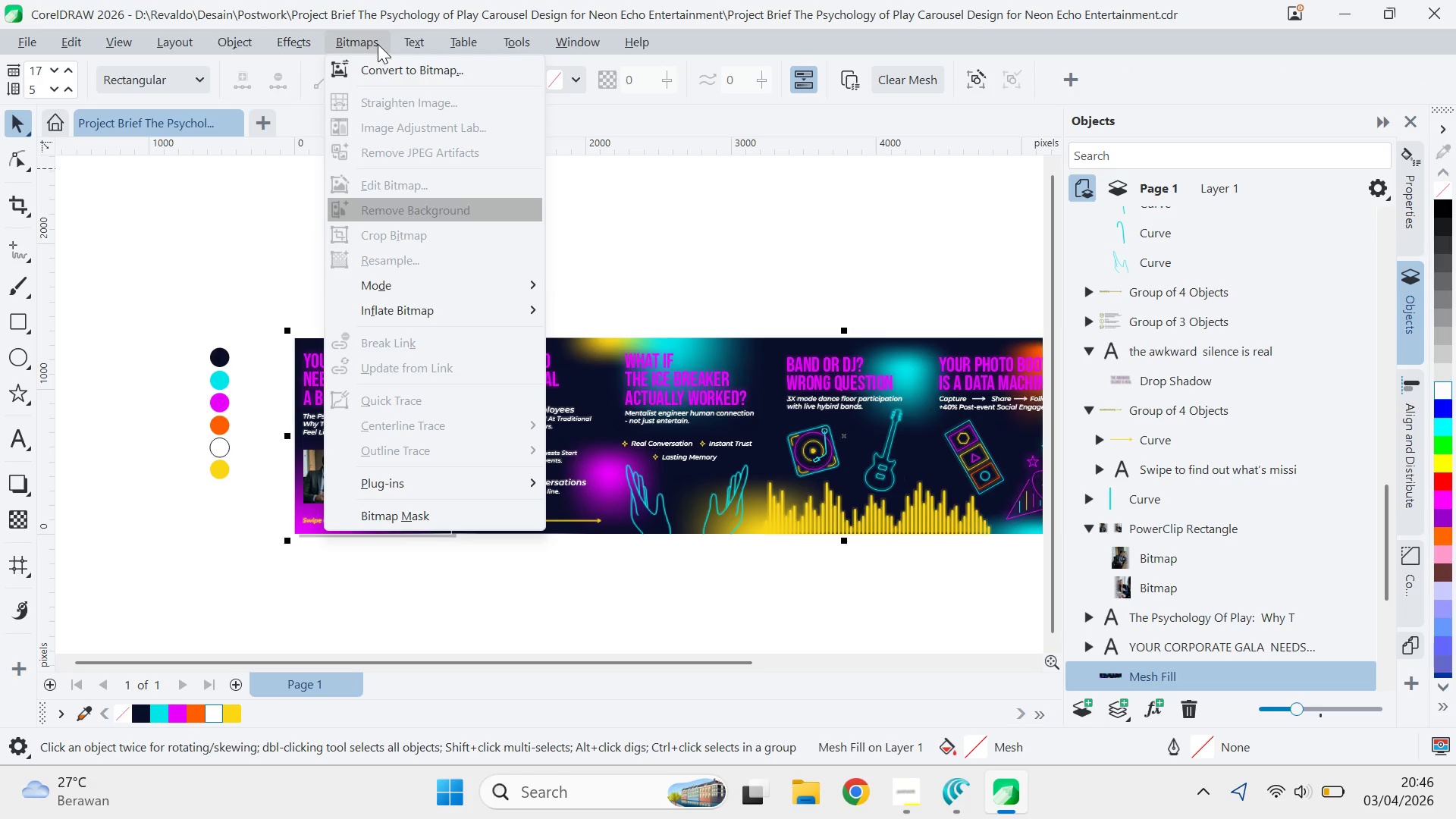 
left_click([385, 72])
 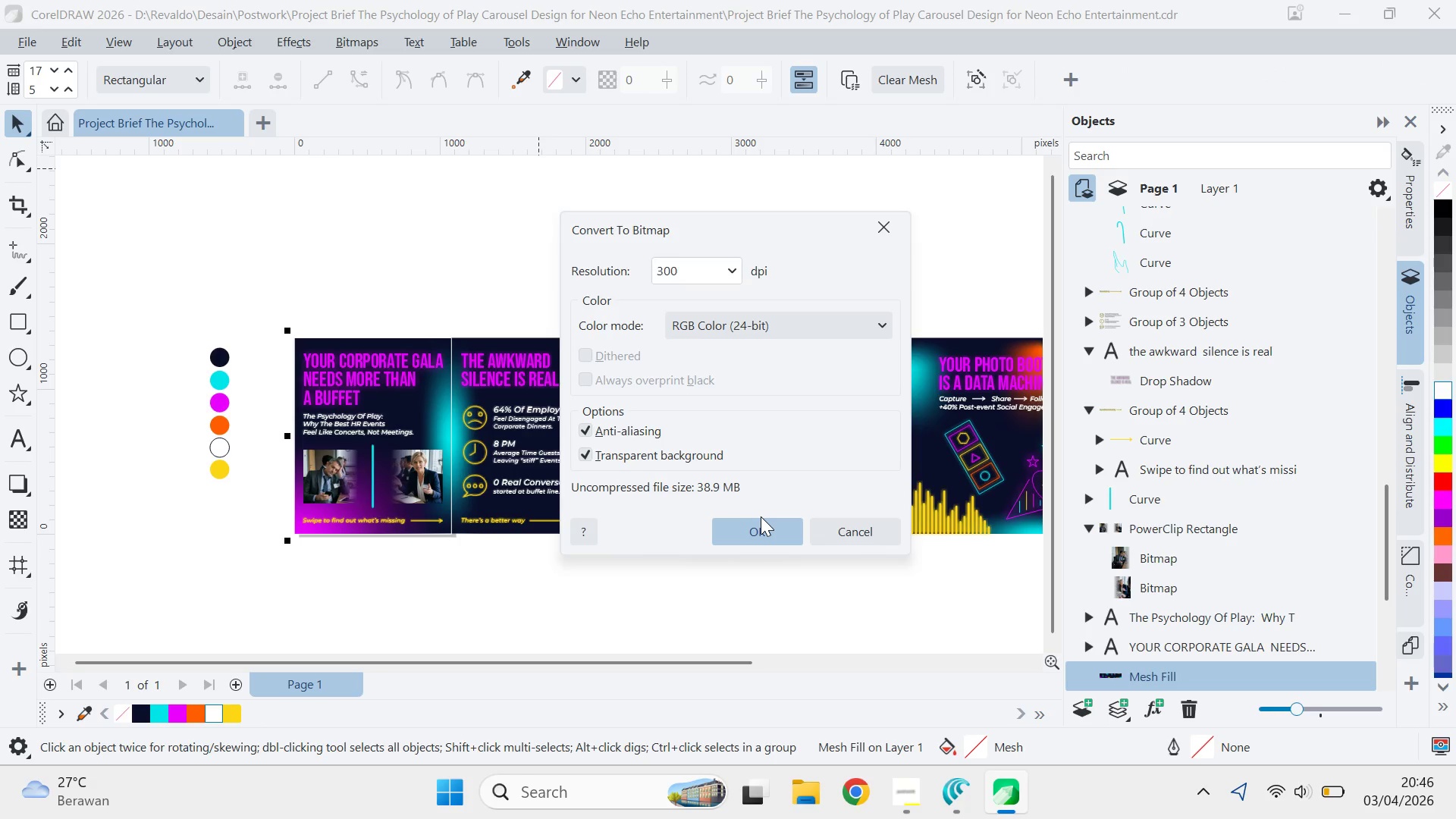 
left_click([762, 525])
 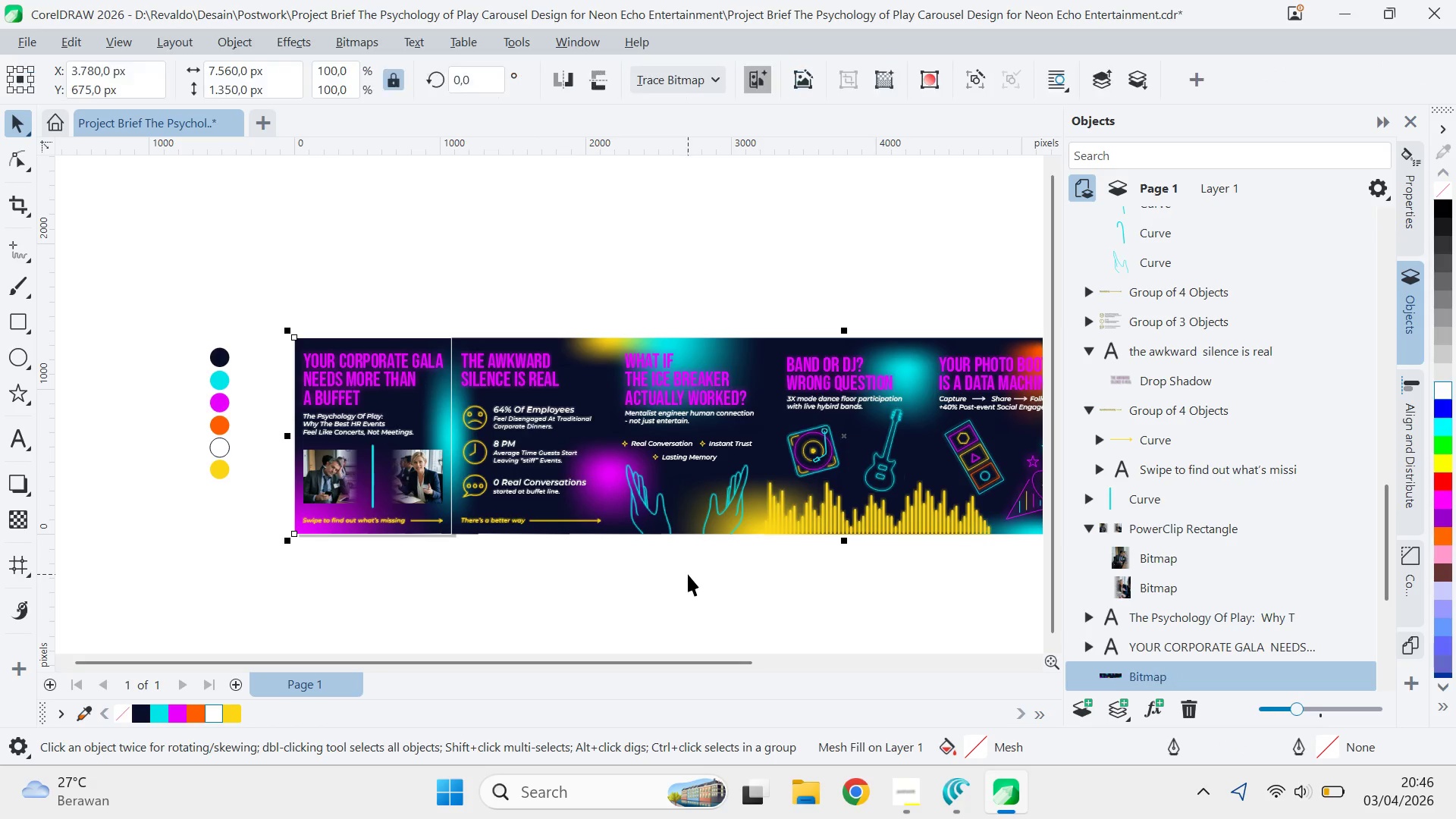 
left_click([688, 574])
 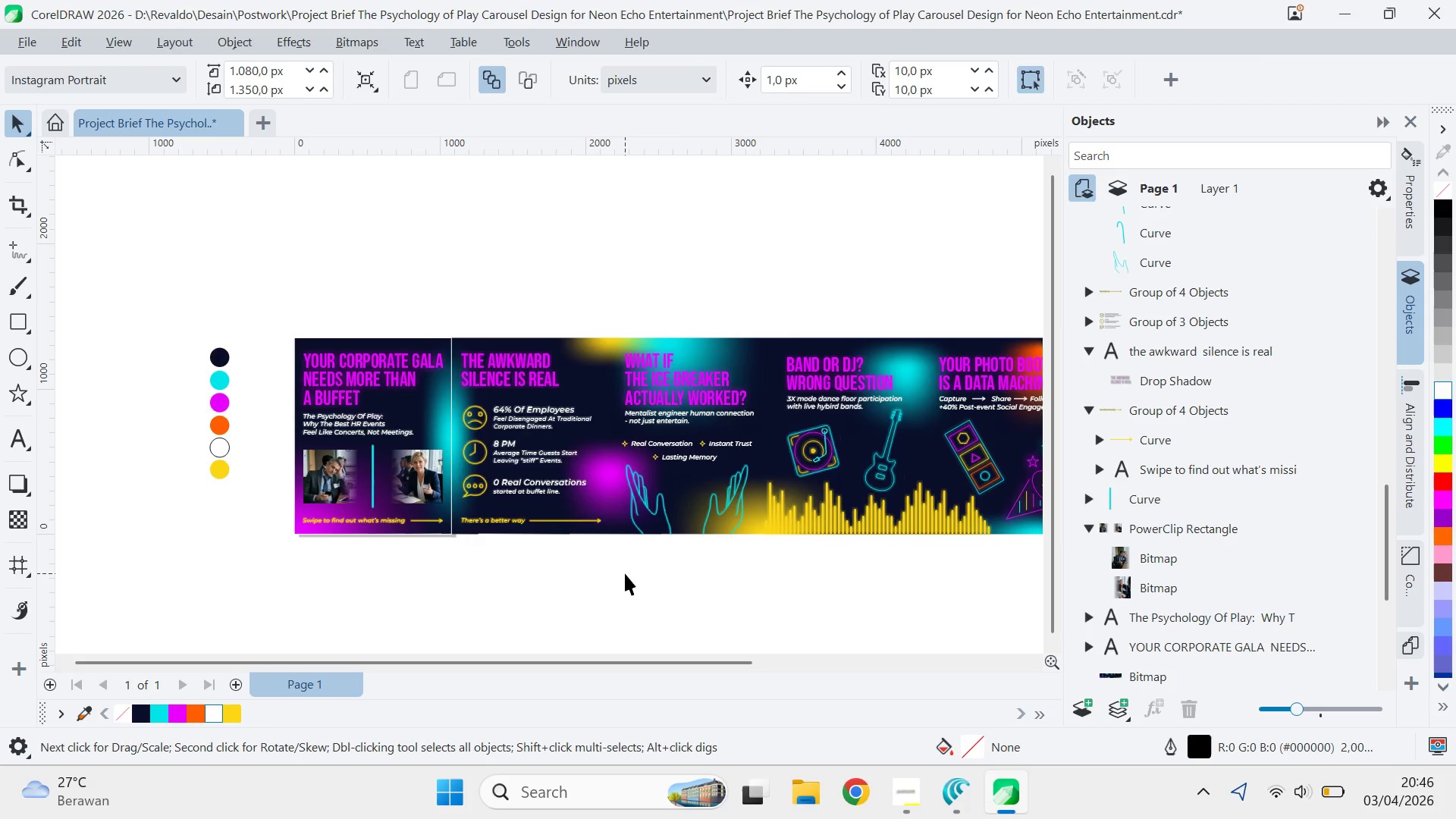 
key(Q)
 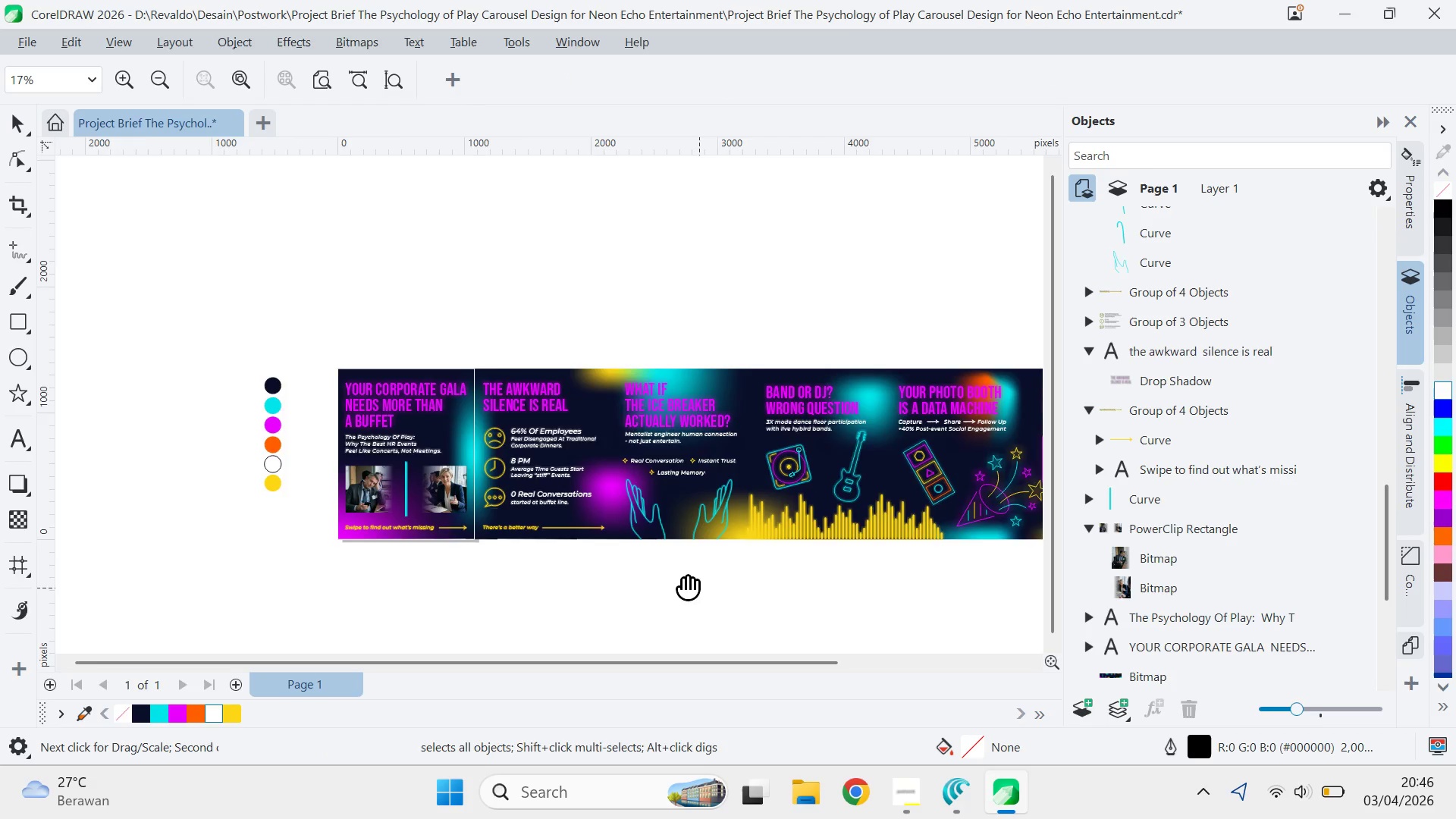 
scroll: coordinate [625, 573], scroll_direction: down, amount: 1.0
 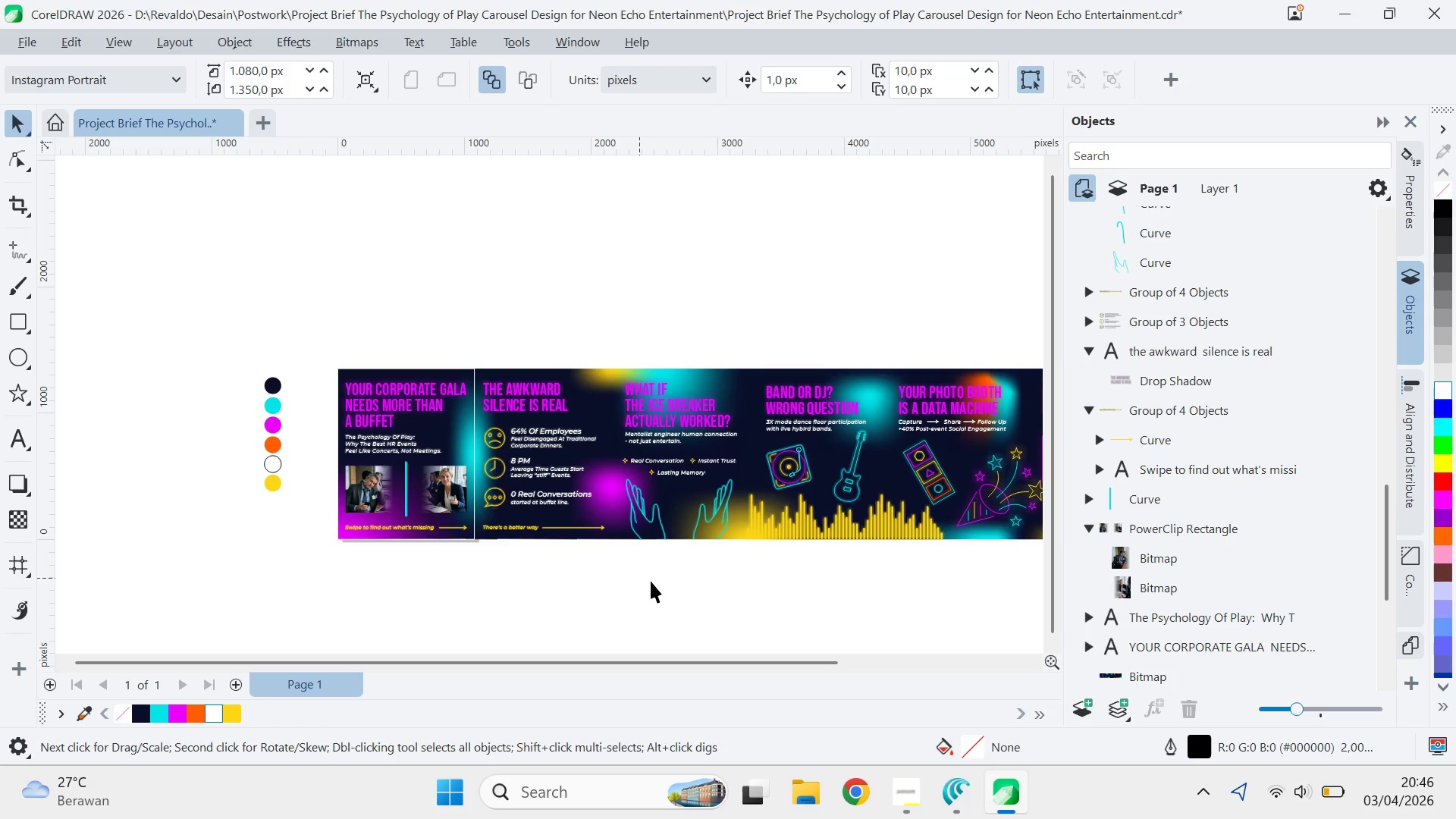 
left_click_drag(start_coordinate=[699, 587], to_coordinate=[537, 523])
 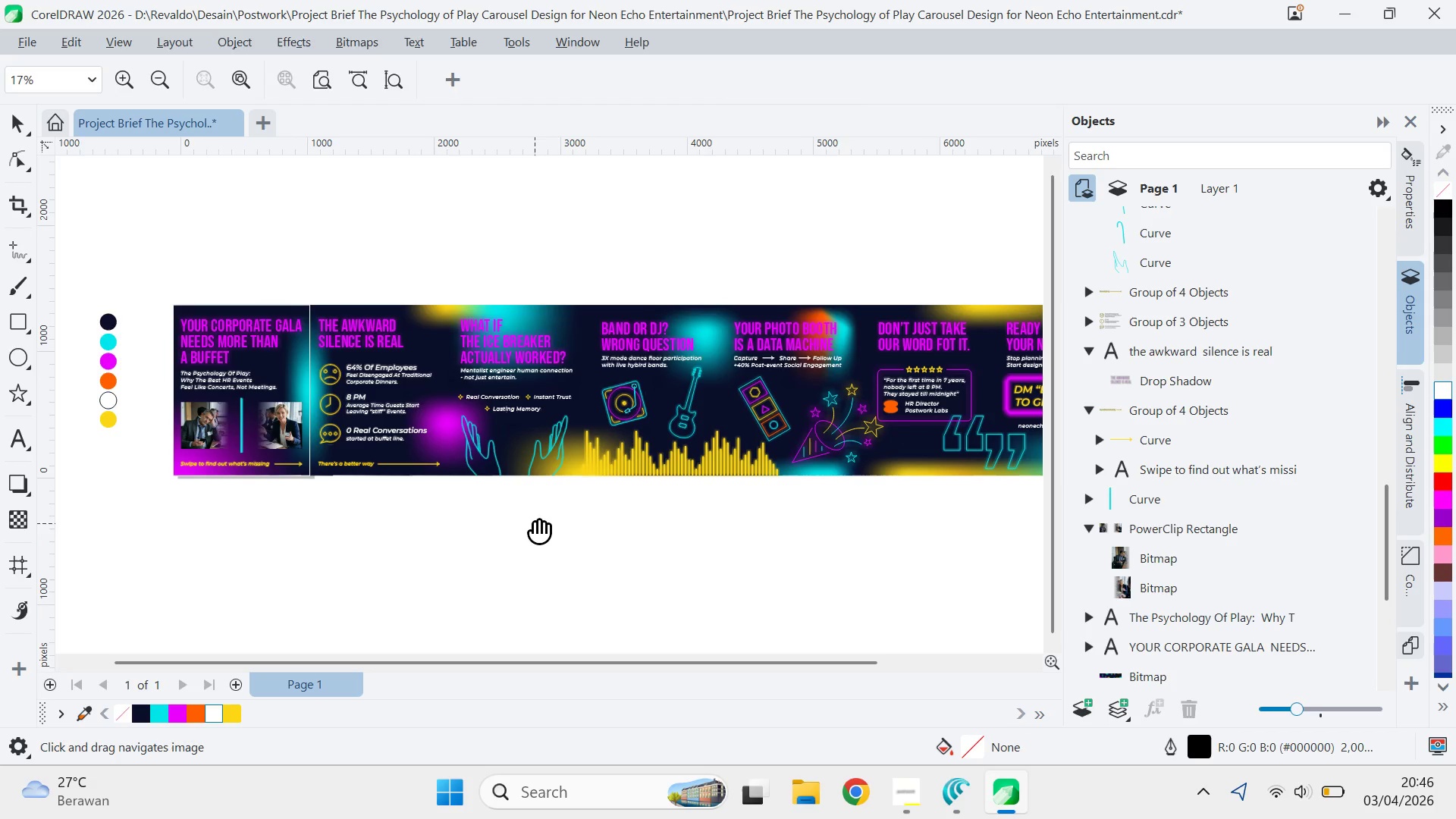 
key(V)
 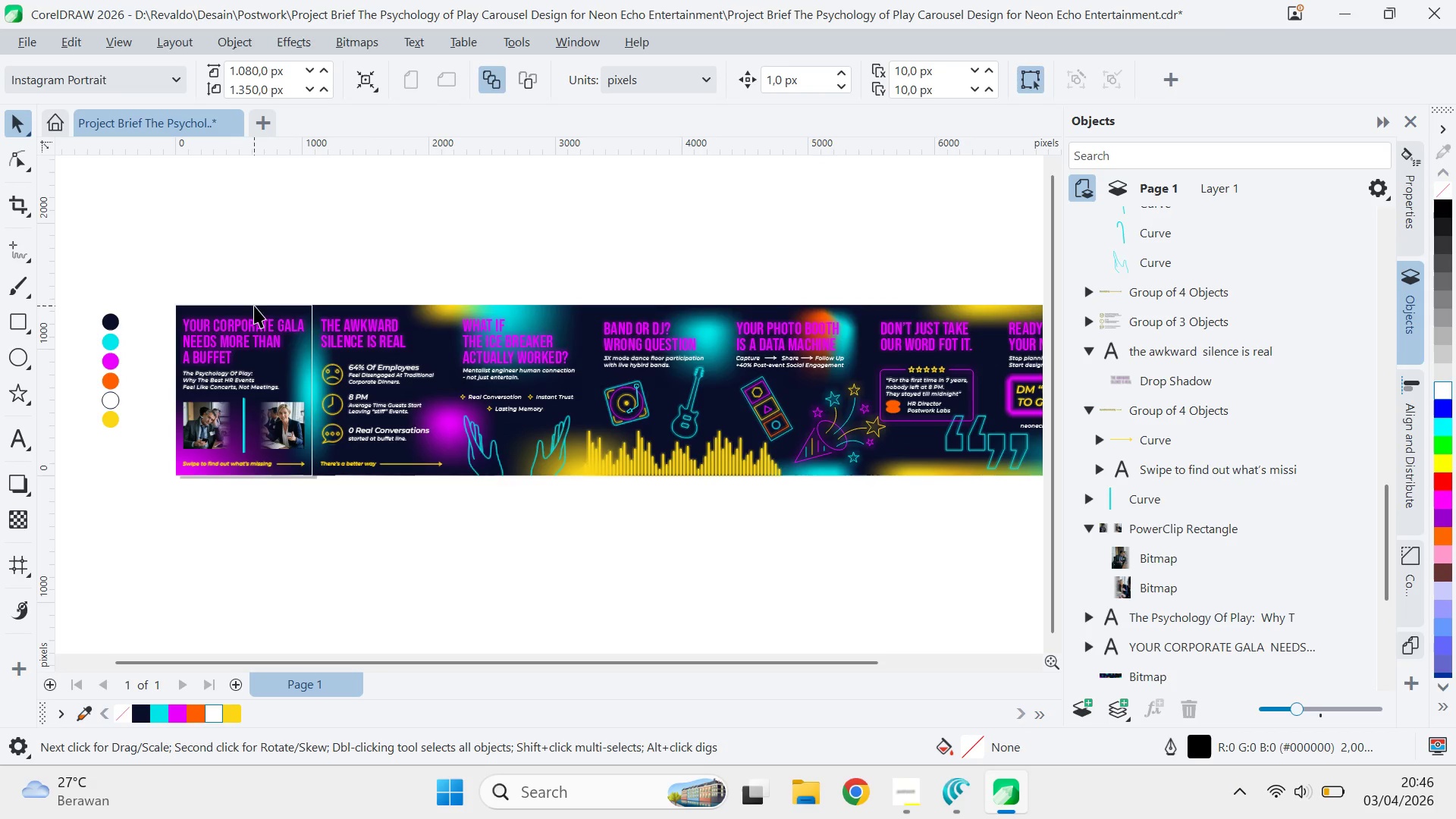 
key(Control+ControlLeft)
 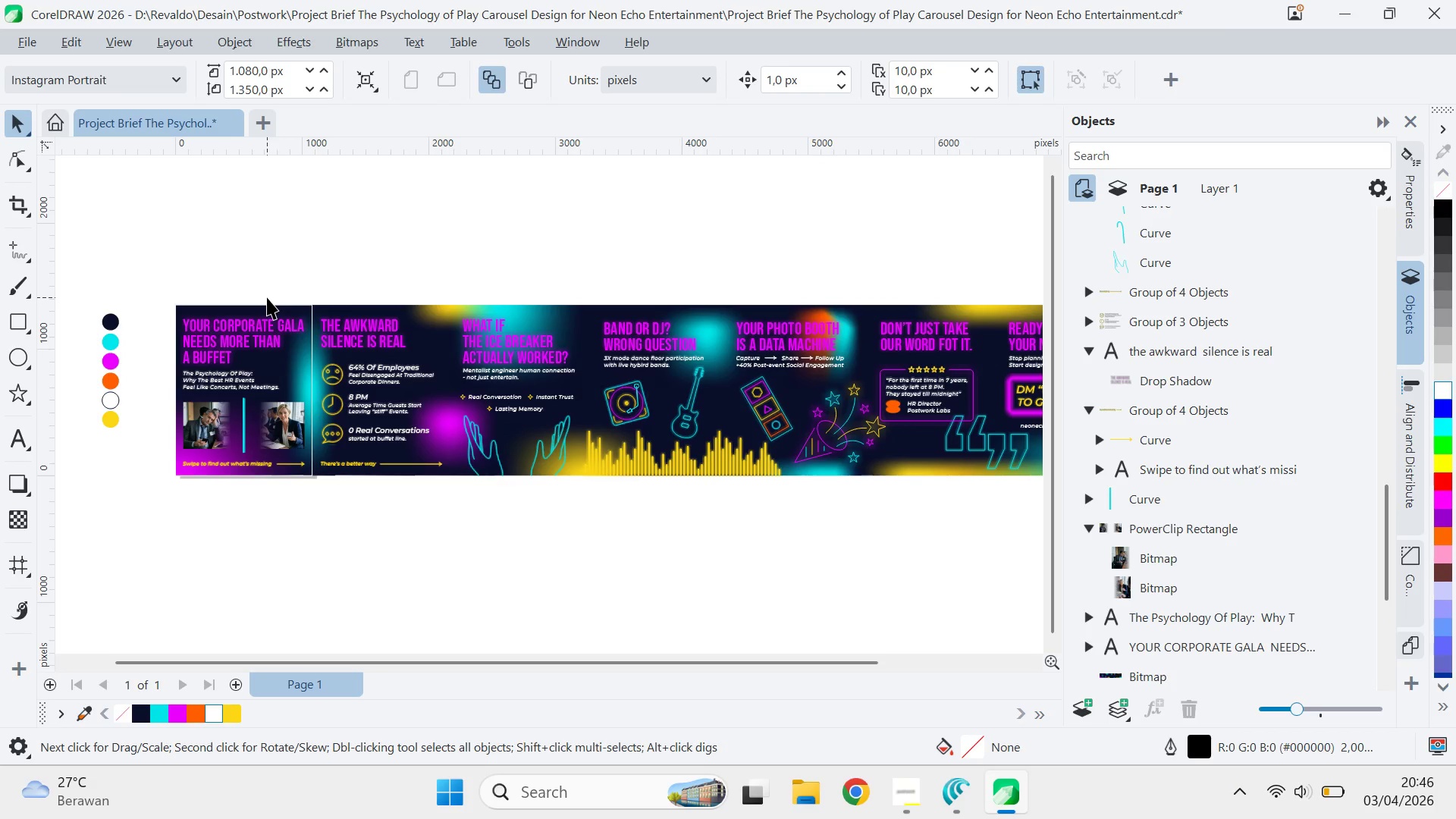 
key(Control+A)
 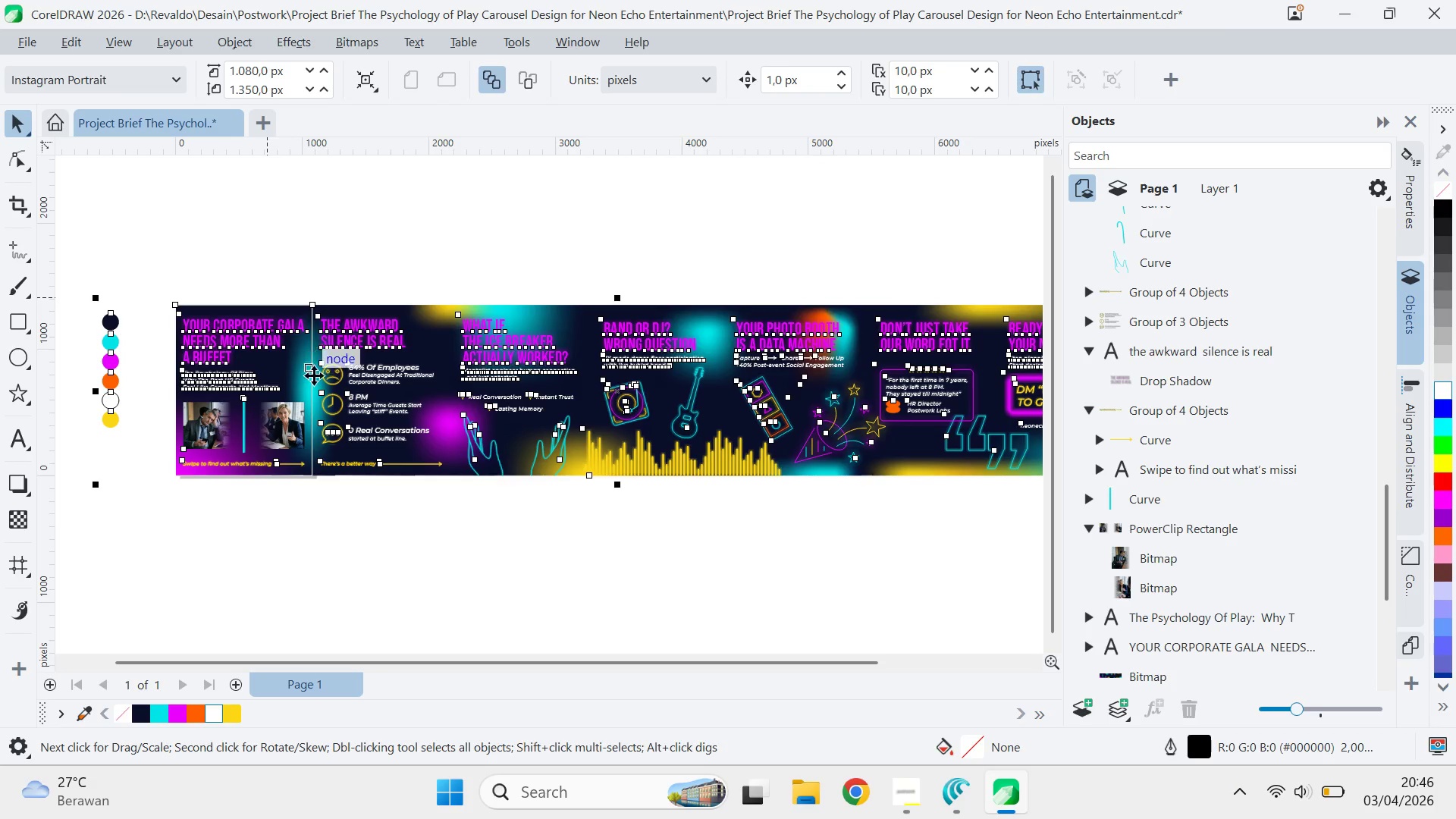 
hold_key(key=ShiftLeft, duration=0.55)
left_click([314, 375])
 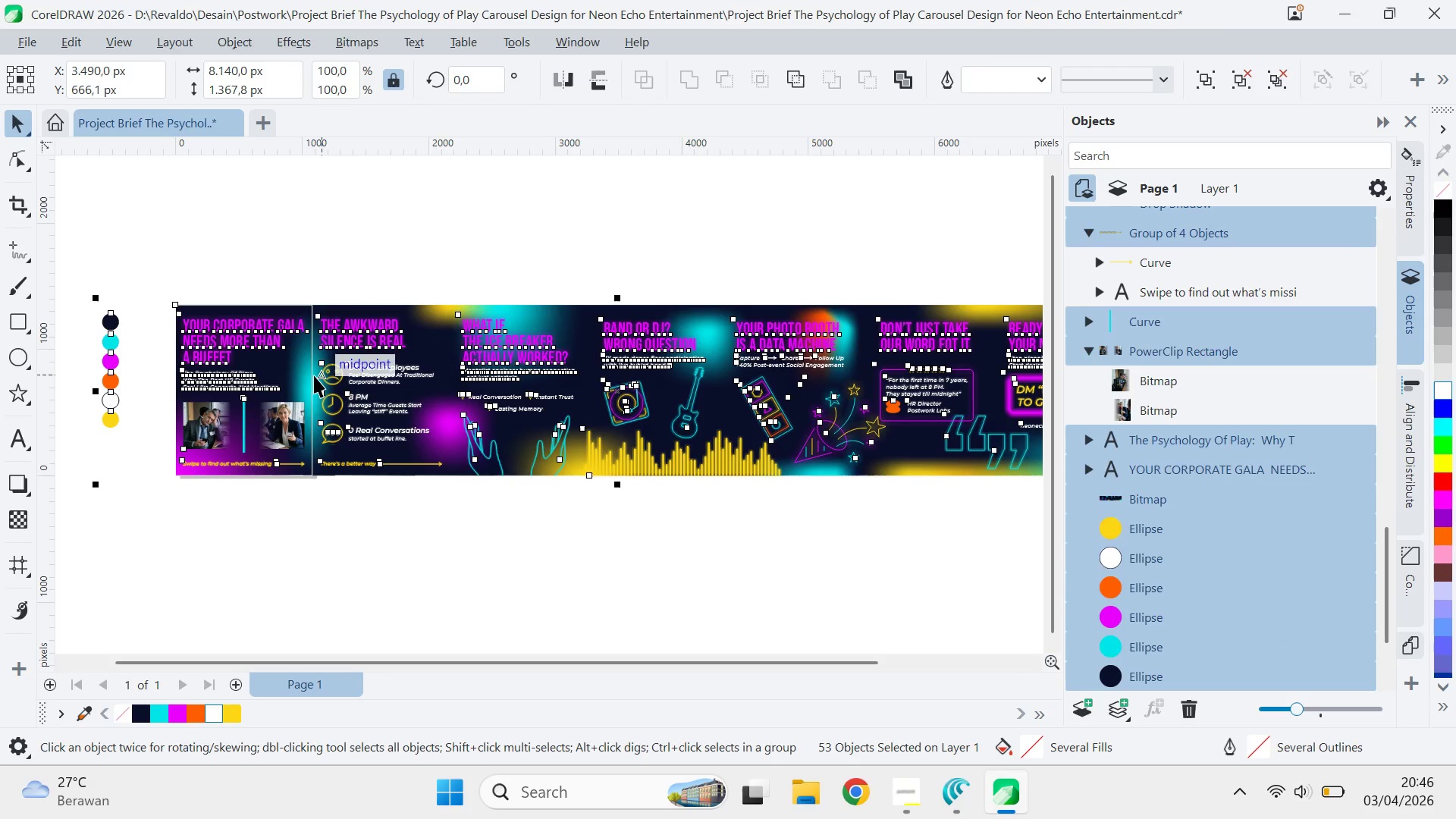 
hold_key(key=ShiftLeft, duration=3.89)
left_click([137, 429])
 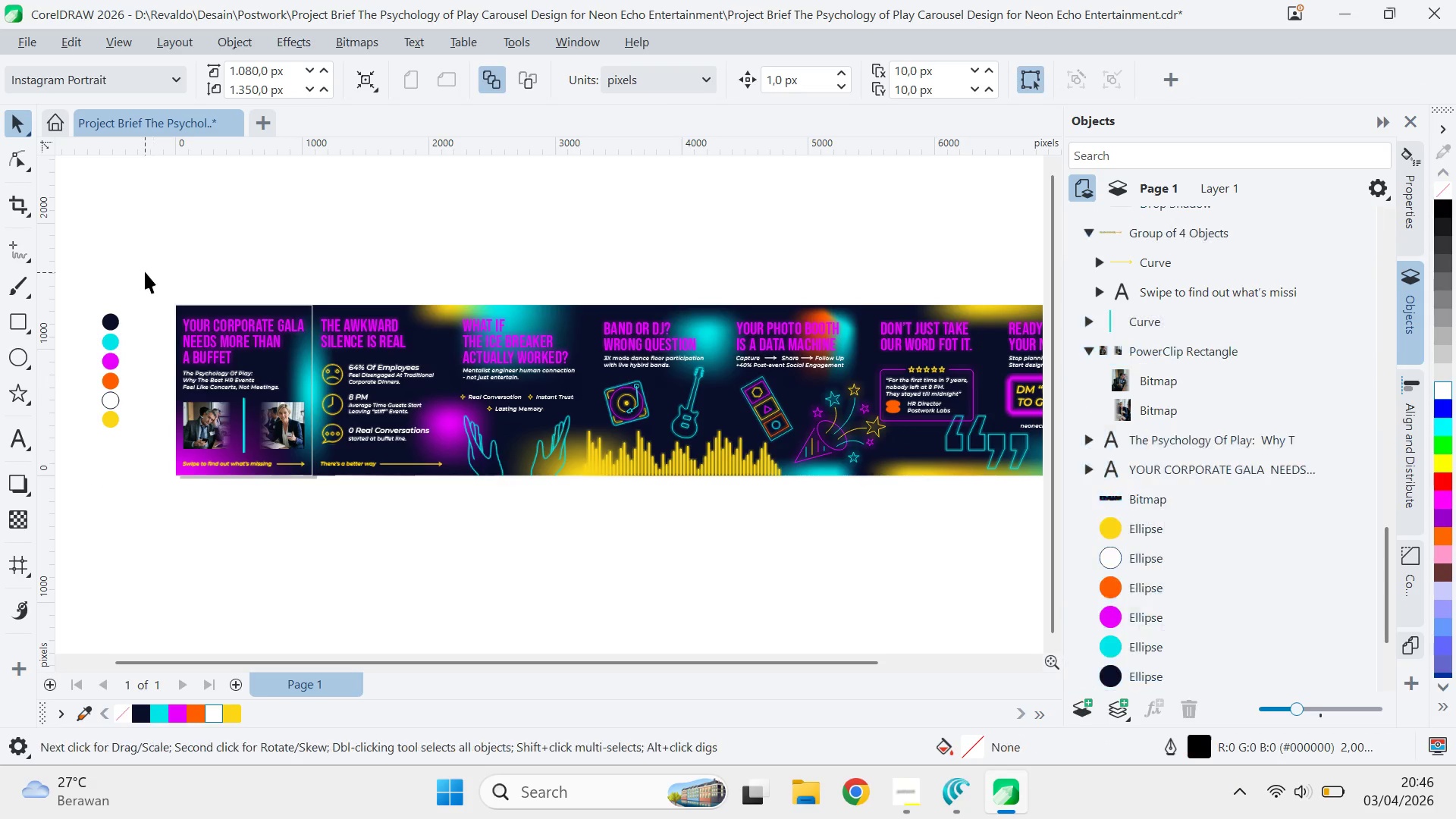 
left_click_drag(start_coordinate=[146, 271], to_coordinate=[968, 518])
 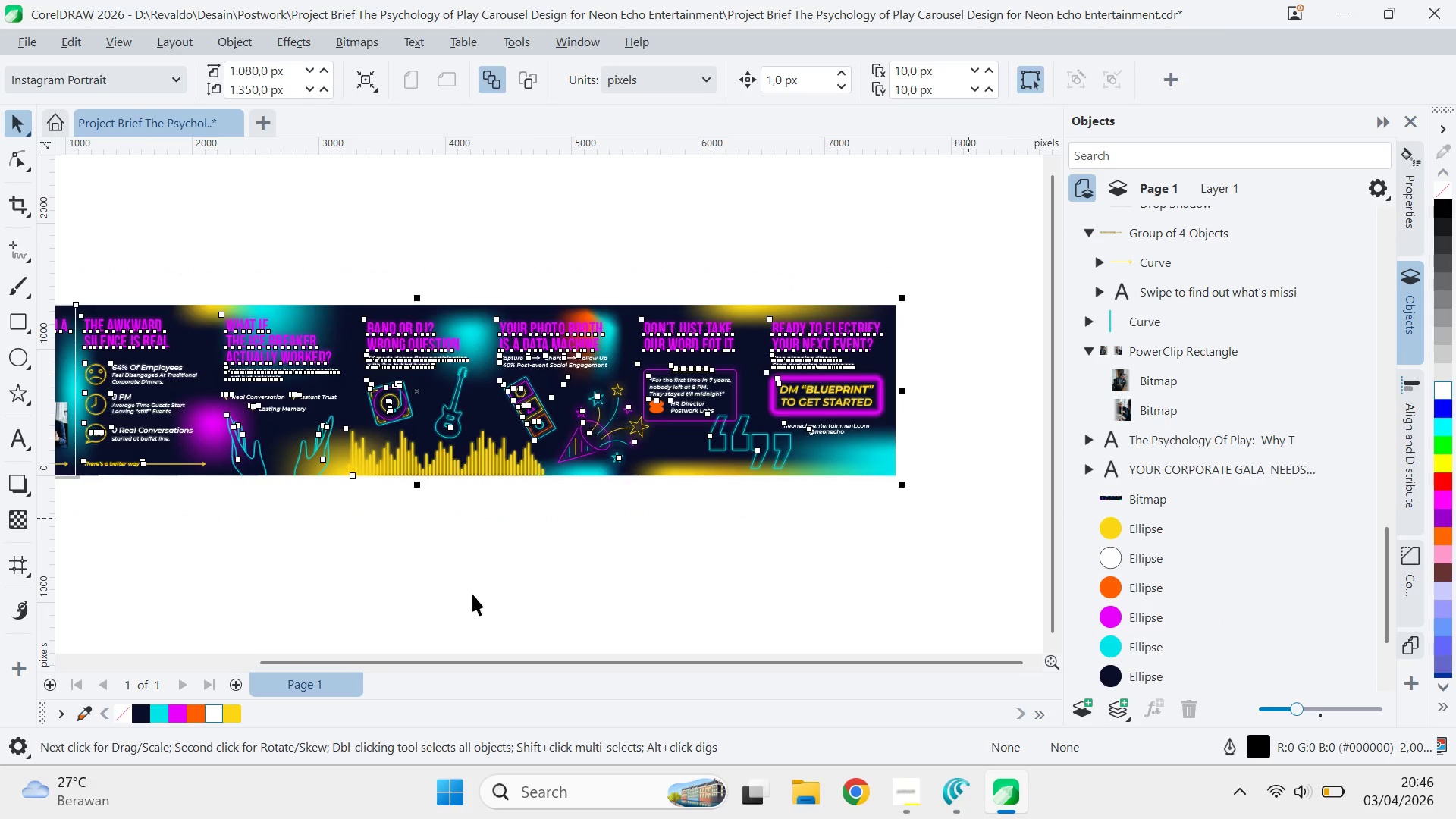 
hold_key(key=ShiftLeft, duration=0.81)
left_click_drag(start_coordinate=[354, 607], to_coordinate=[861, 586])
 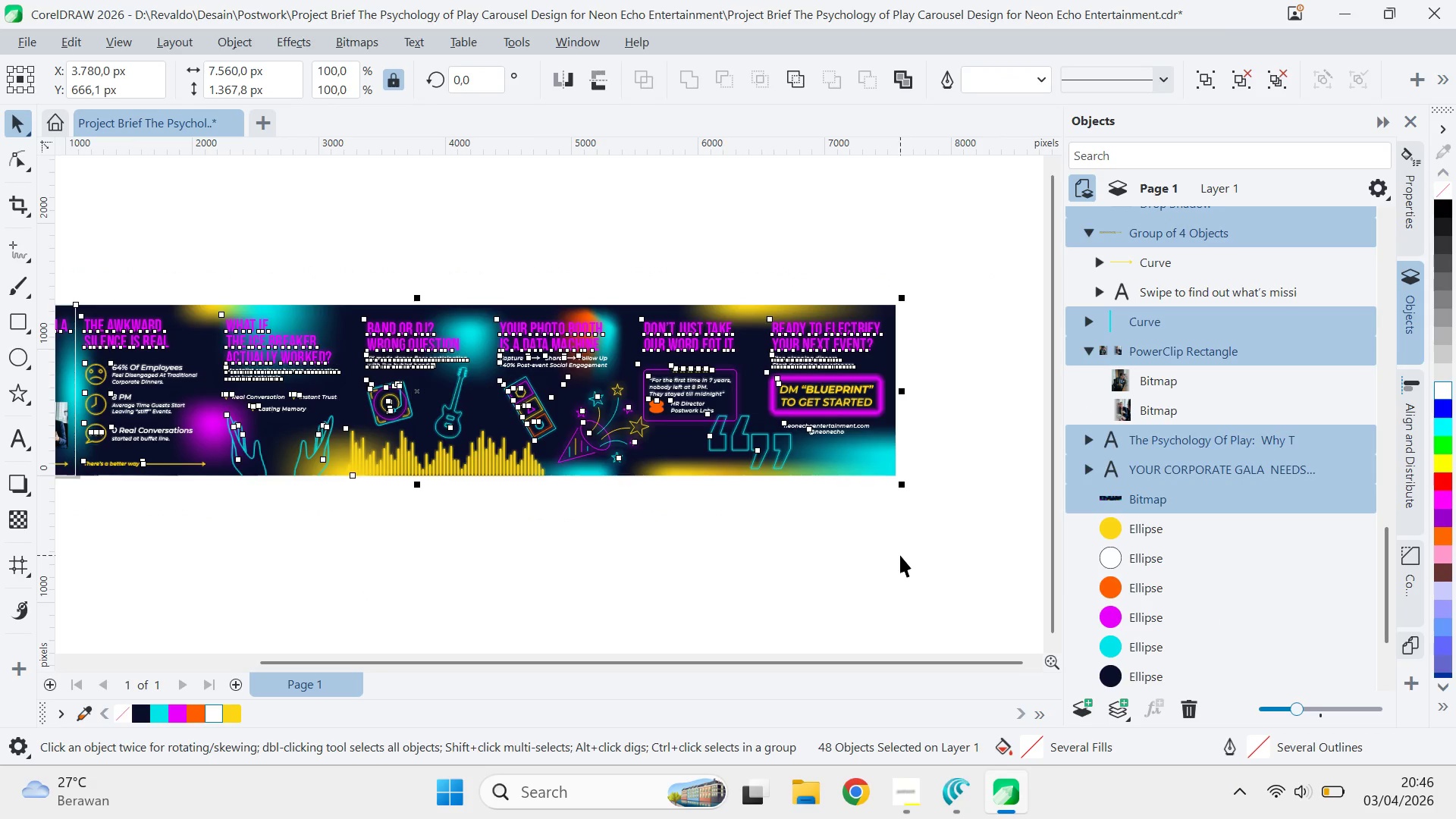 
scroll: coordinate [901, 555], scroll_direction: none, amount: 0.0
 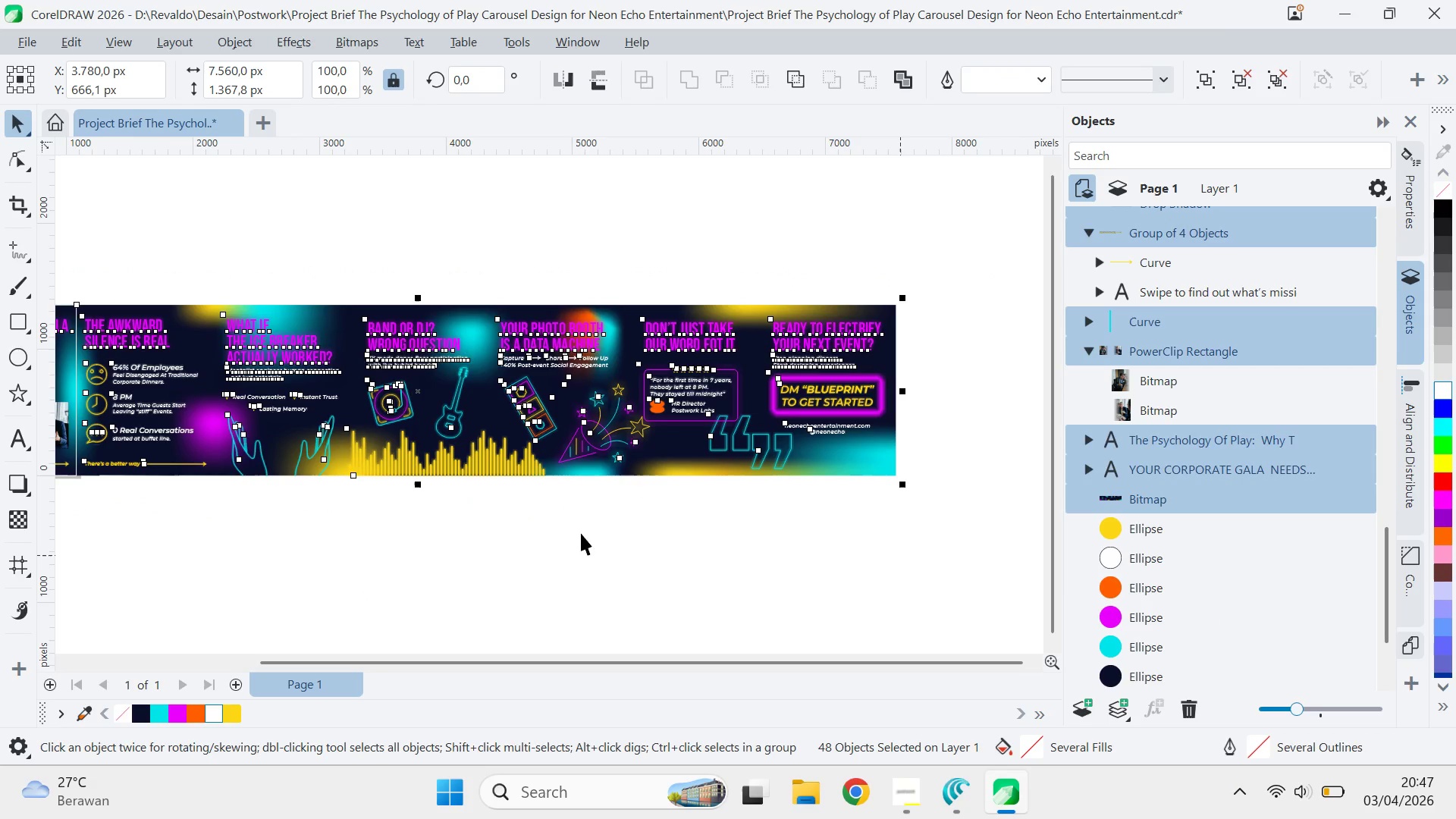 
type(qv)
 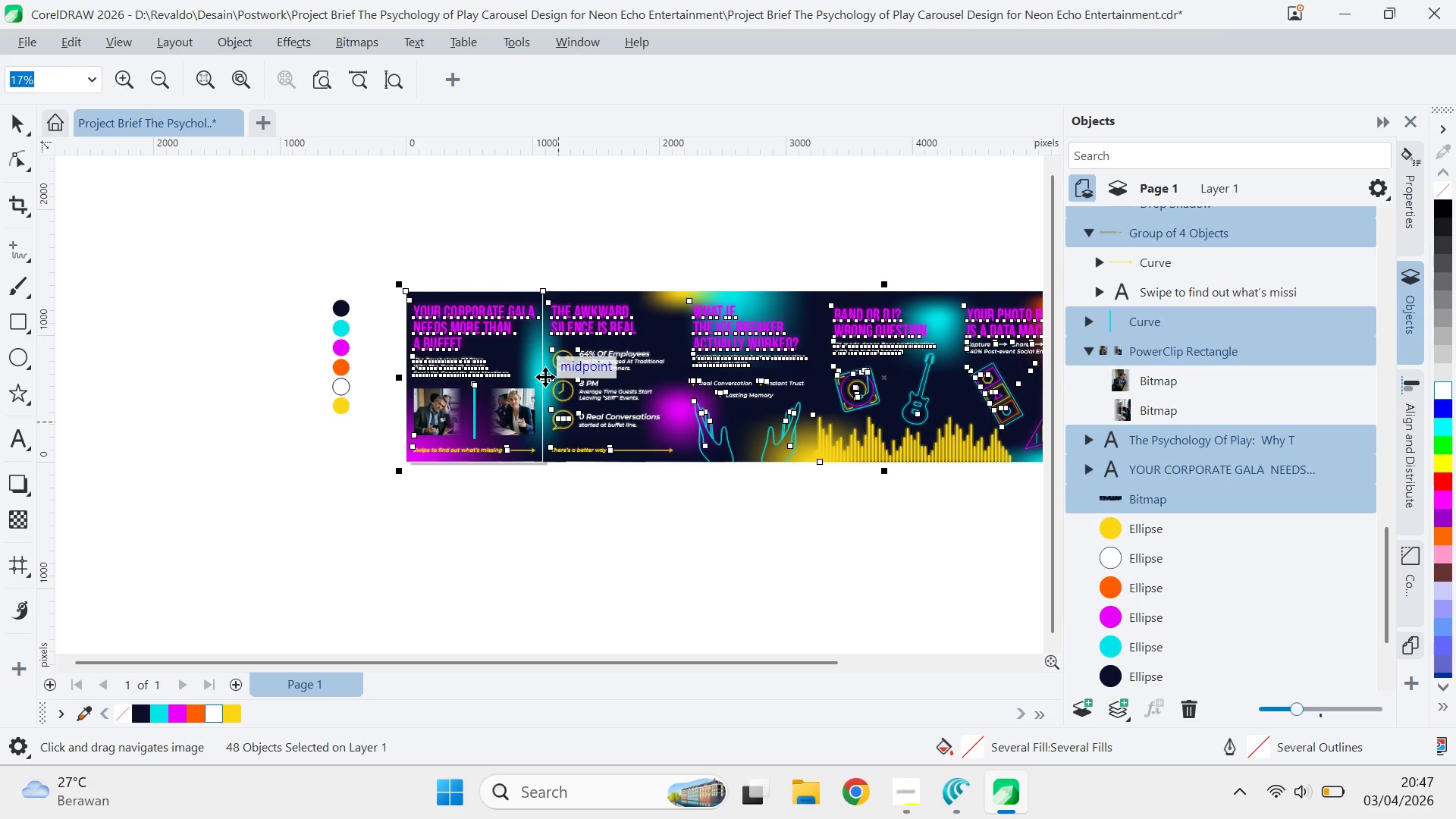 
left_click_drag(start_coordinate=[296, 603], to_coordinate=[762, 589])
 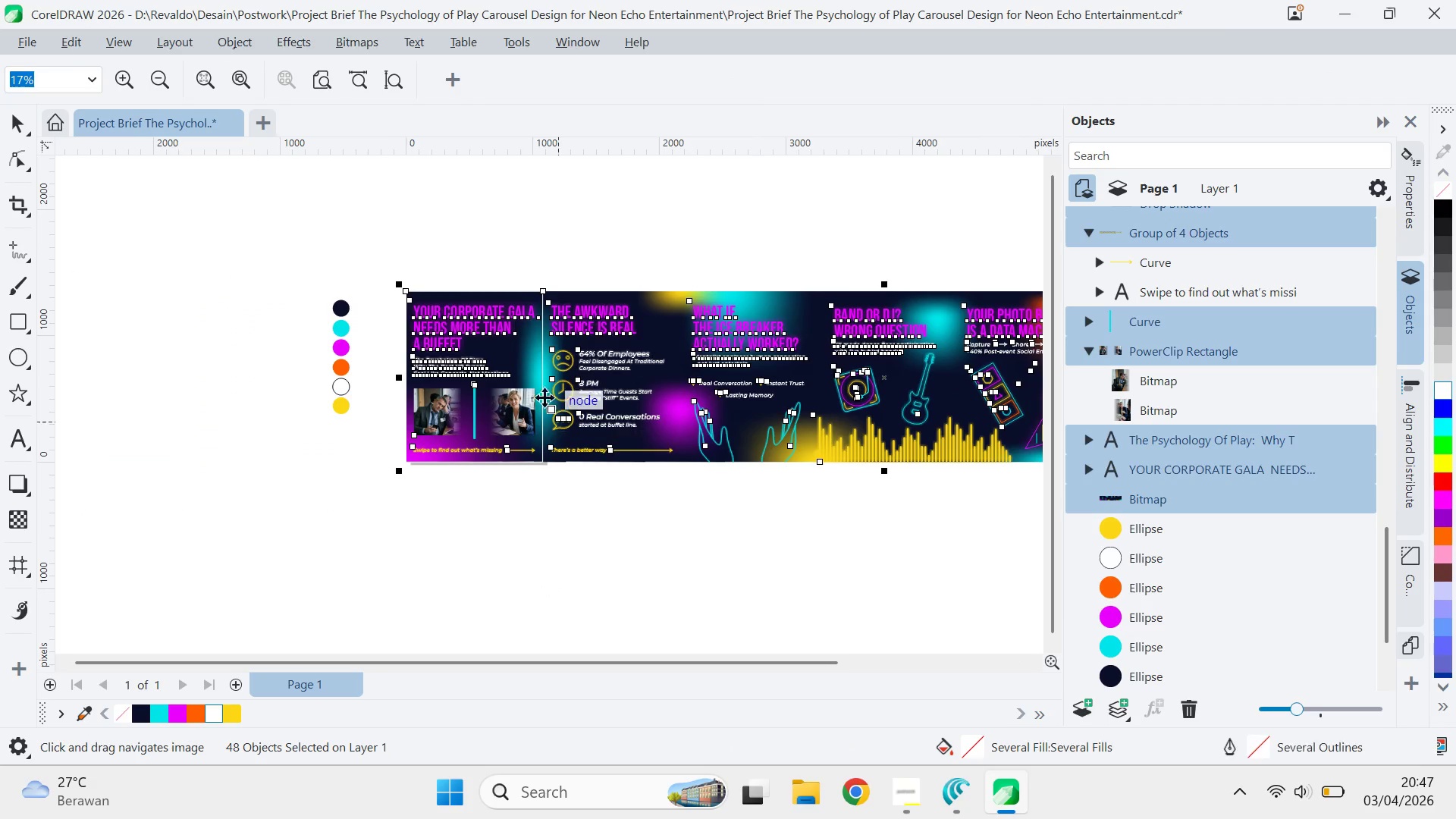 
hold_key(key=ShiftLeft, duration=0.8)
 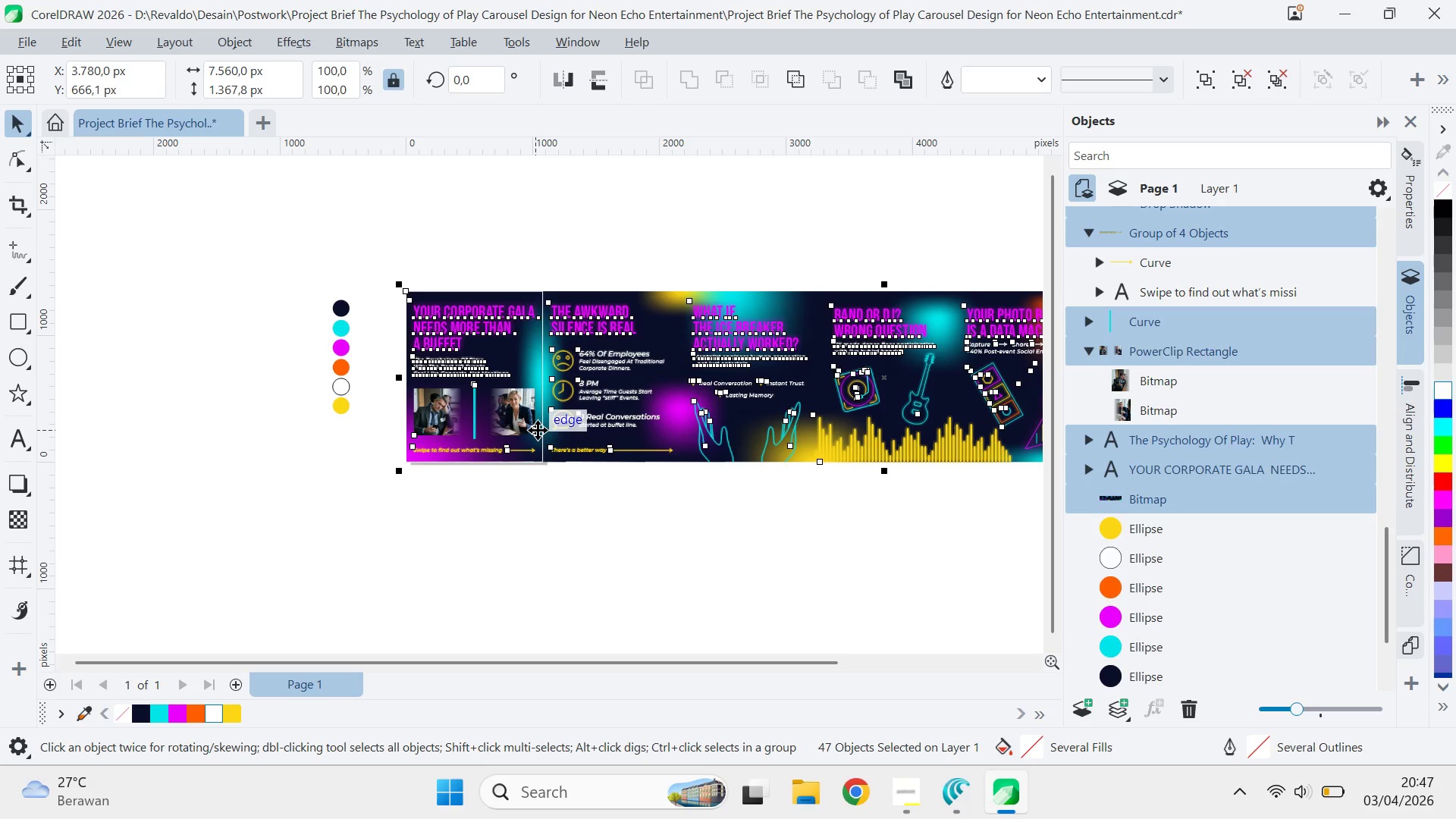 
hold_key(key=ShiftLeft, duration=3.72)
 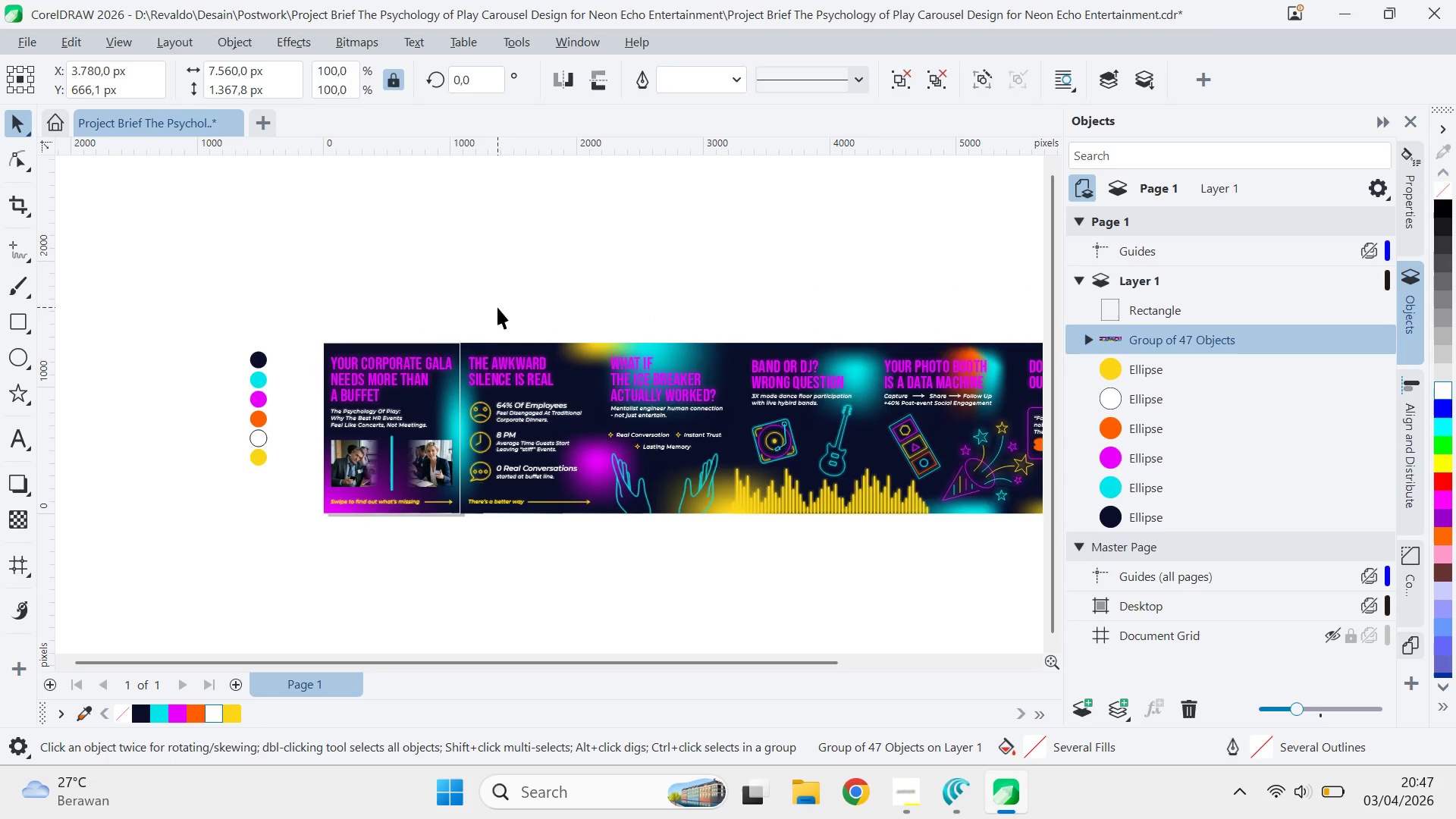 
key(Control+G)
 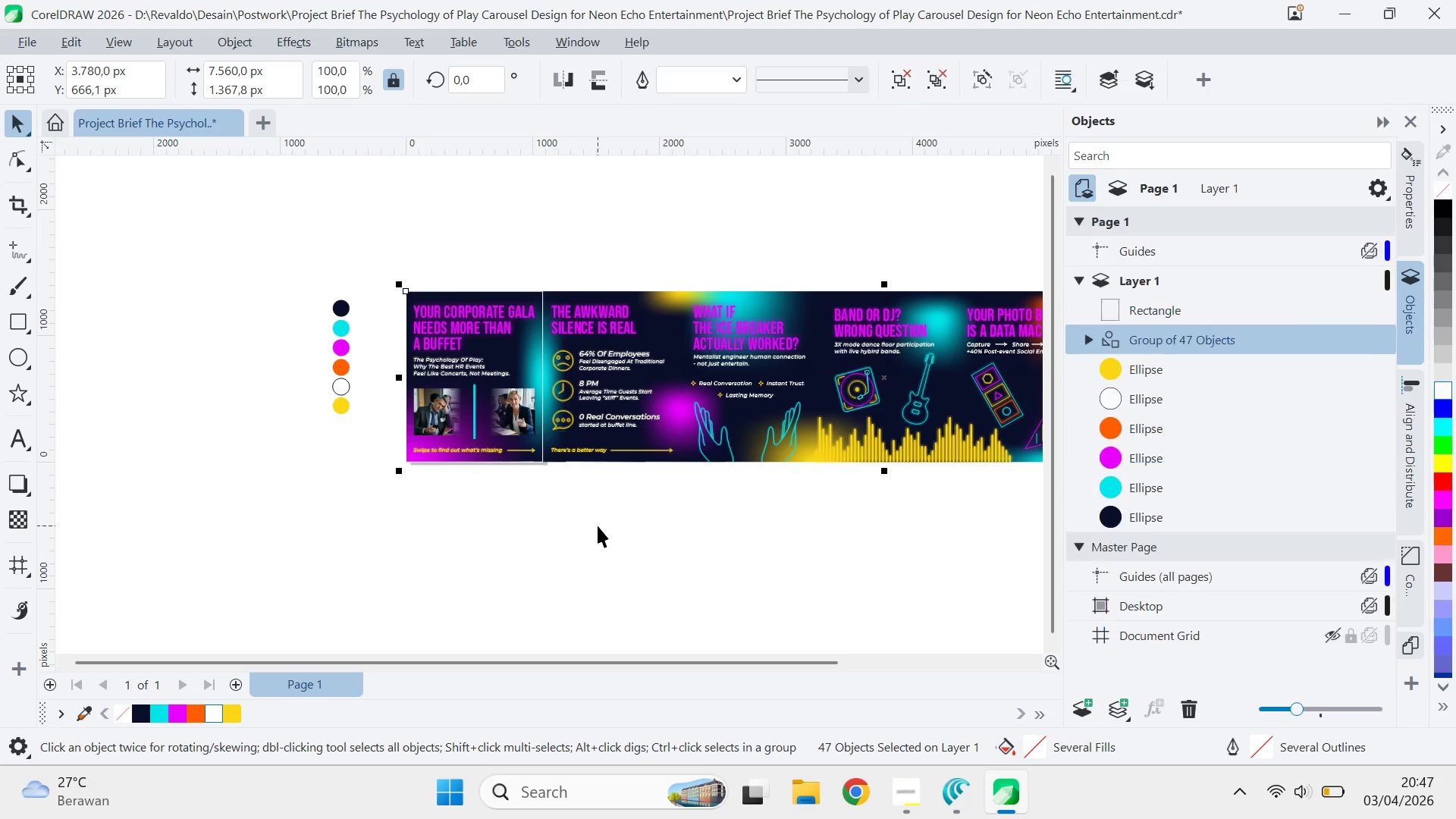 
left_click([598, 526])
 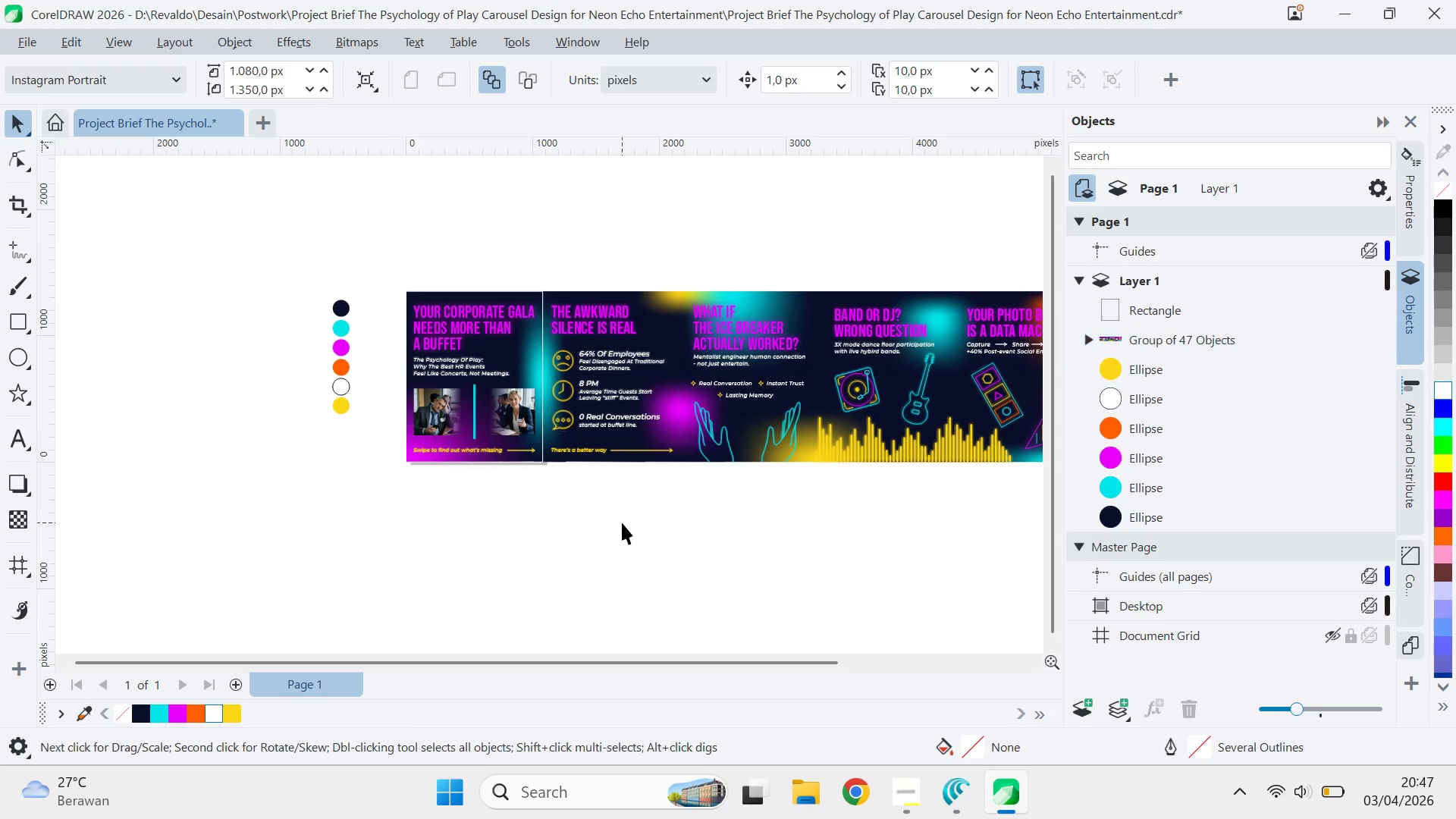 
type(qv)
 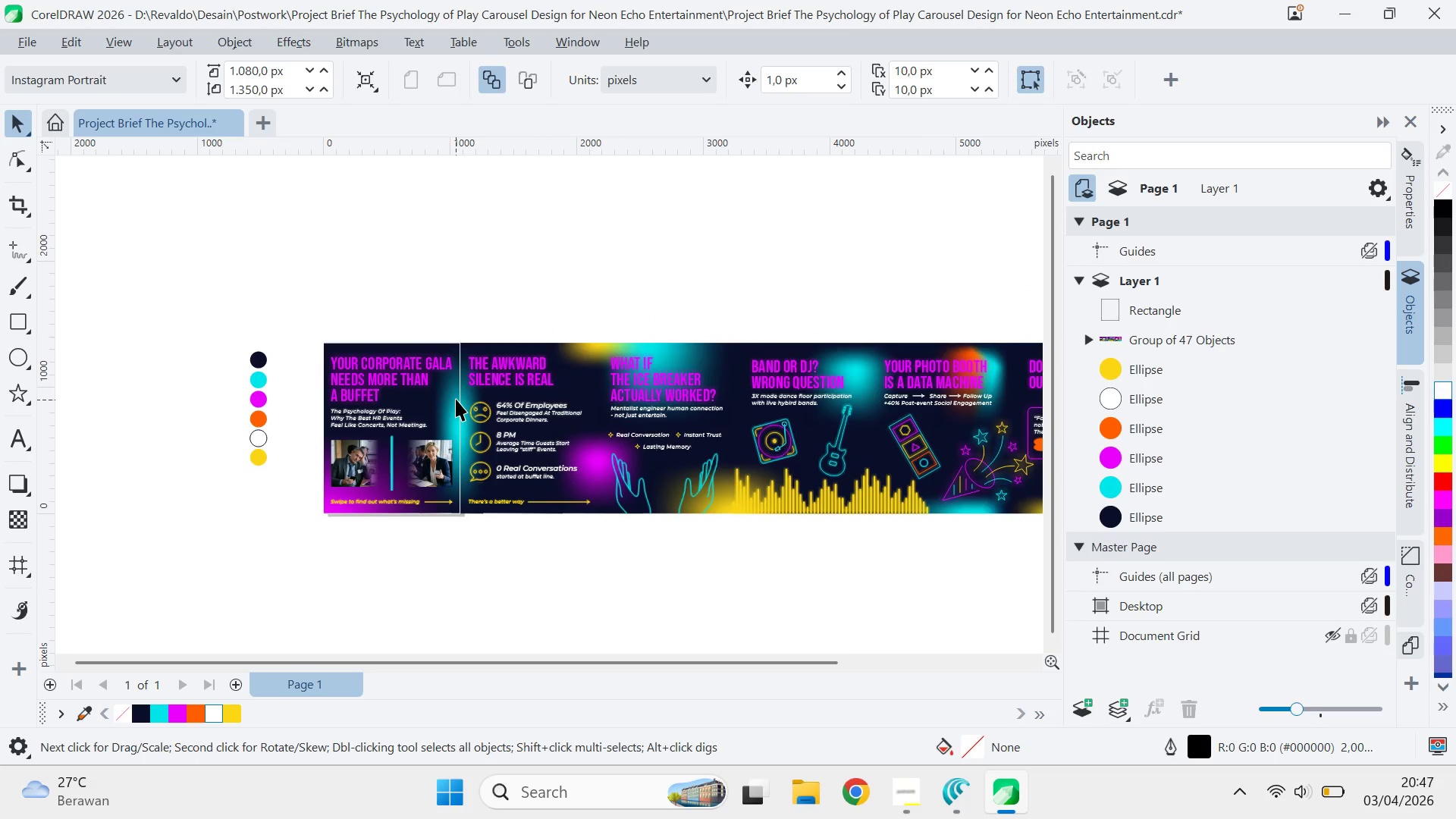 
left_click_drag(start_coordinate=[635, 516], to_coordinate=[552, 568])
 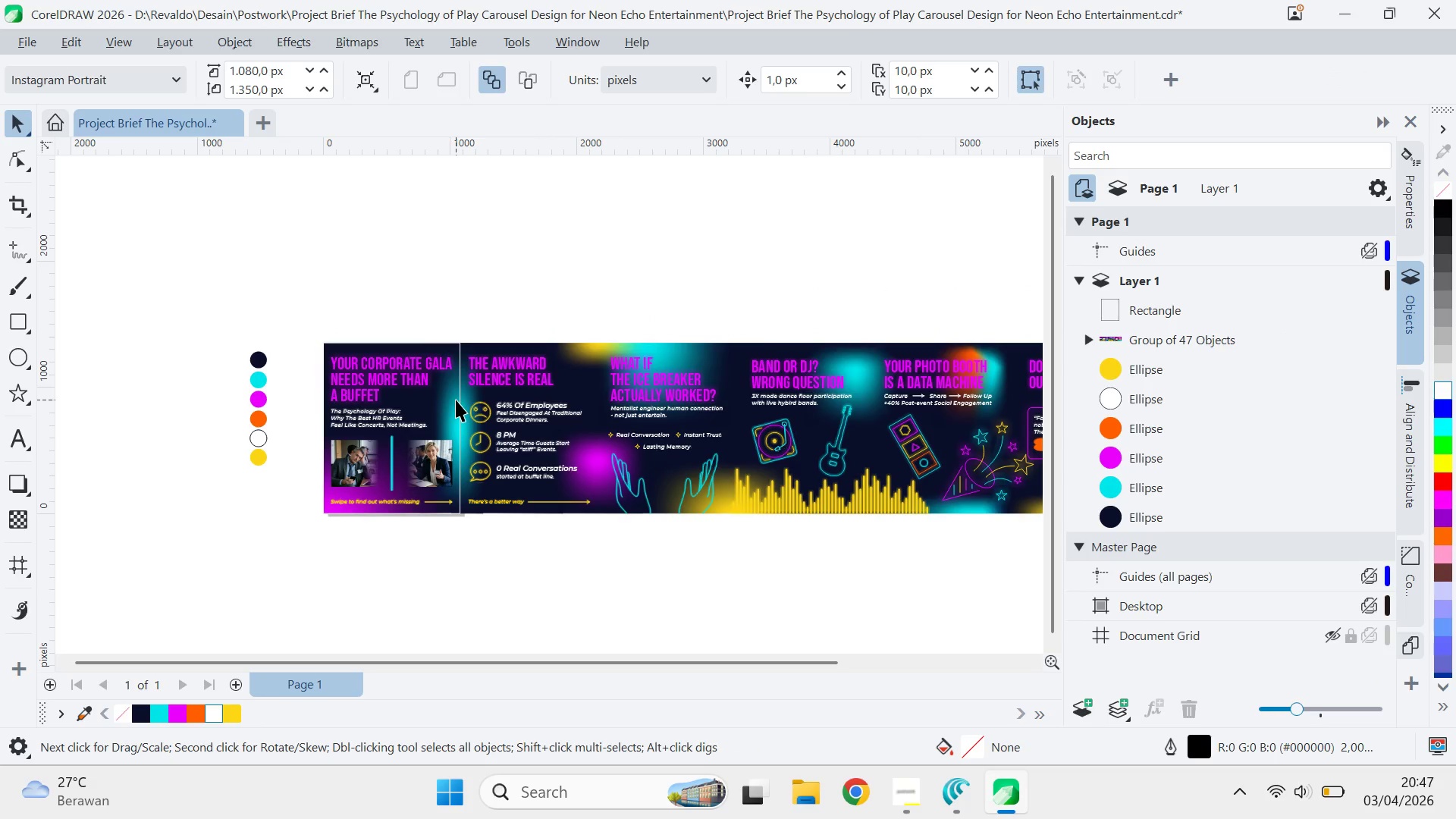 
left_click([456, 399])
 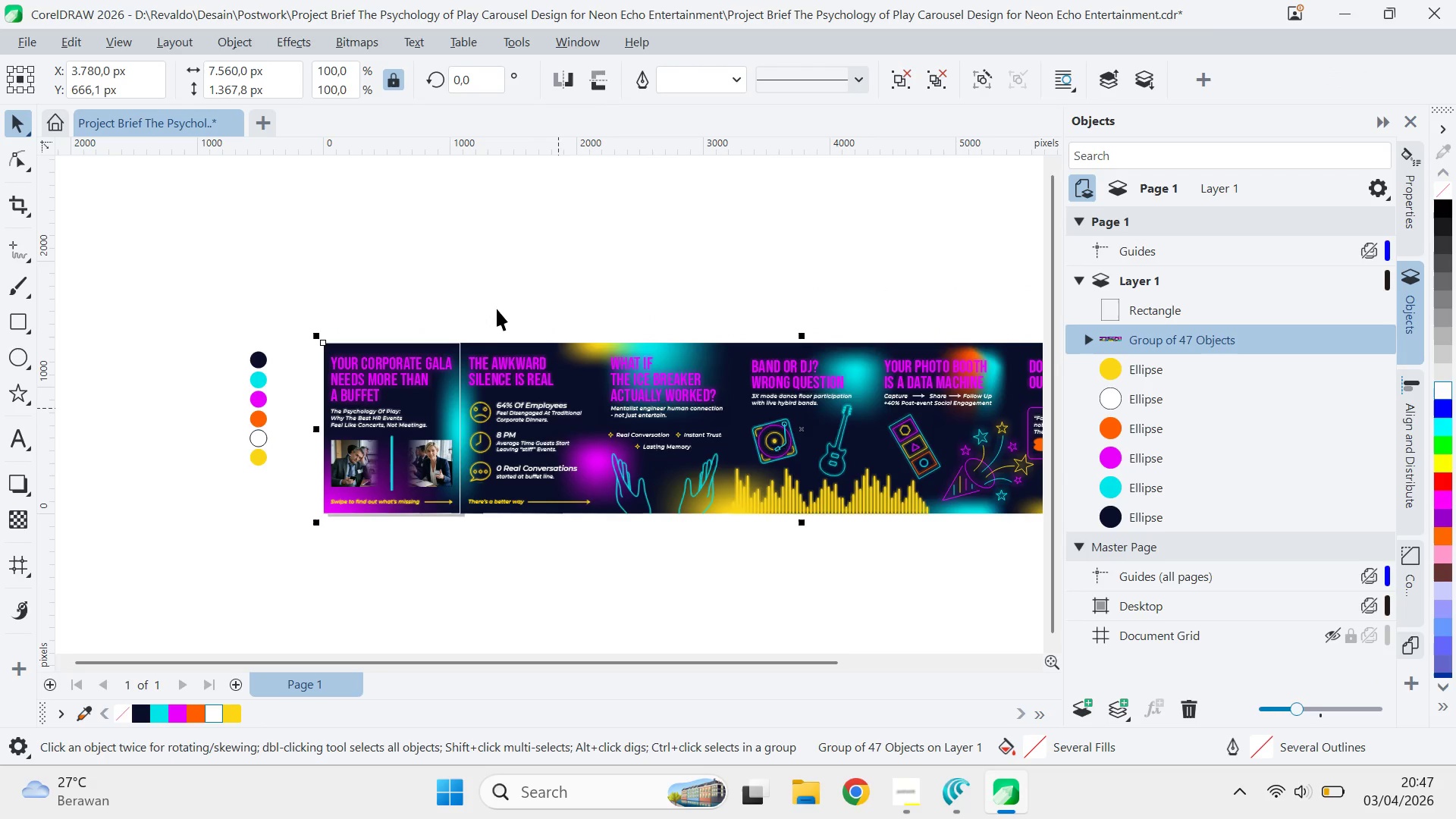 
left_click([497, 307])
 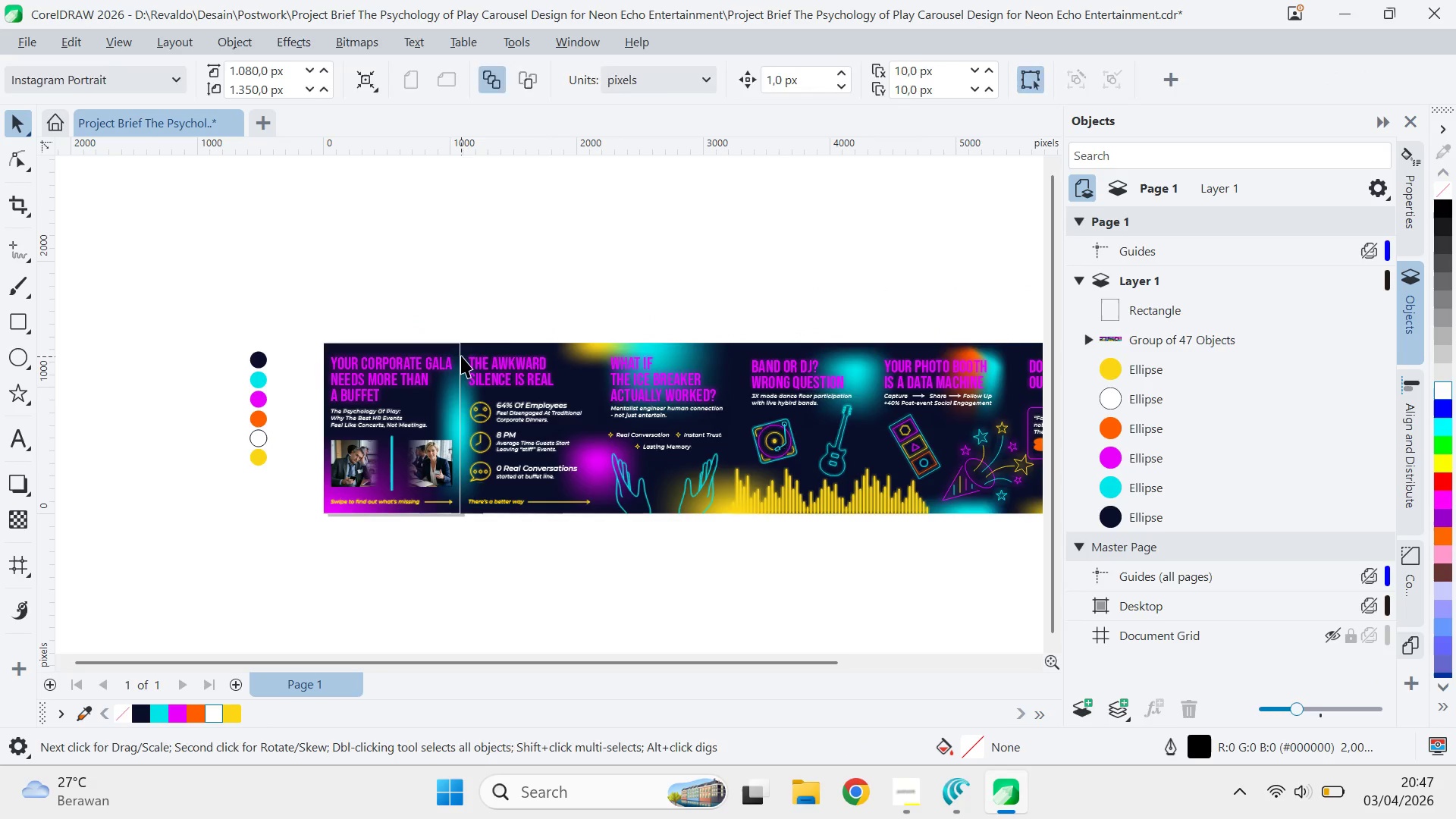 
hold_key(key=ShiftLeft, duration=0.42)
left_click([541, 349])
 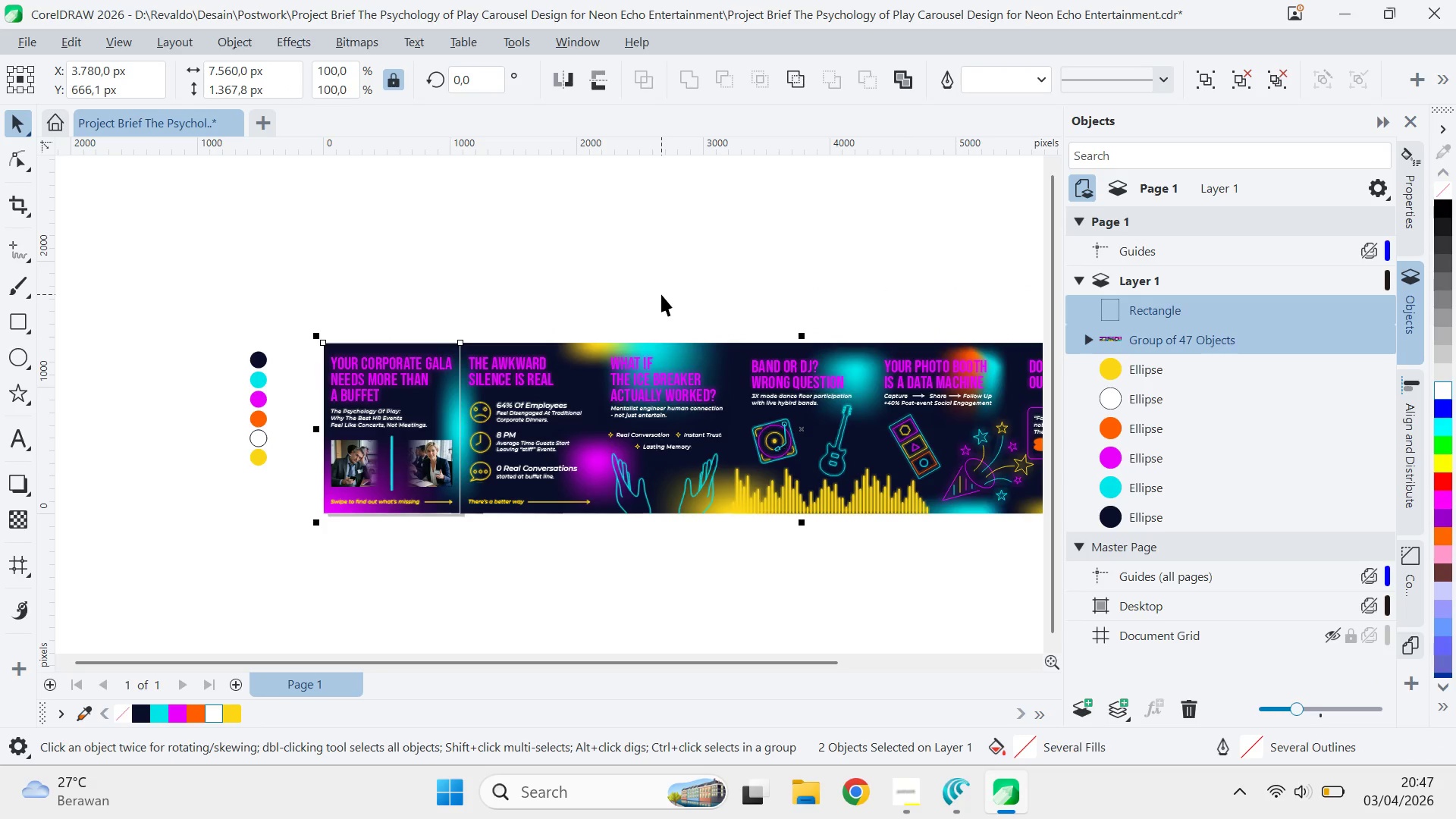 
double_click([727, 88])
 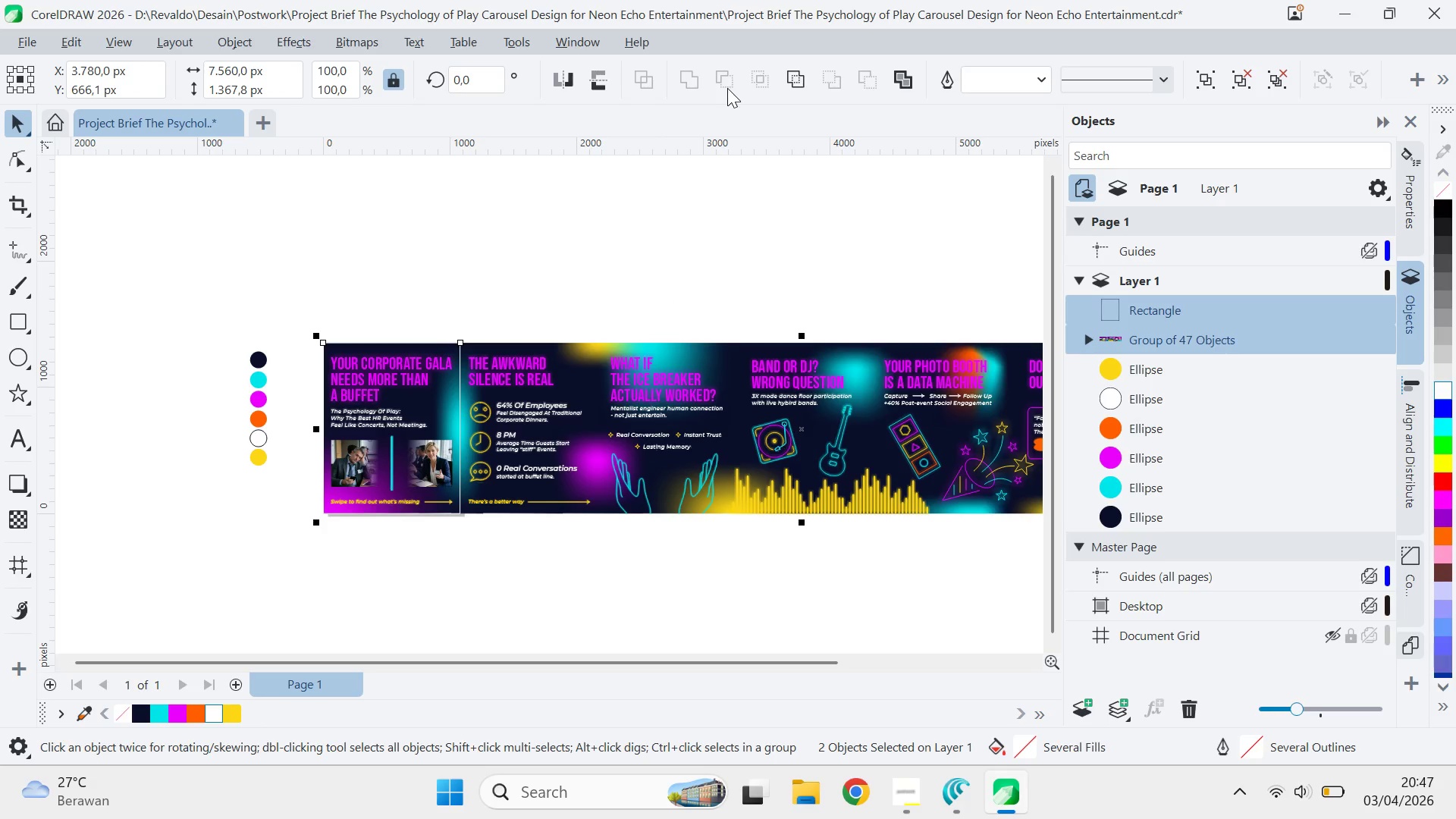 
triple_click([727, 88])
 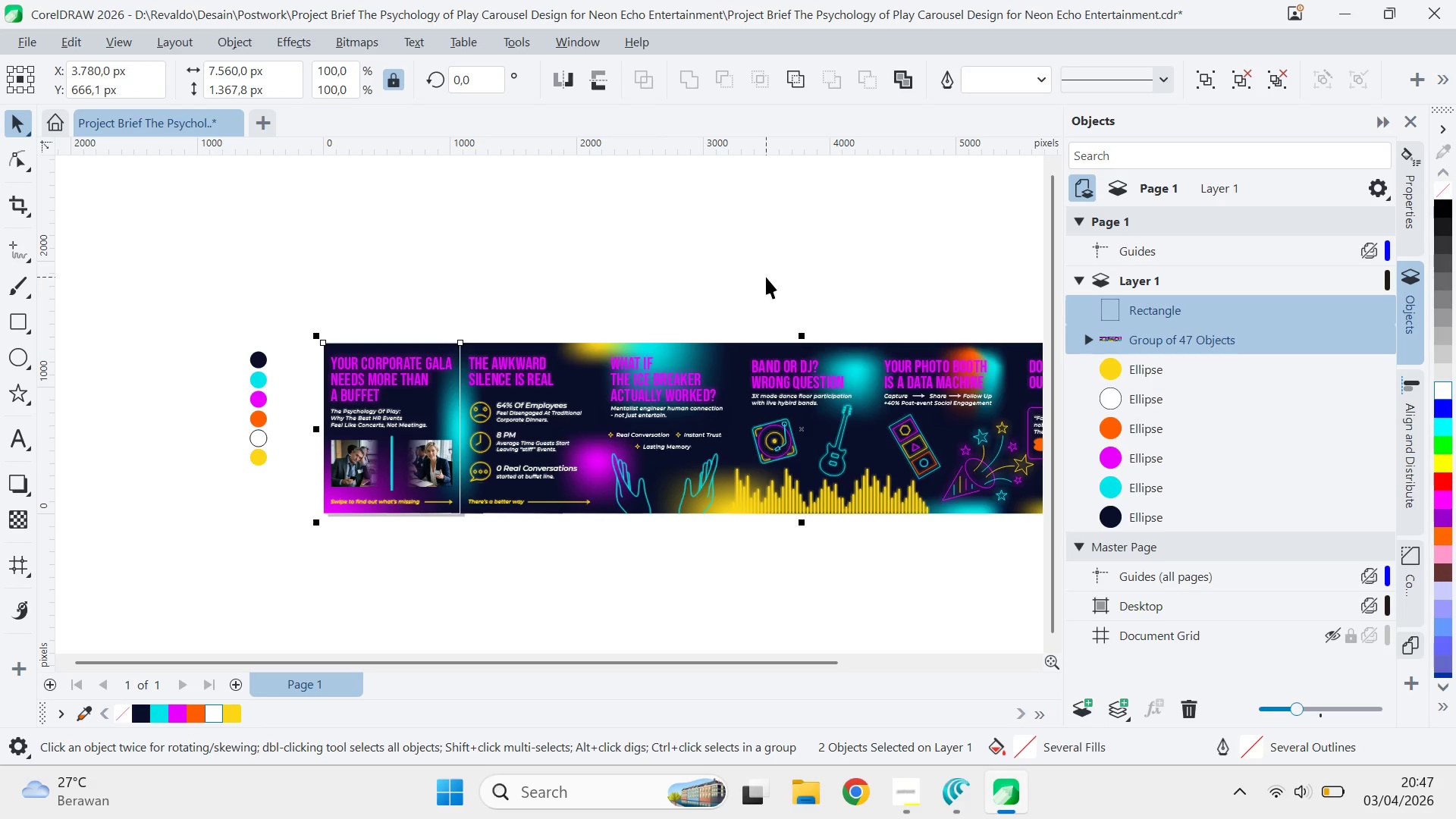 
triple_click([766, 277])
 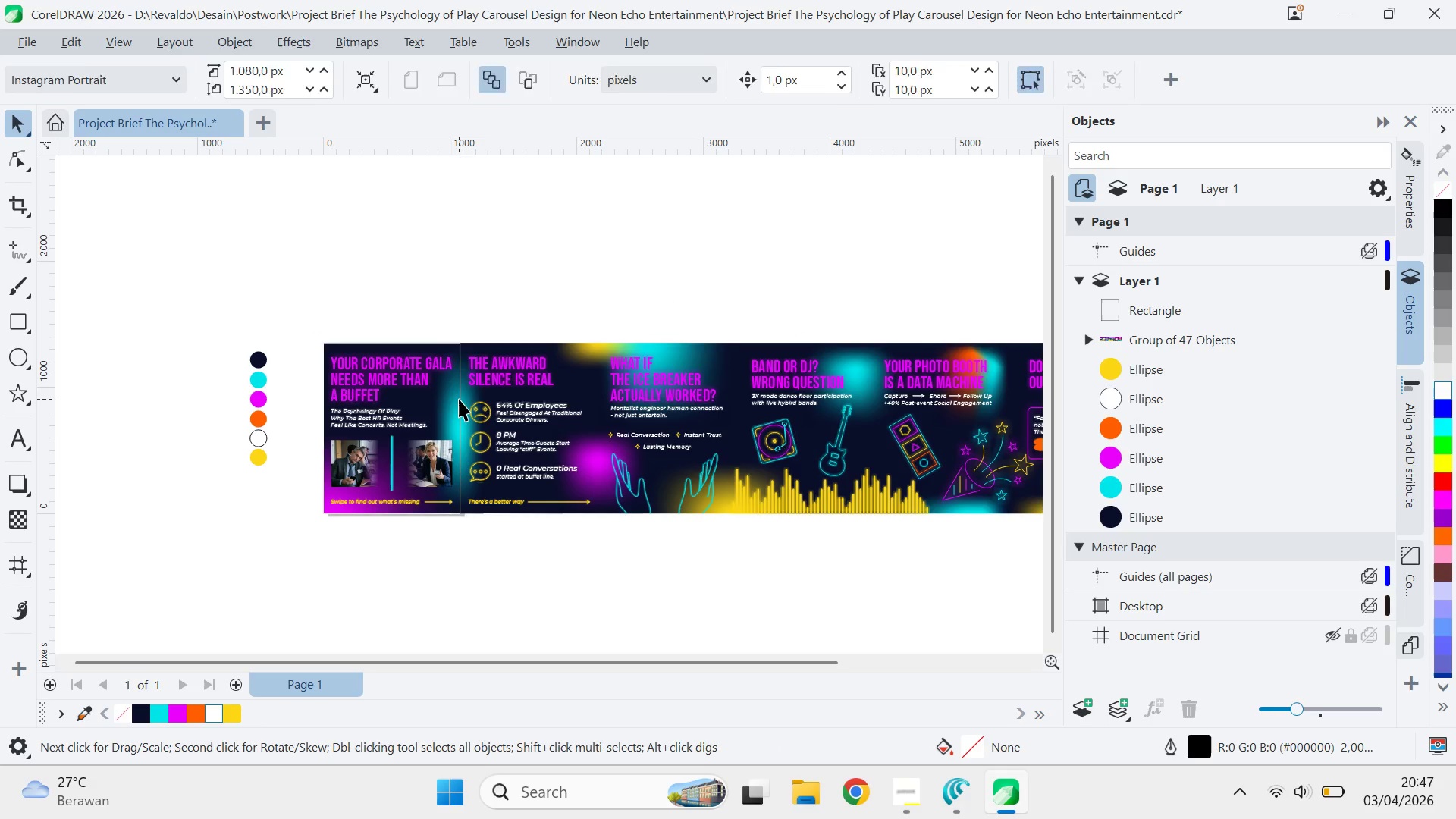 
scroll: coordinate [466, 421], scroll_direction: down, amount: 4.0
 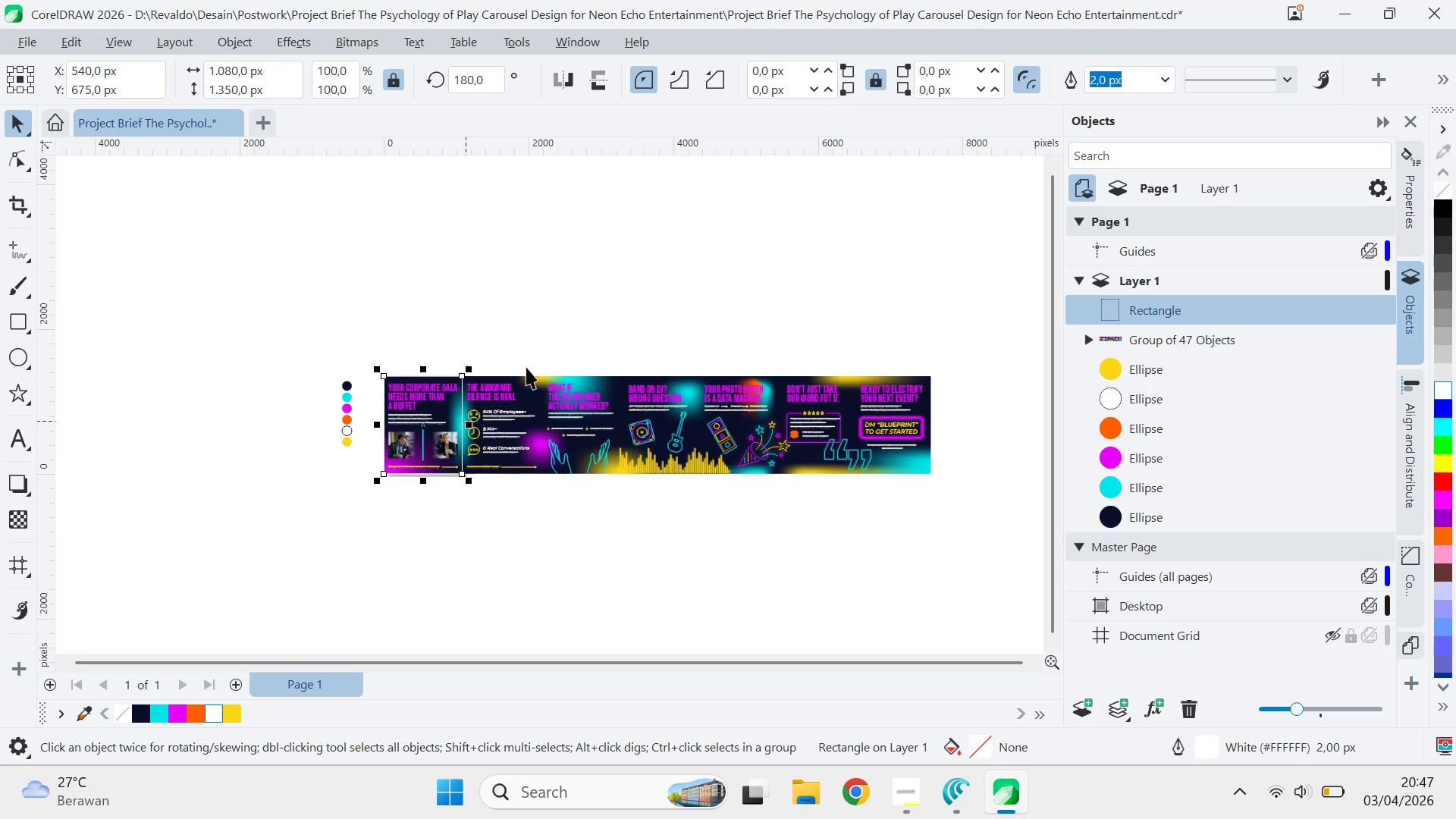 
type(qv)
 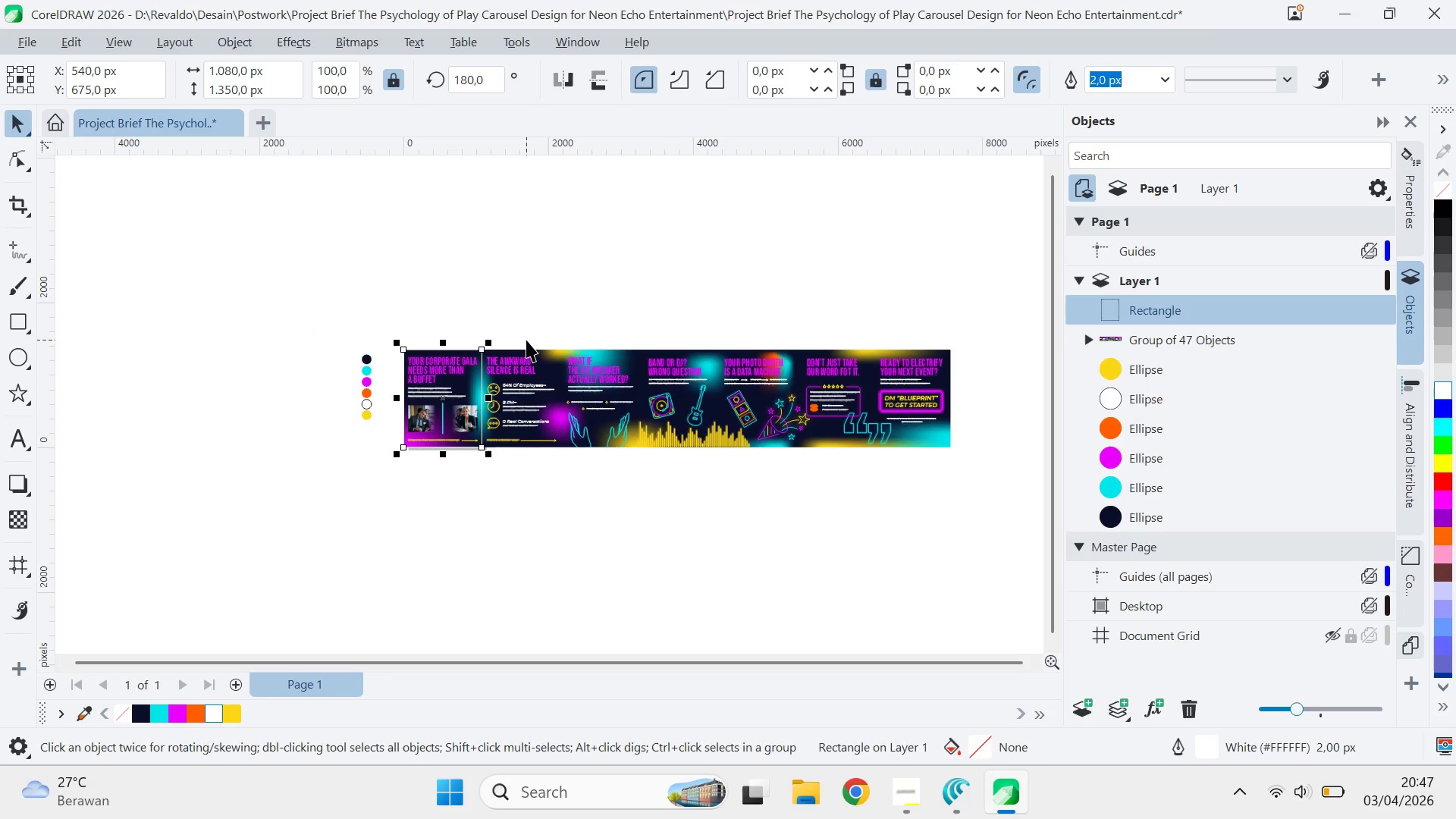 
left_click_drag(start_coordinate=[532, 340], to_coordinate=[552, 313])
 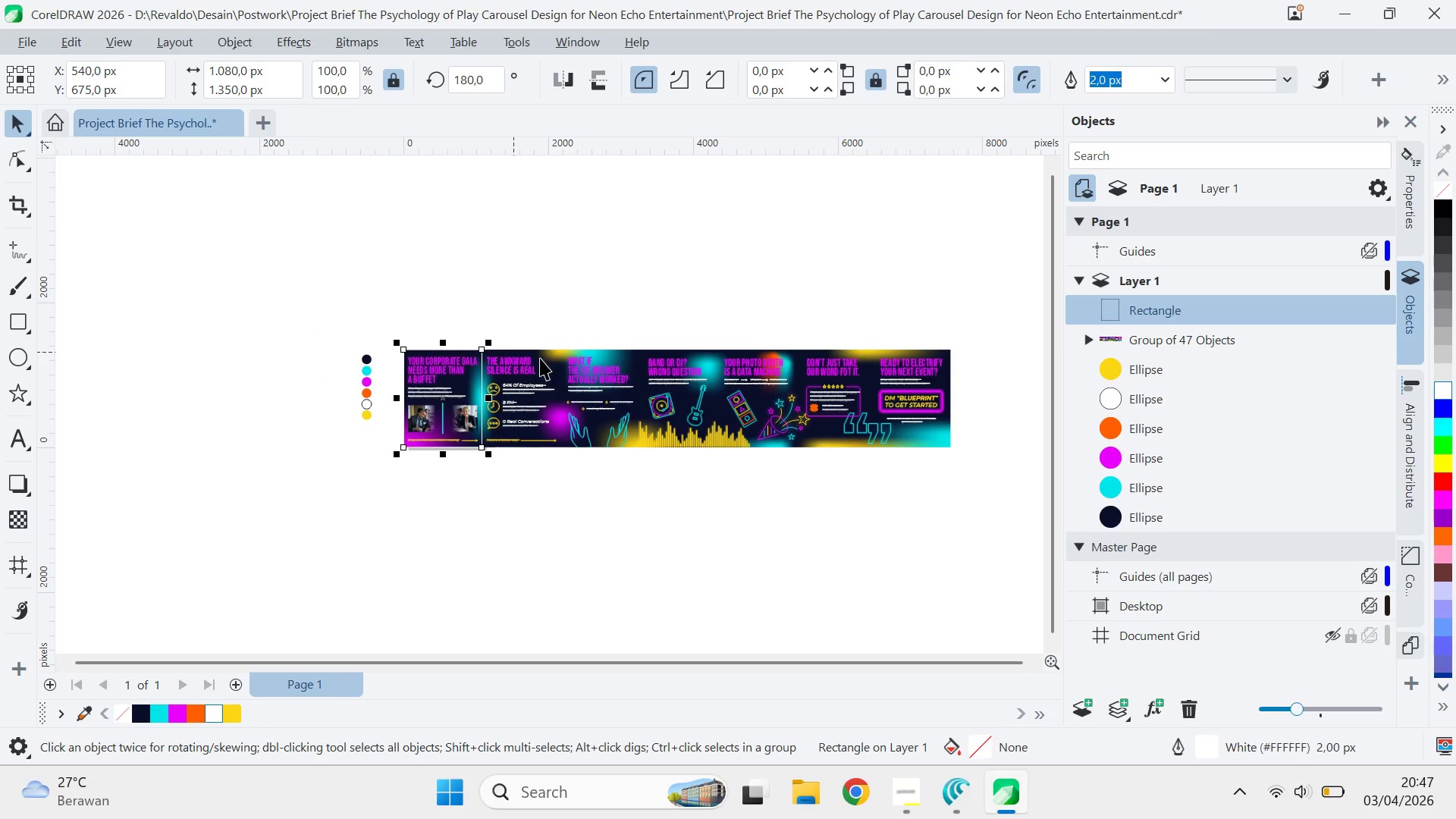 
left_click([540, 371])
 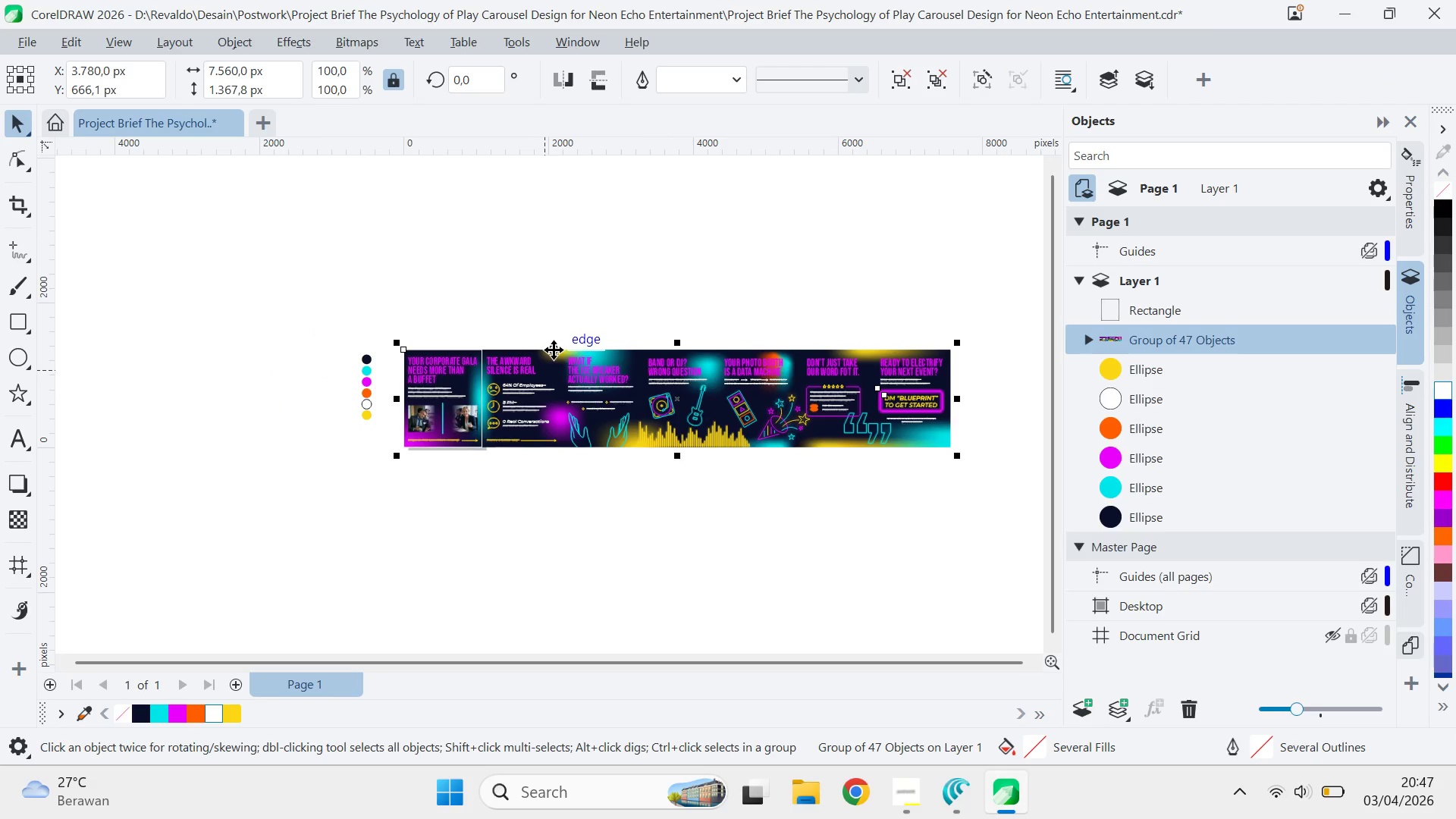 
key(Control+U)
 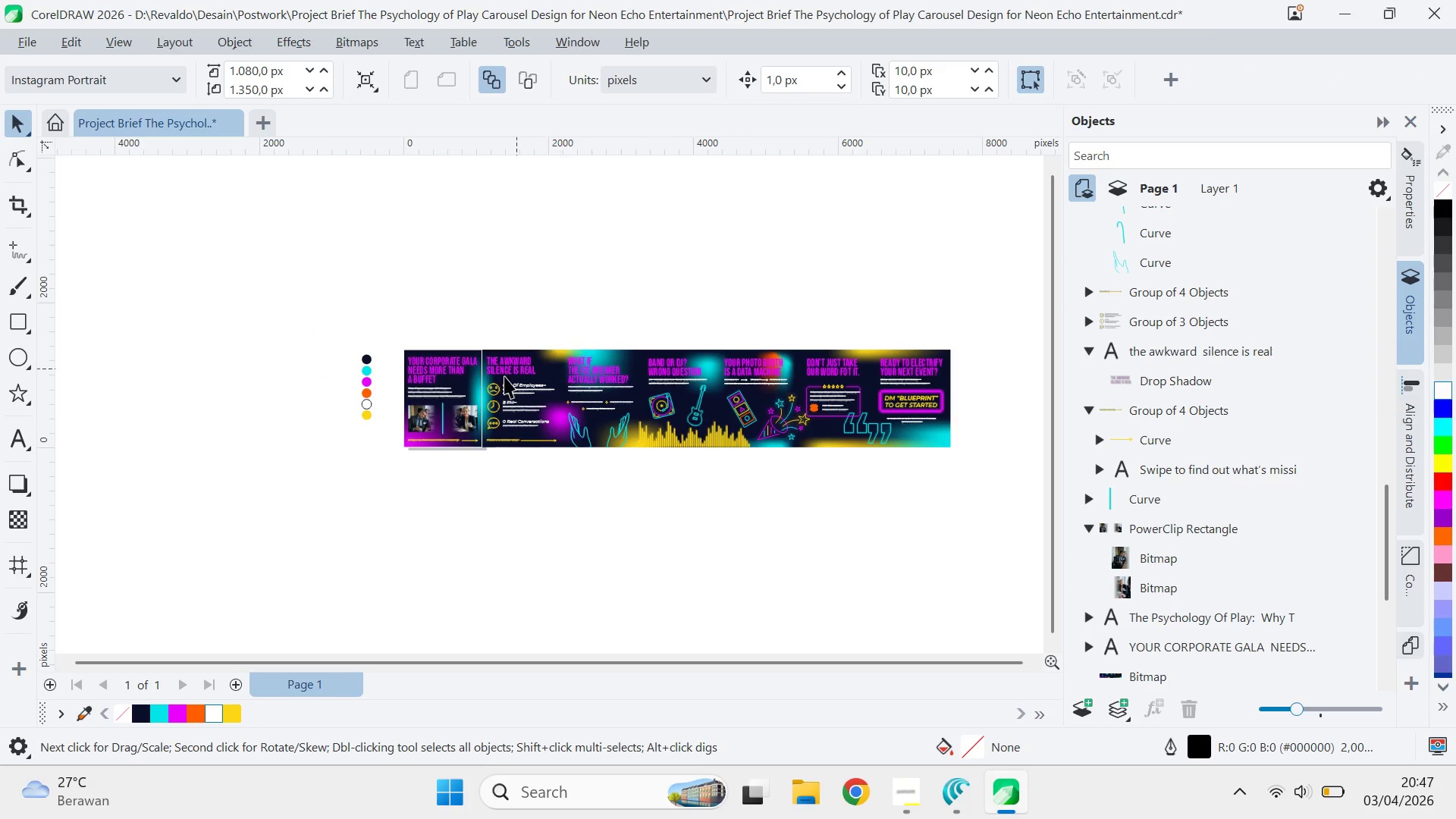 
left_click_drag(start_coordinate=[372, 299], to_coordinate=[558, 569])
 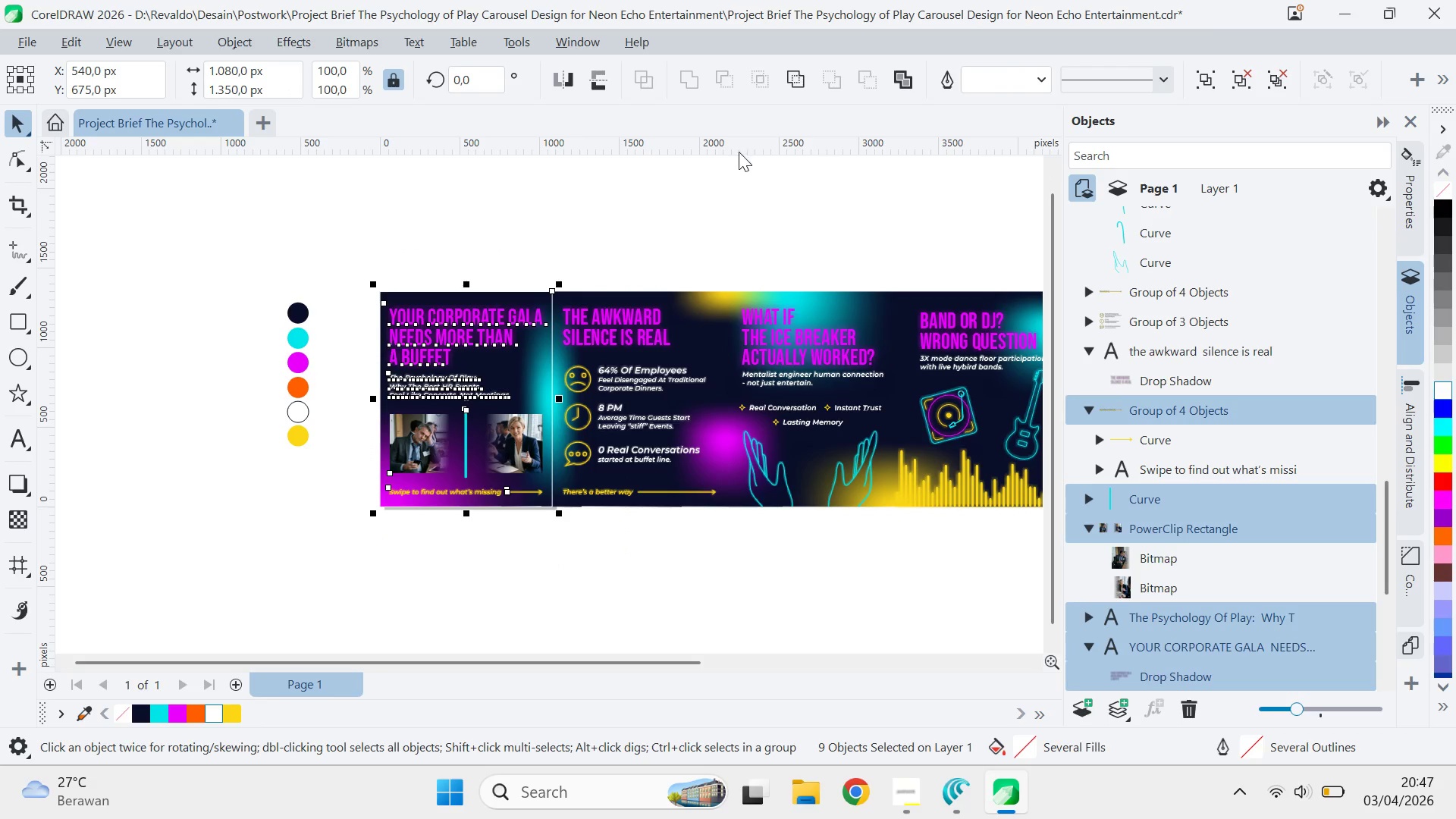 
scroll: coordinate [424, 358], scroll_direction: up, amount: 6.0
 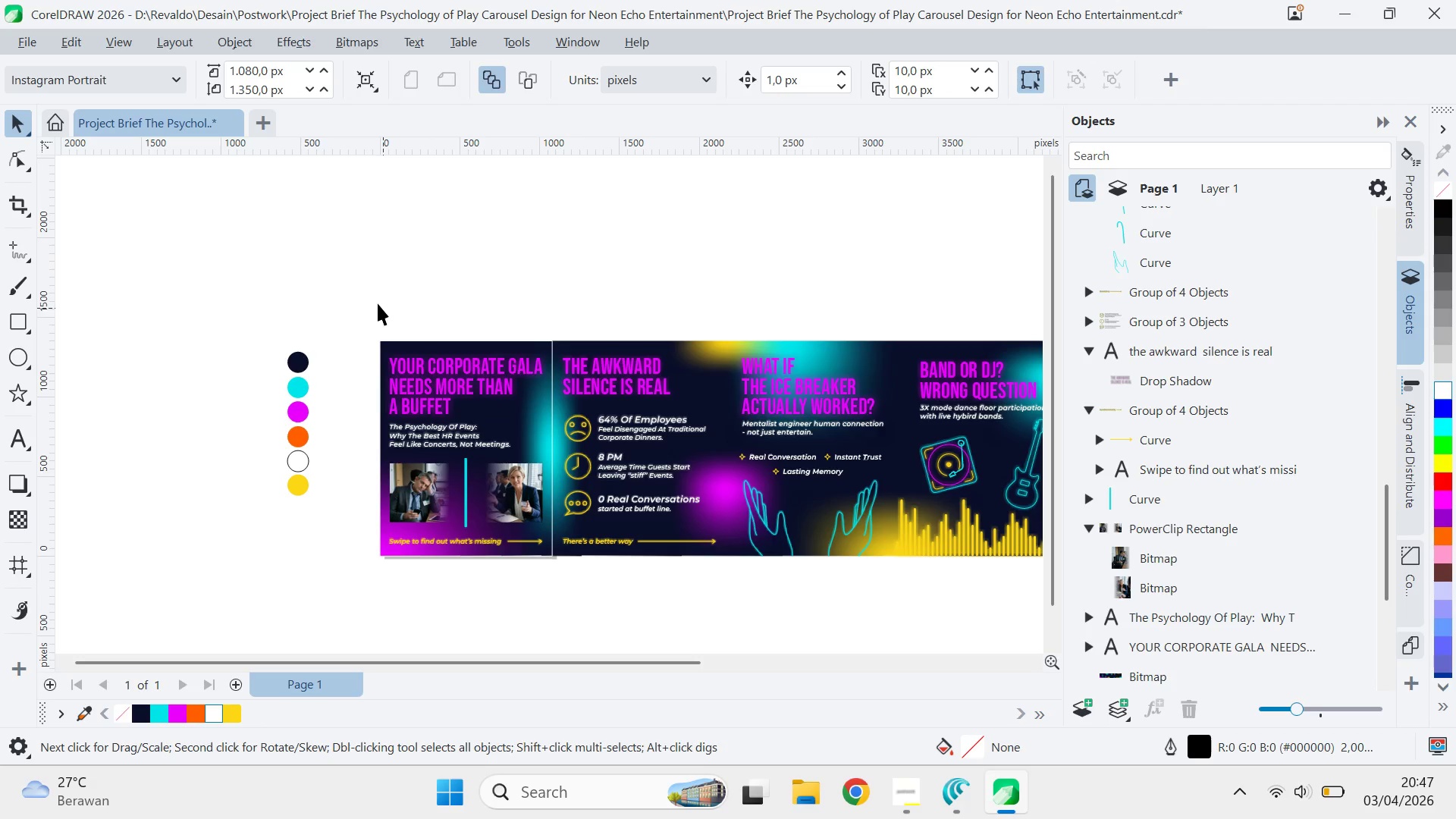 
key(Control+Q)
 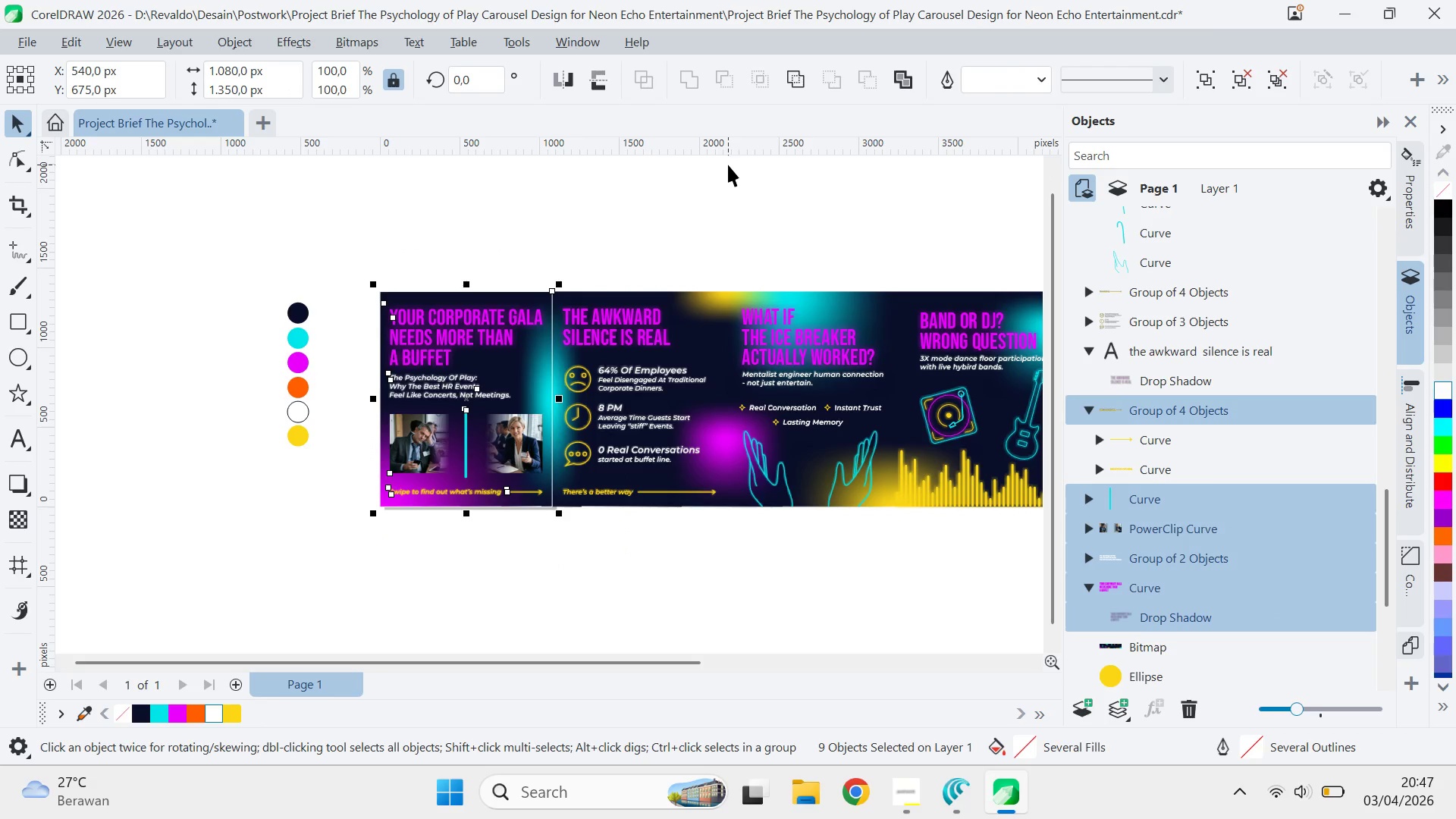 
key(Control+Q)
 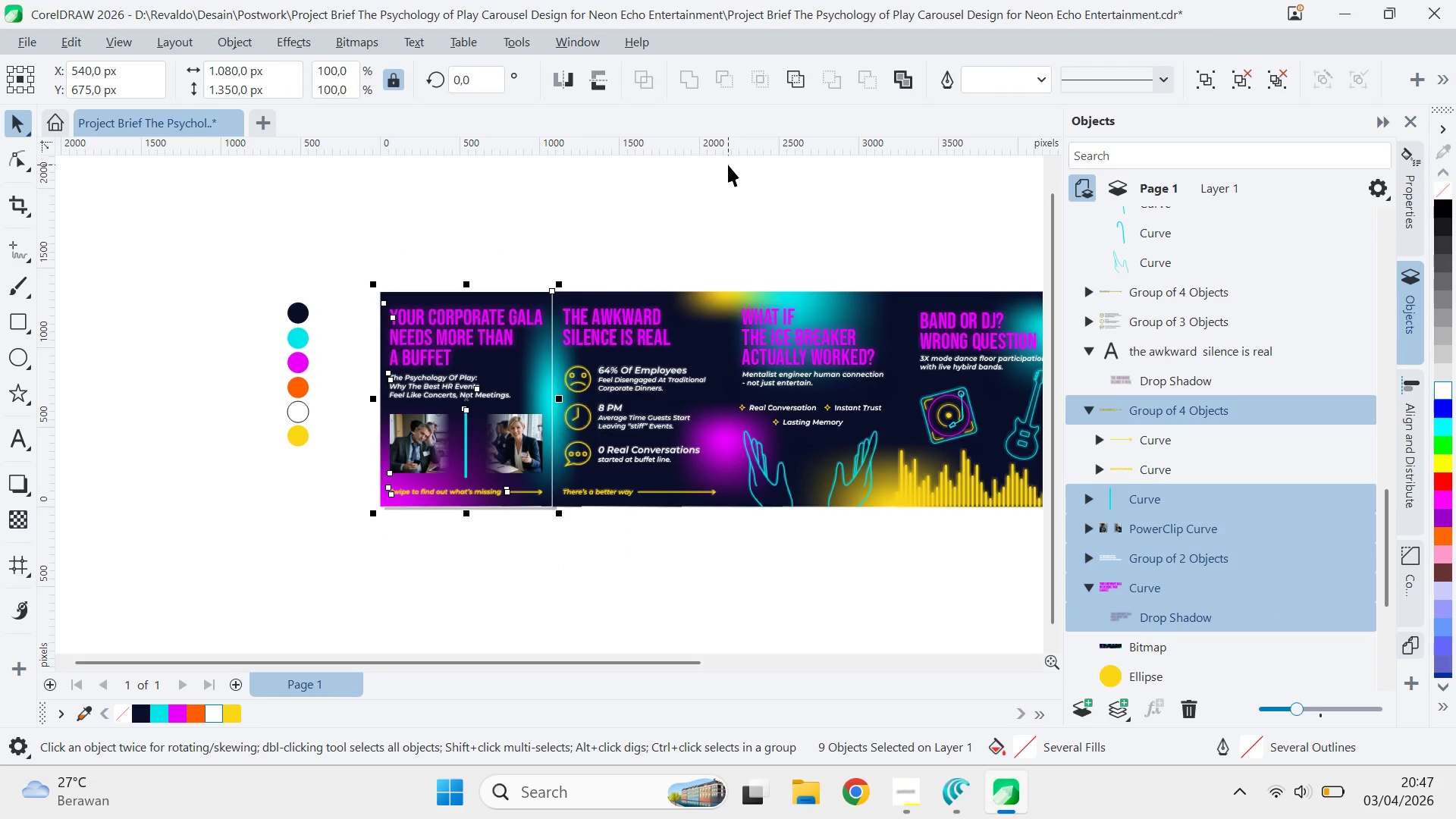 
key(Control+G)
 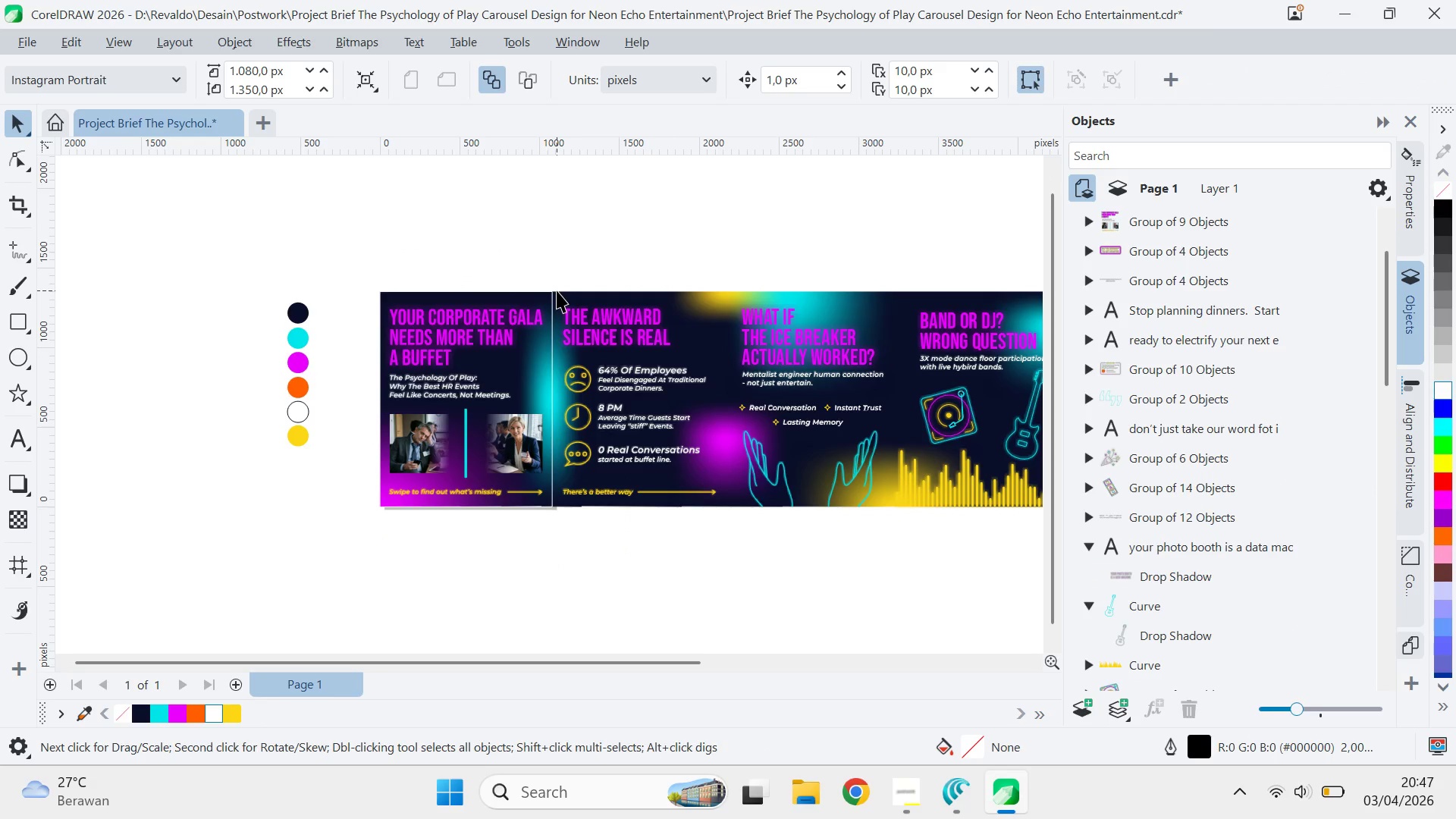 
left_click([551, 294])
 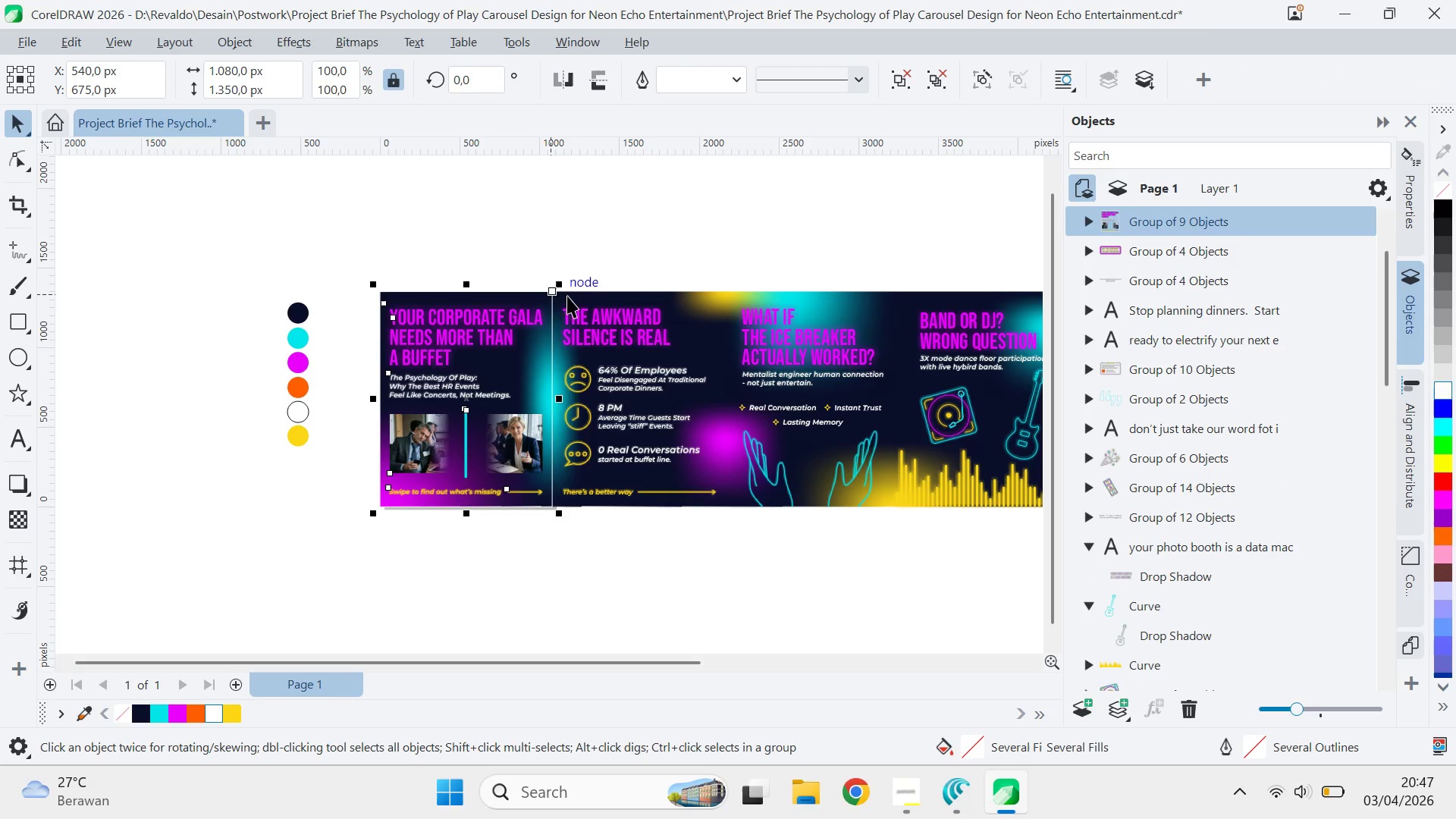 
hold_key(key=ShiftLeft, duration=0.47)
left_click([597, 297])
 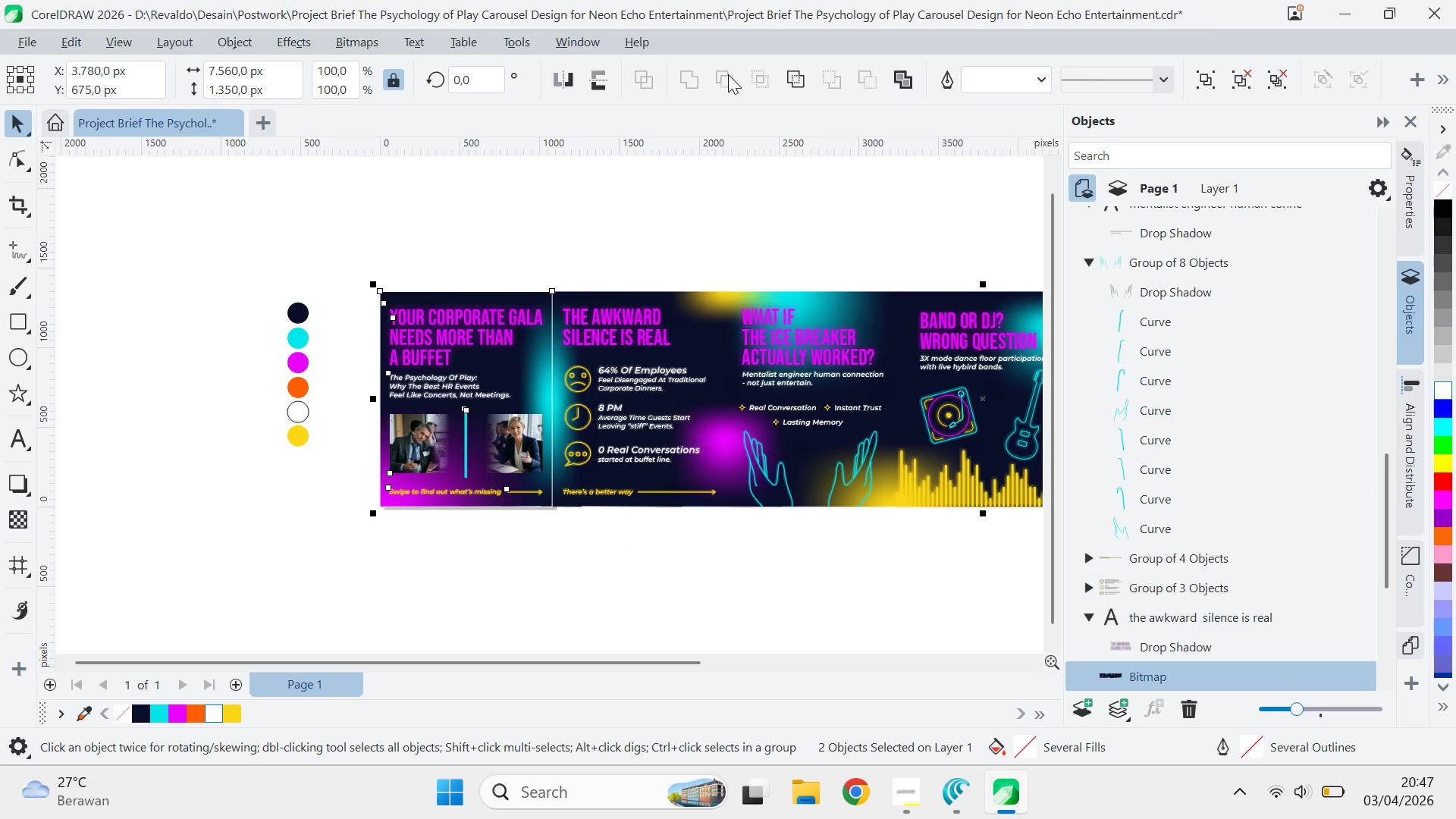 
double_click([729, 74])
 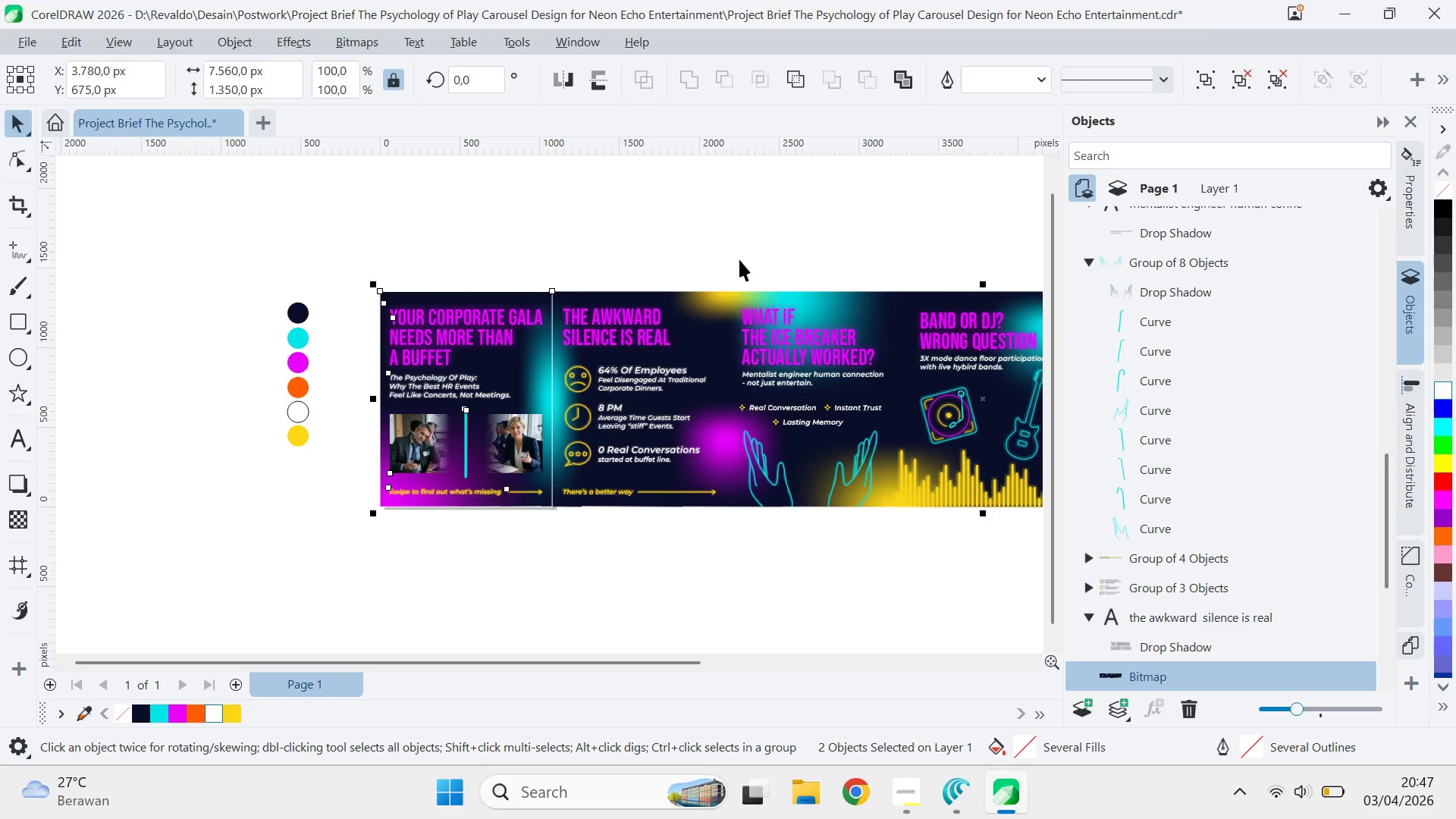 
triple_click([739, 259])
 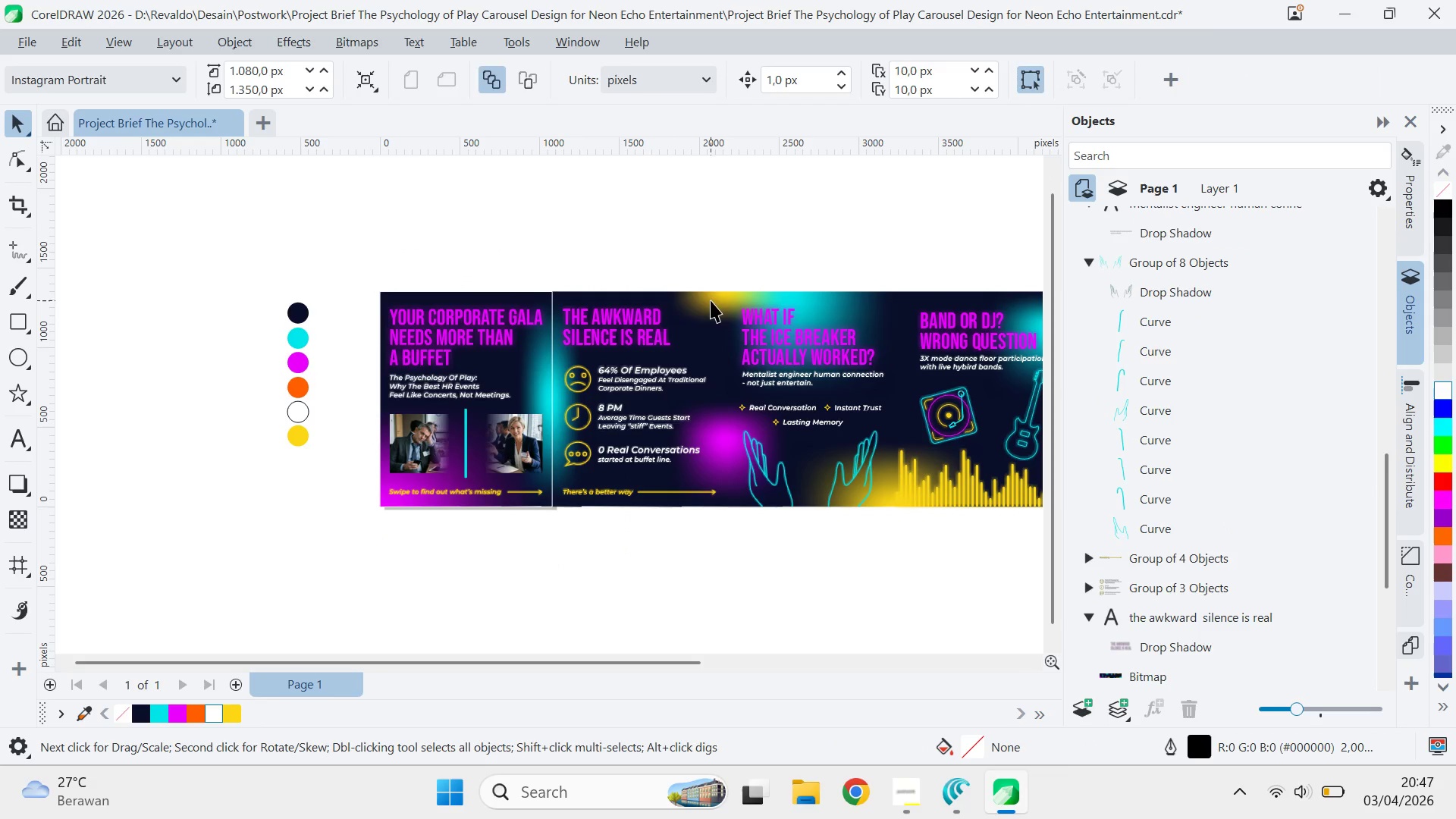 
left_click_drag(start_coordinate=[711, 300], to_coordinate=[747, 199])
 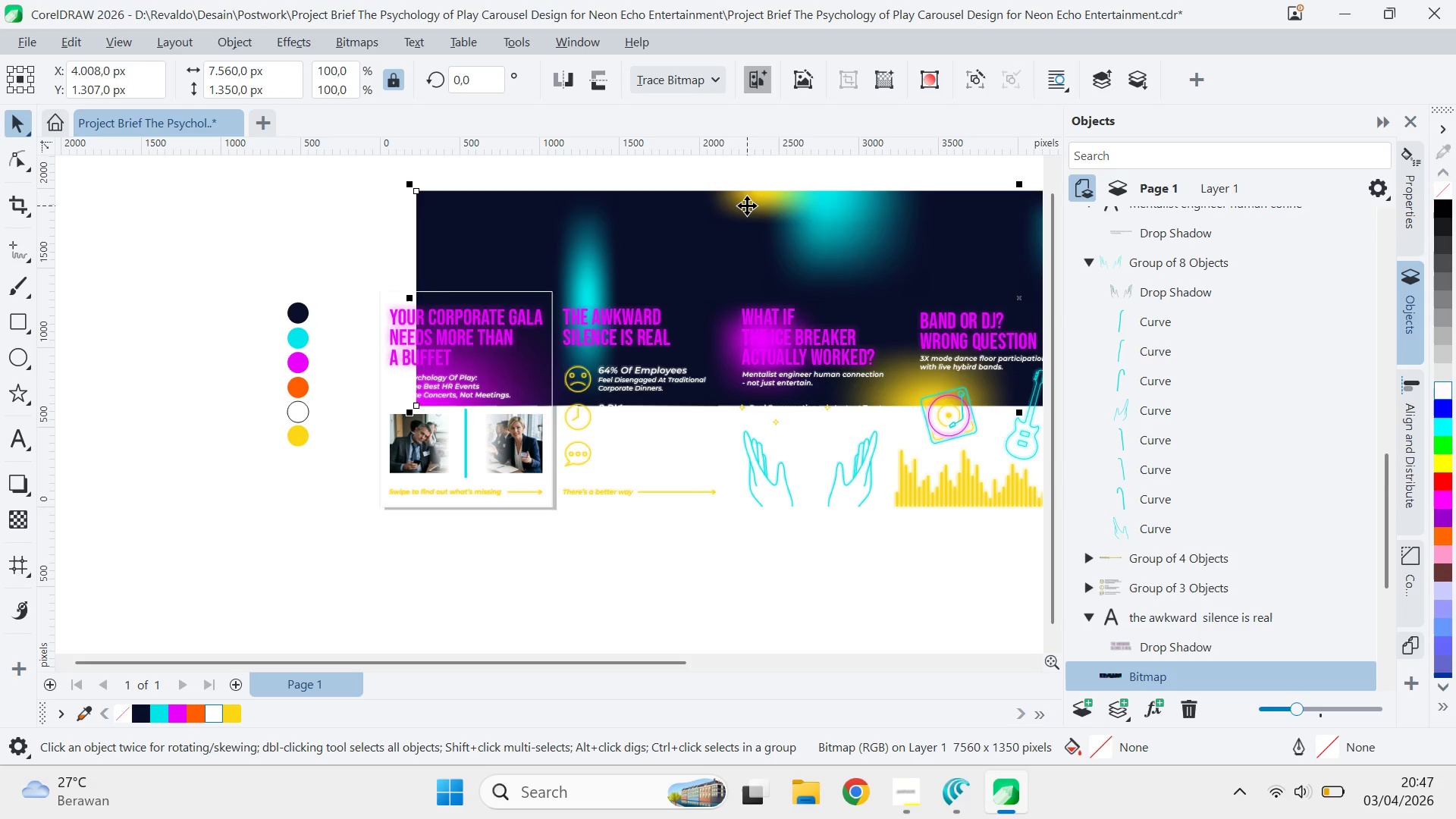 
hold_key(key=ControlLeft, duration=1.5)
 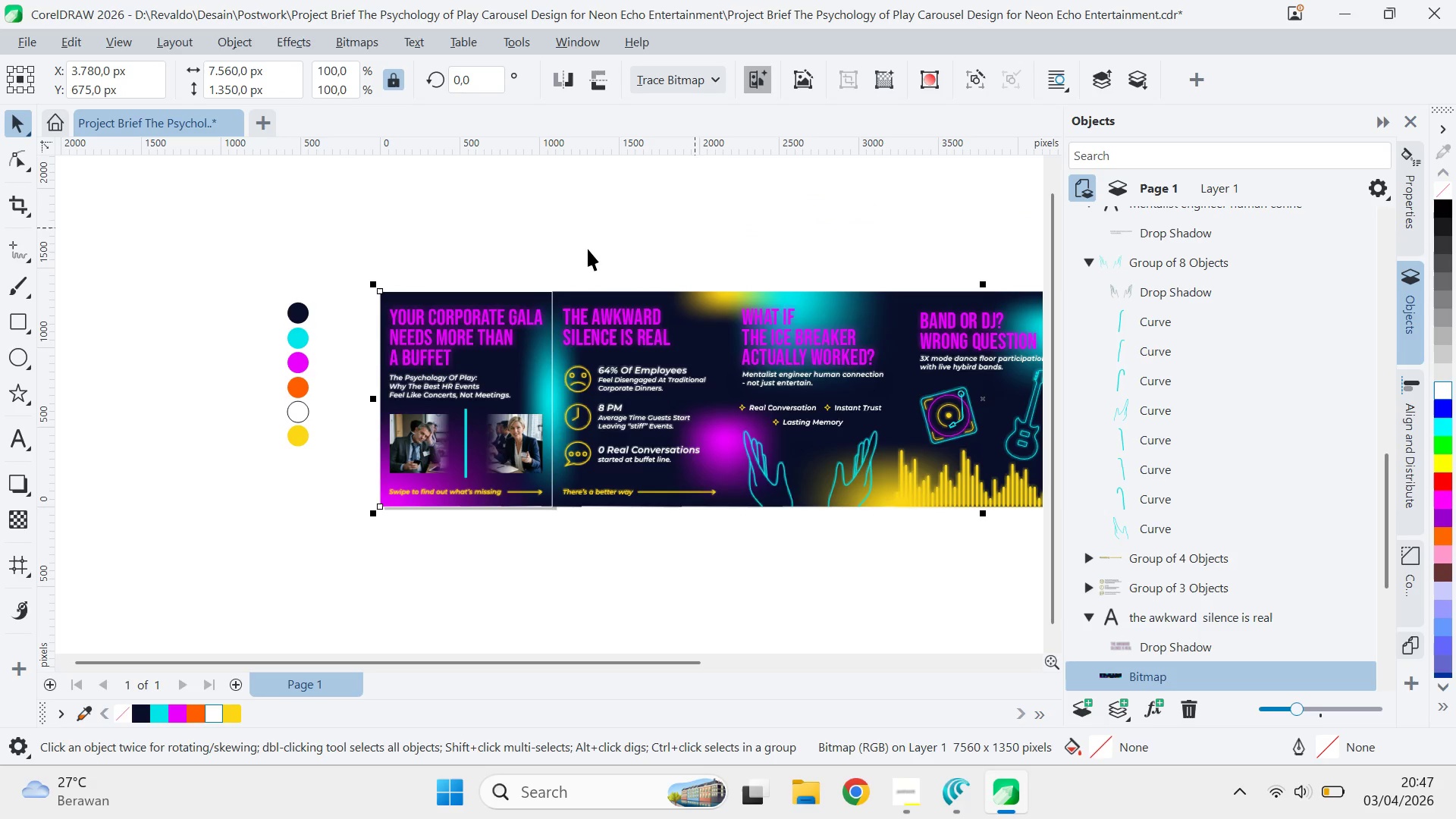 
key(Control+Z)
 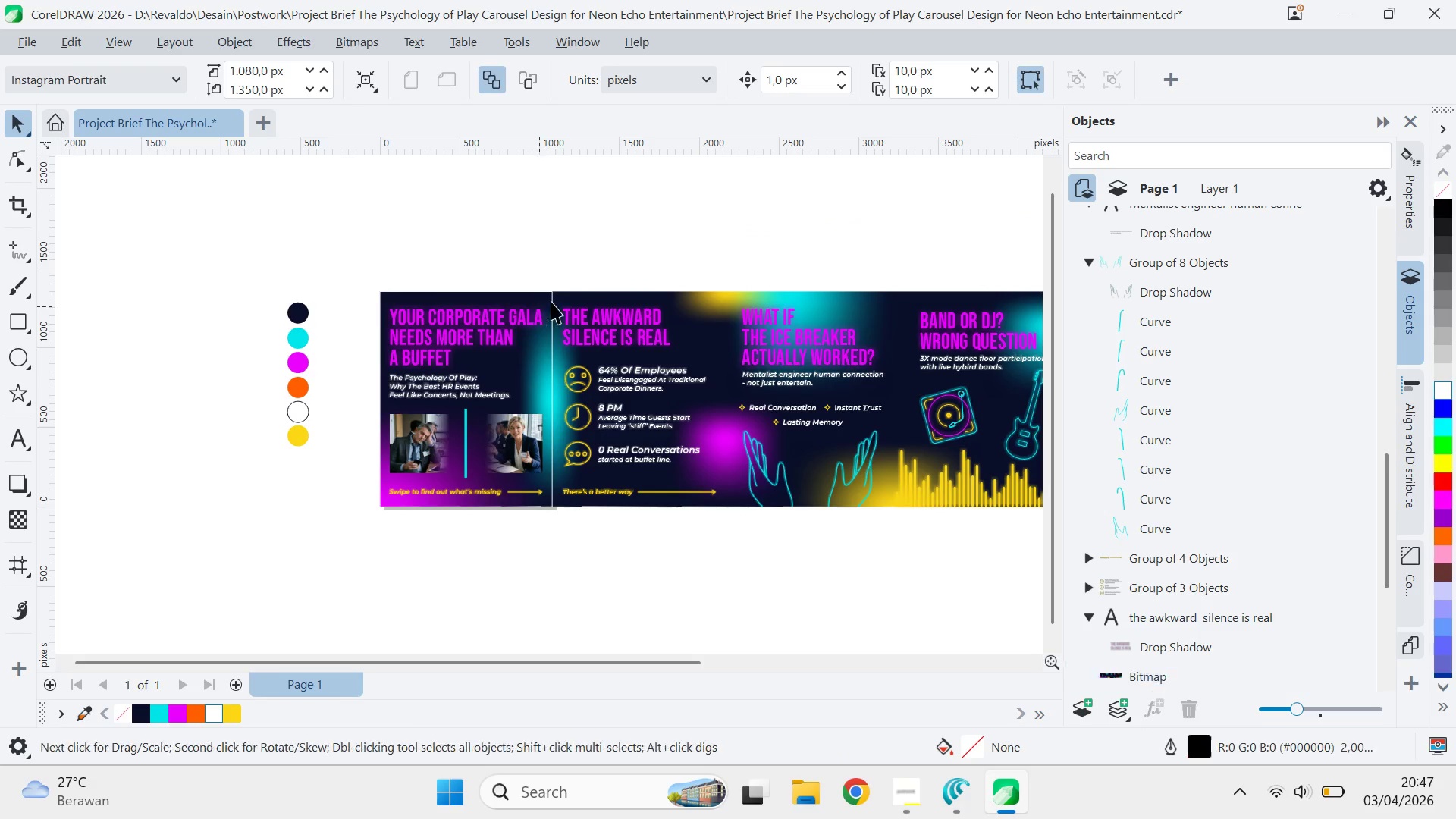 
left_click([554, 301])
 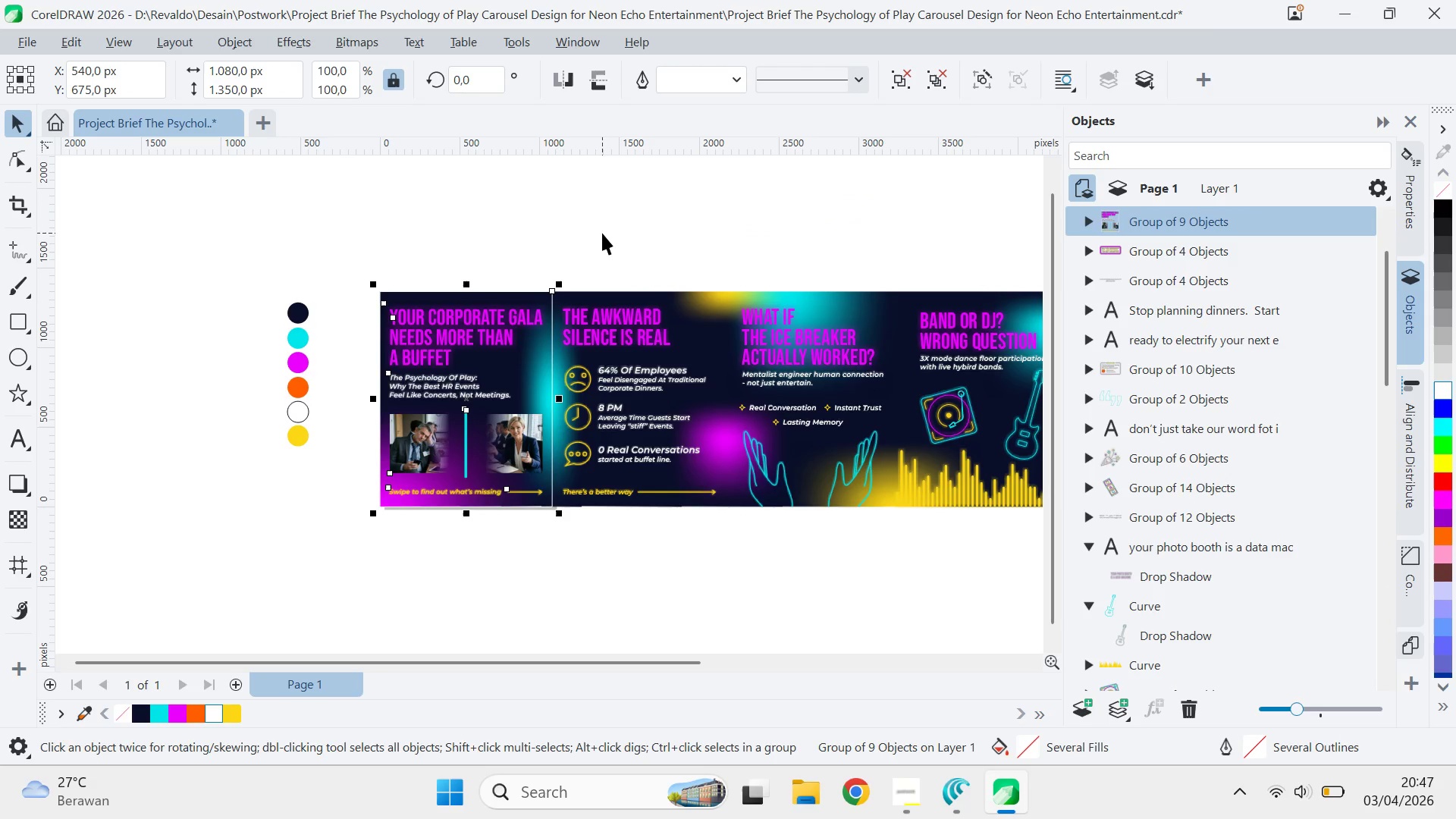 
key(Control+U)
 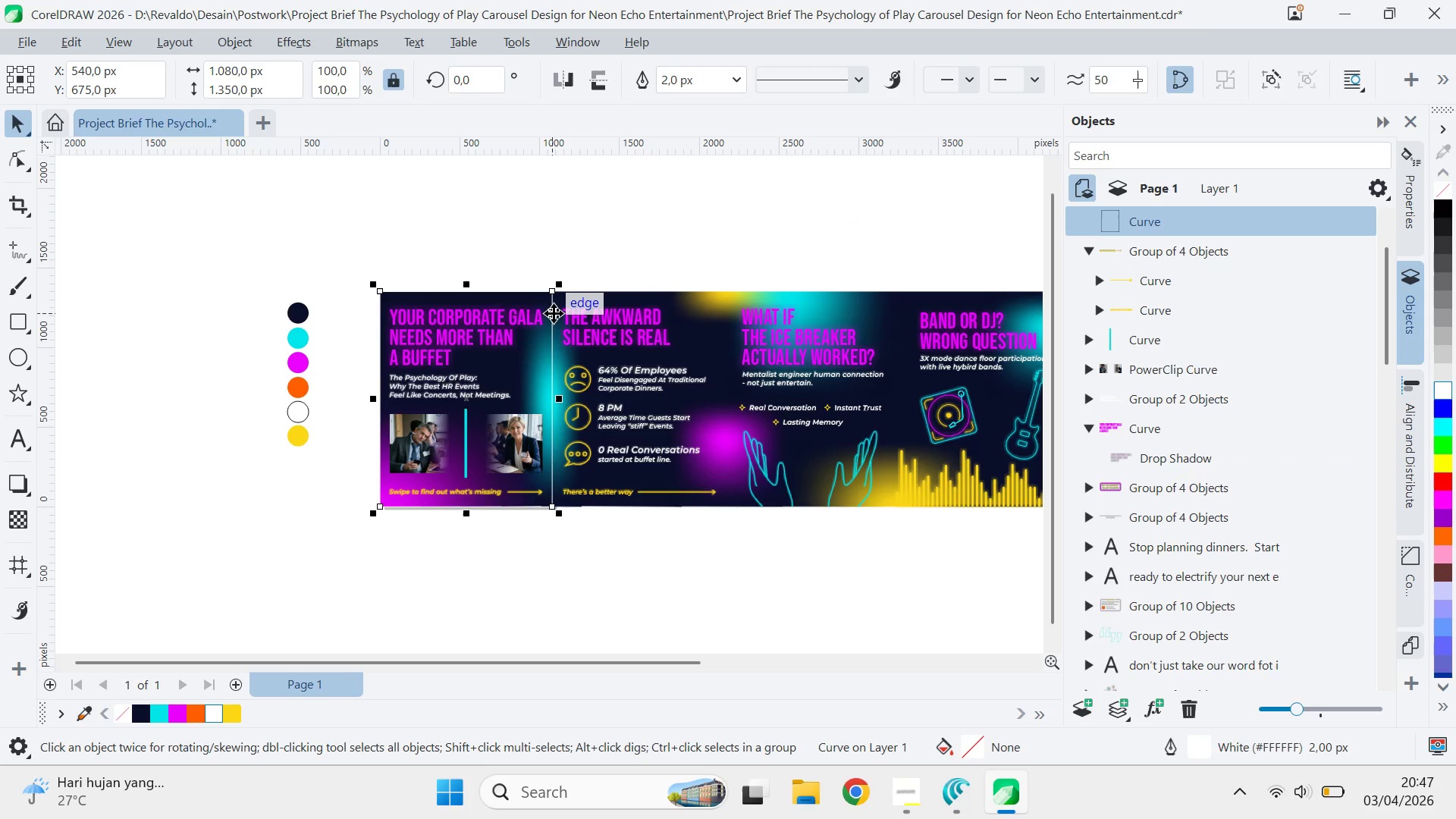 
key(Delete)
 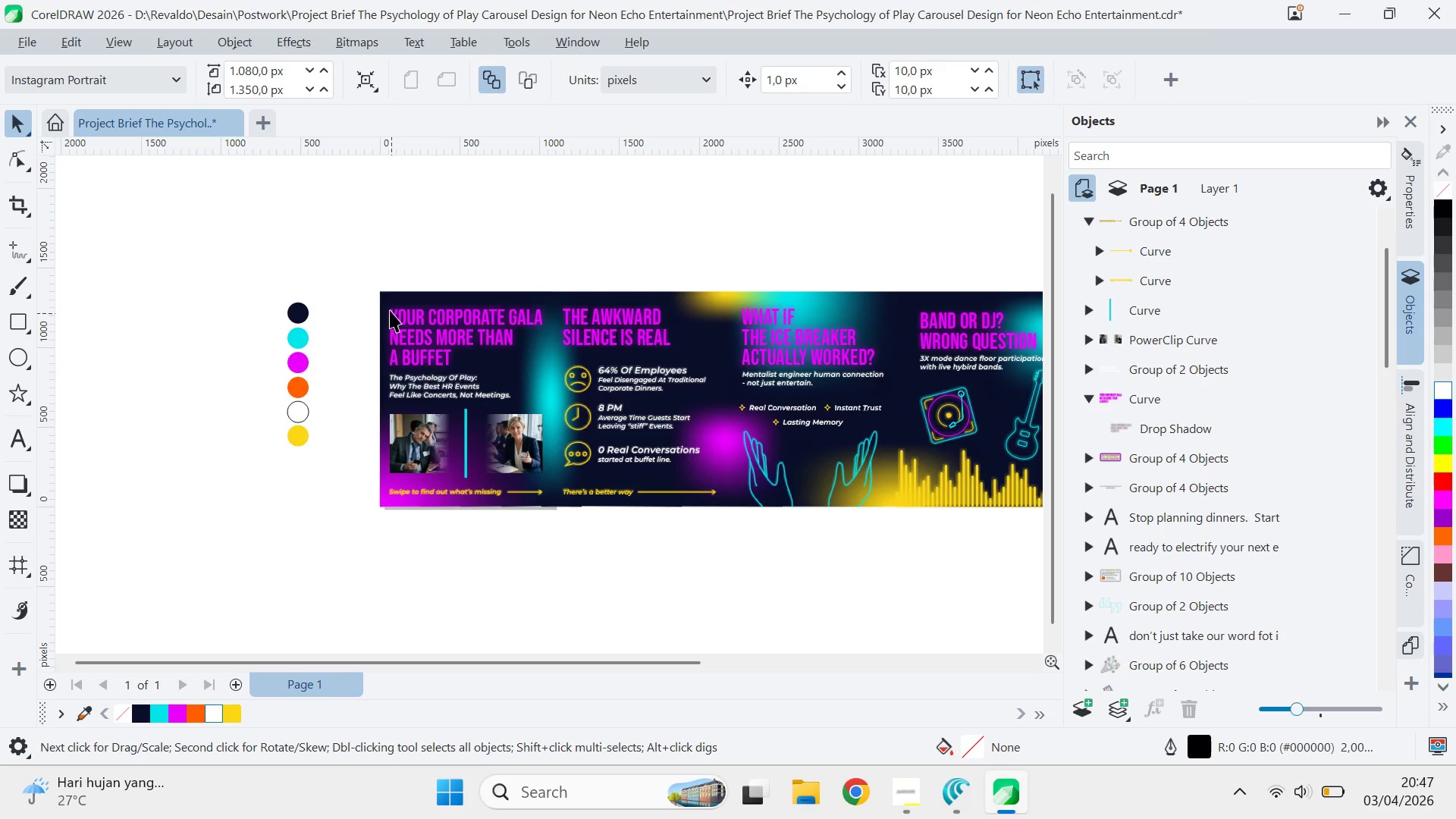 
left_click_drag(start_coordinate=[359, 256], to_coordinate=[552, 525])
 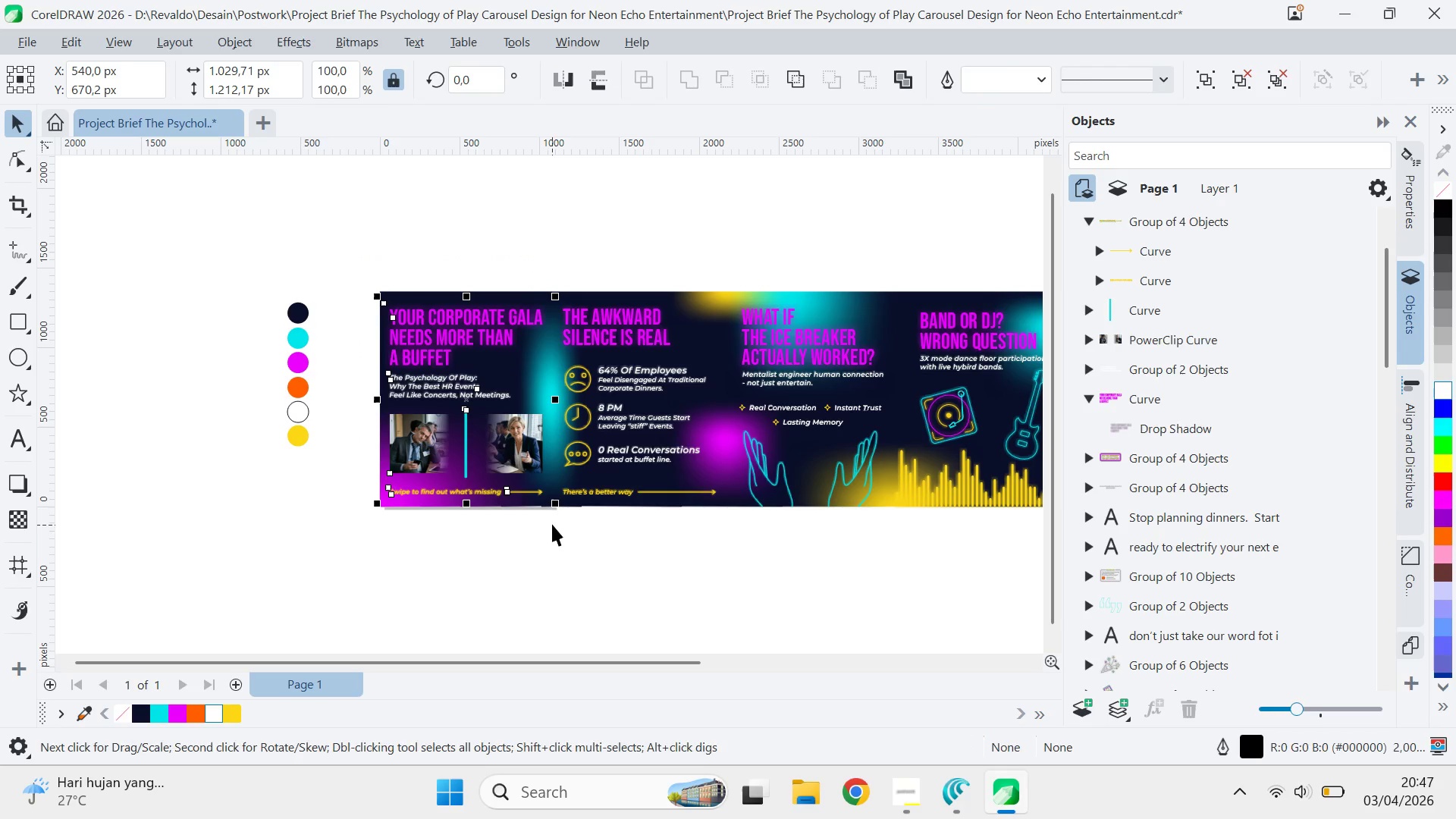 
key(Control+G)
 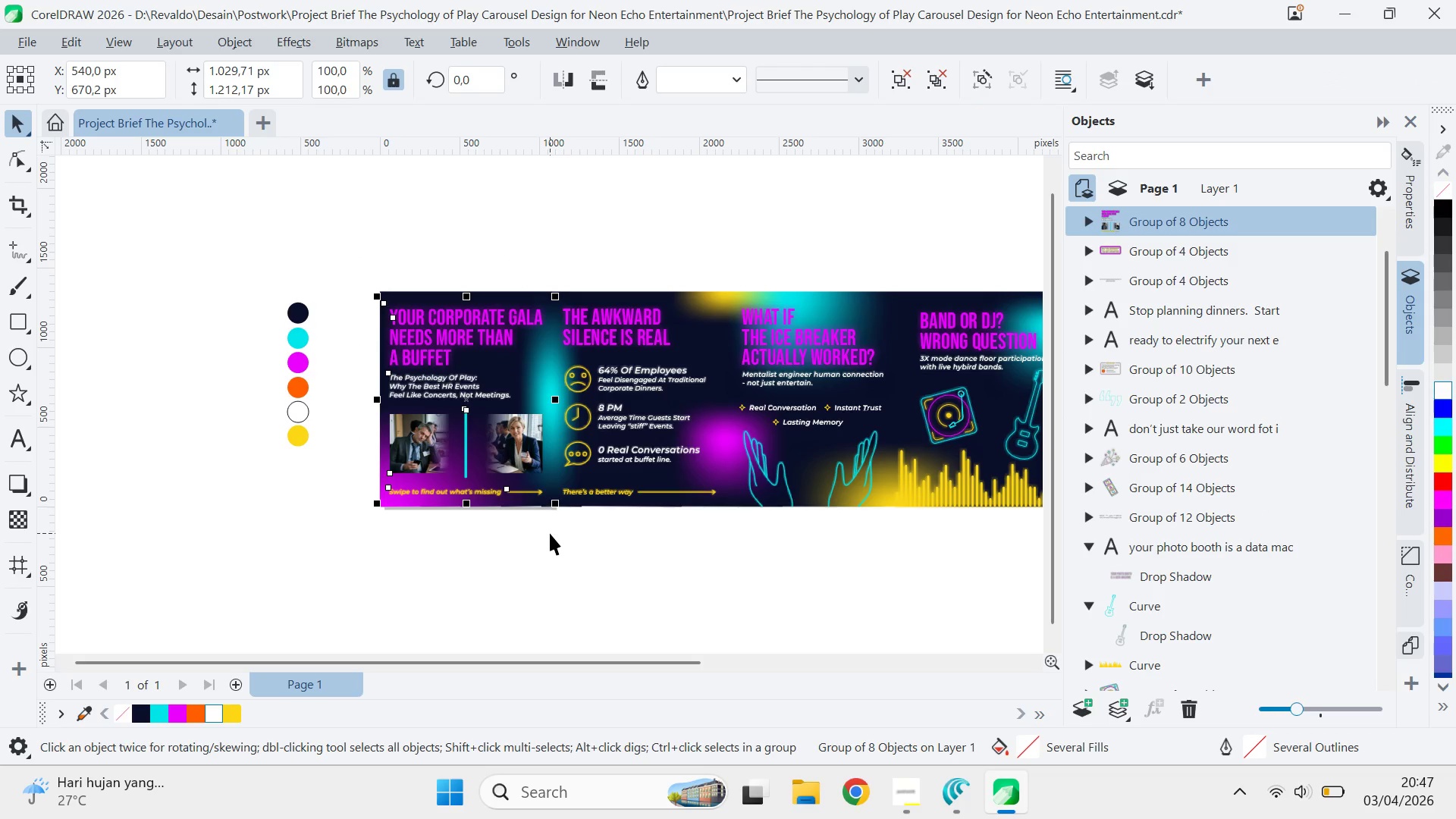 
left_click([550, 533])
 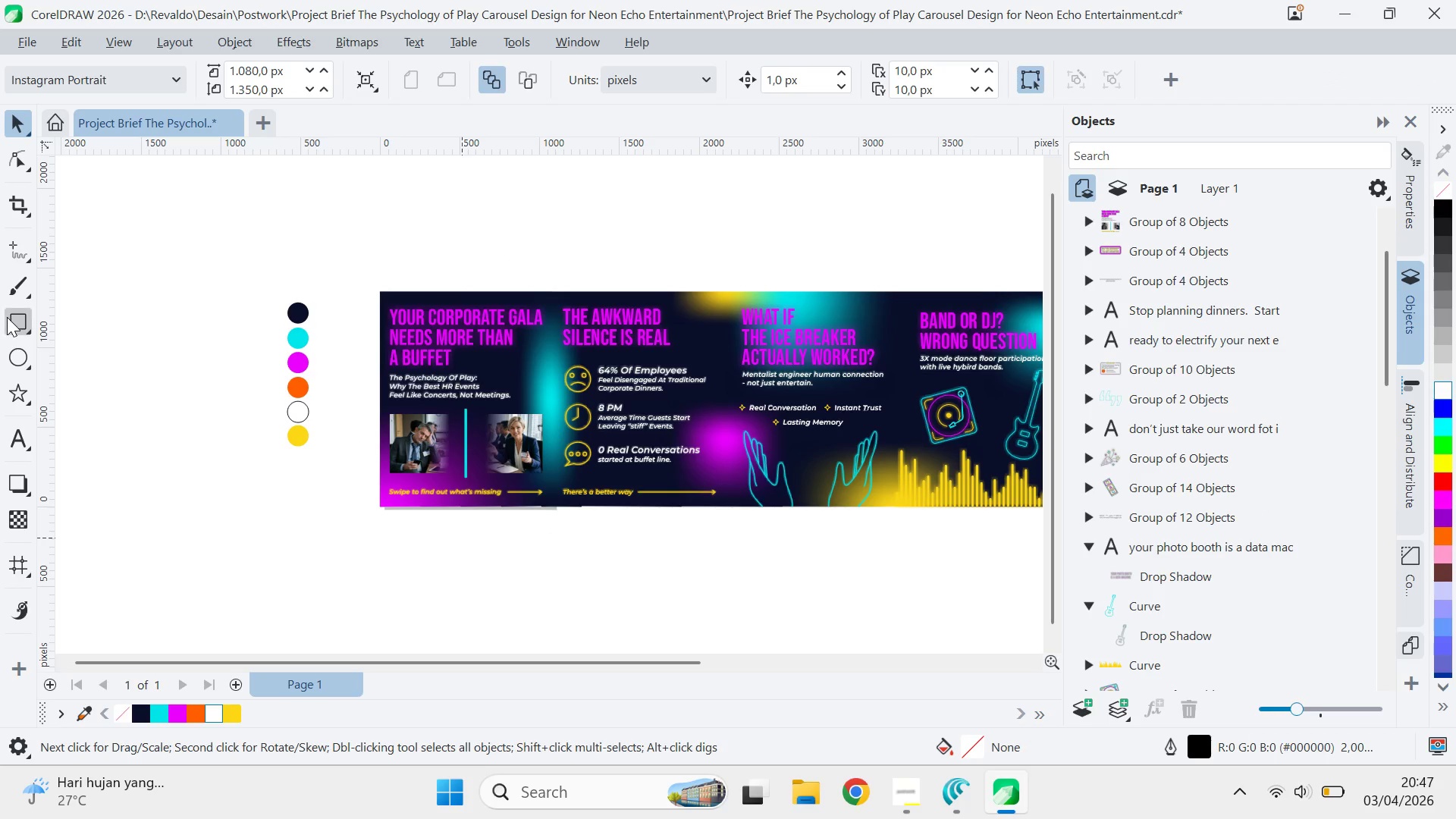 
double_click([11, 315])
 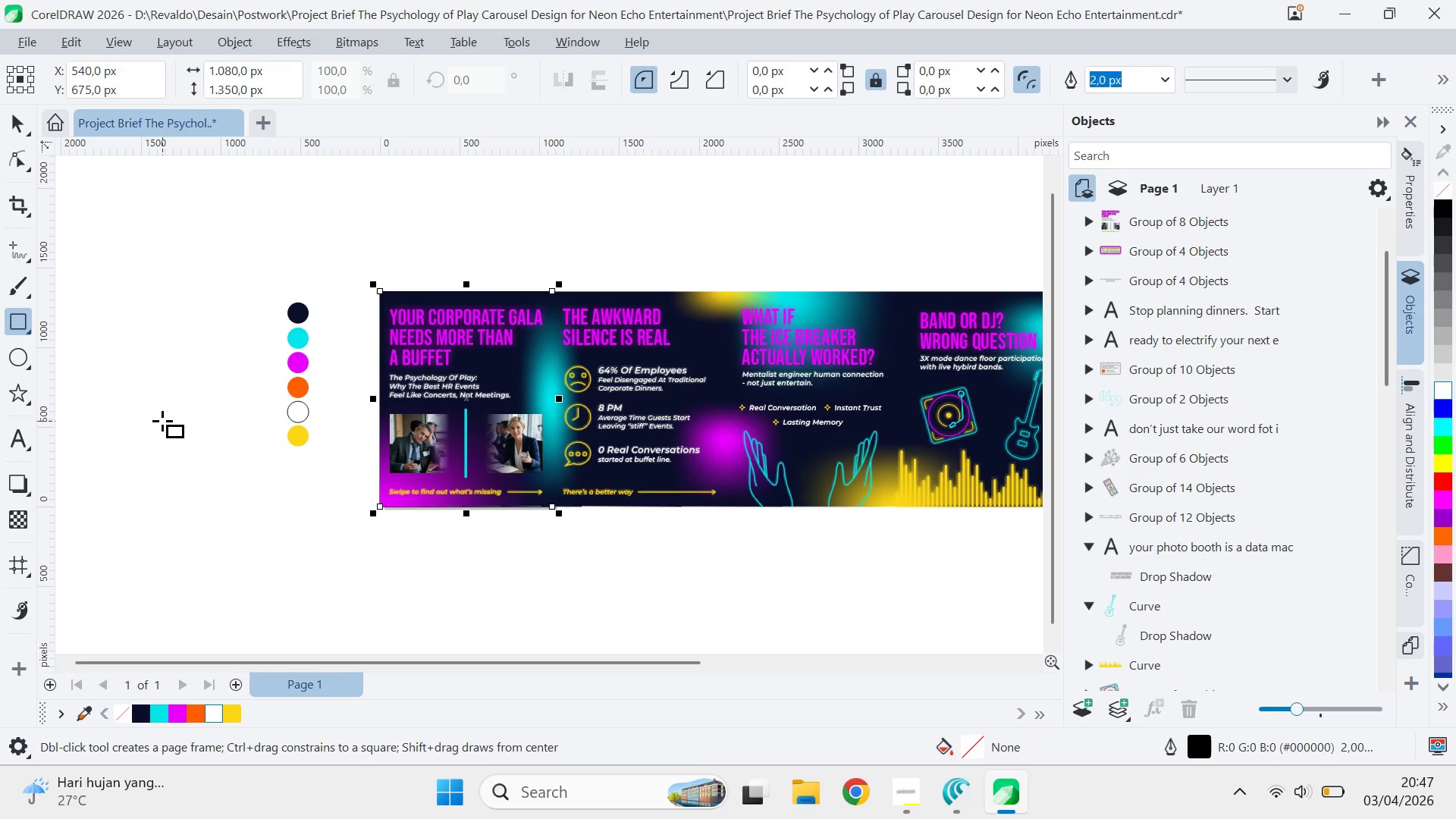 
key(Shift+PageUp)
 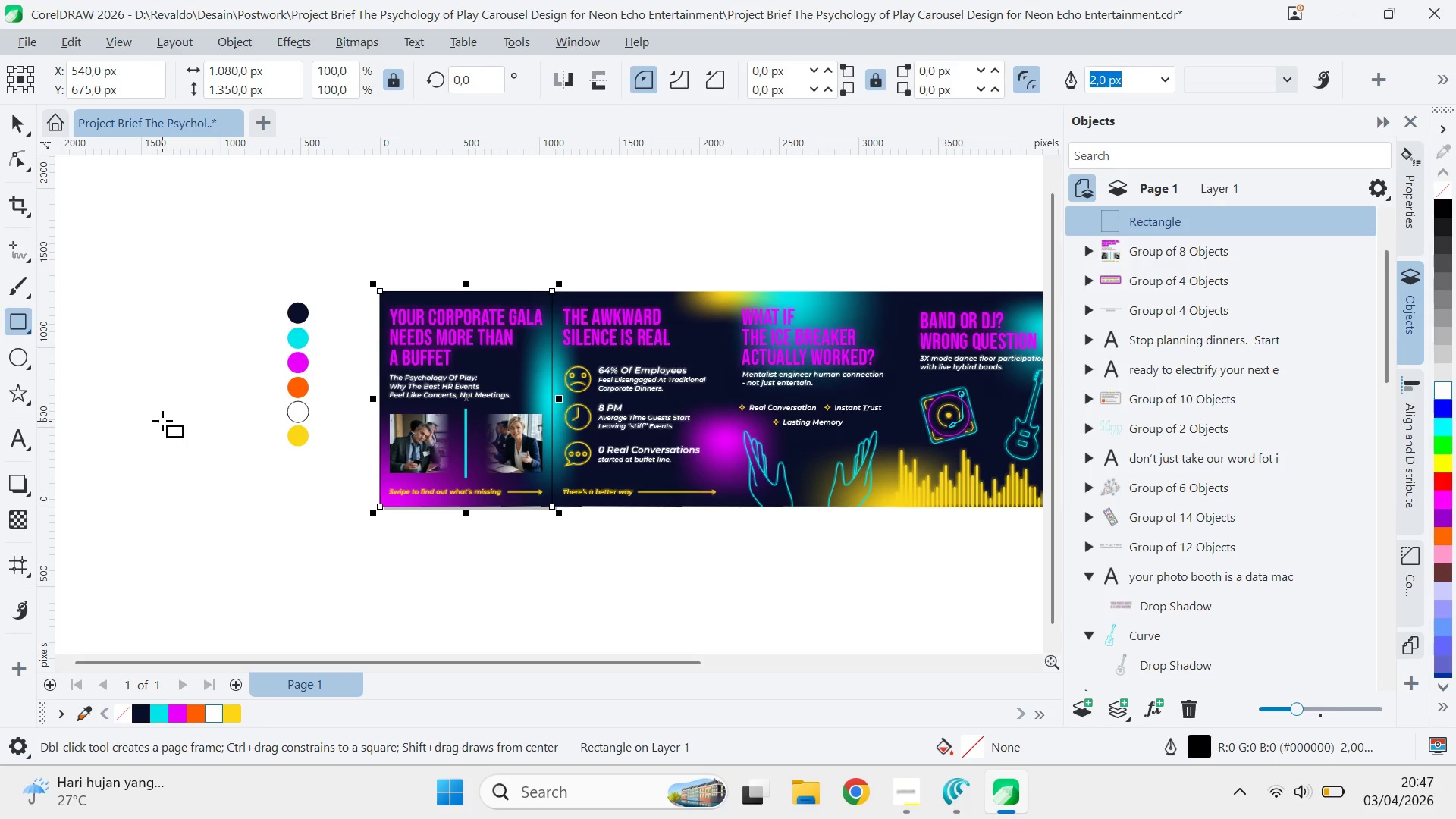 
key(V)
 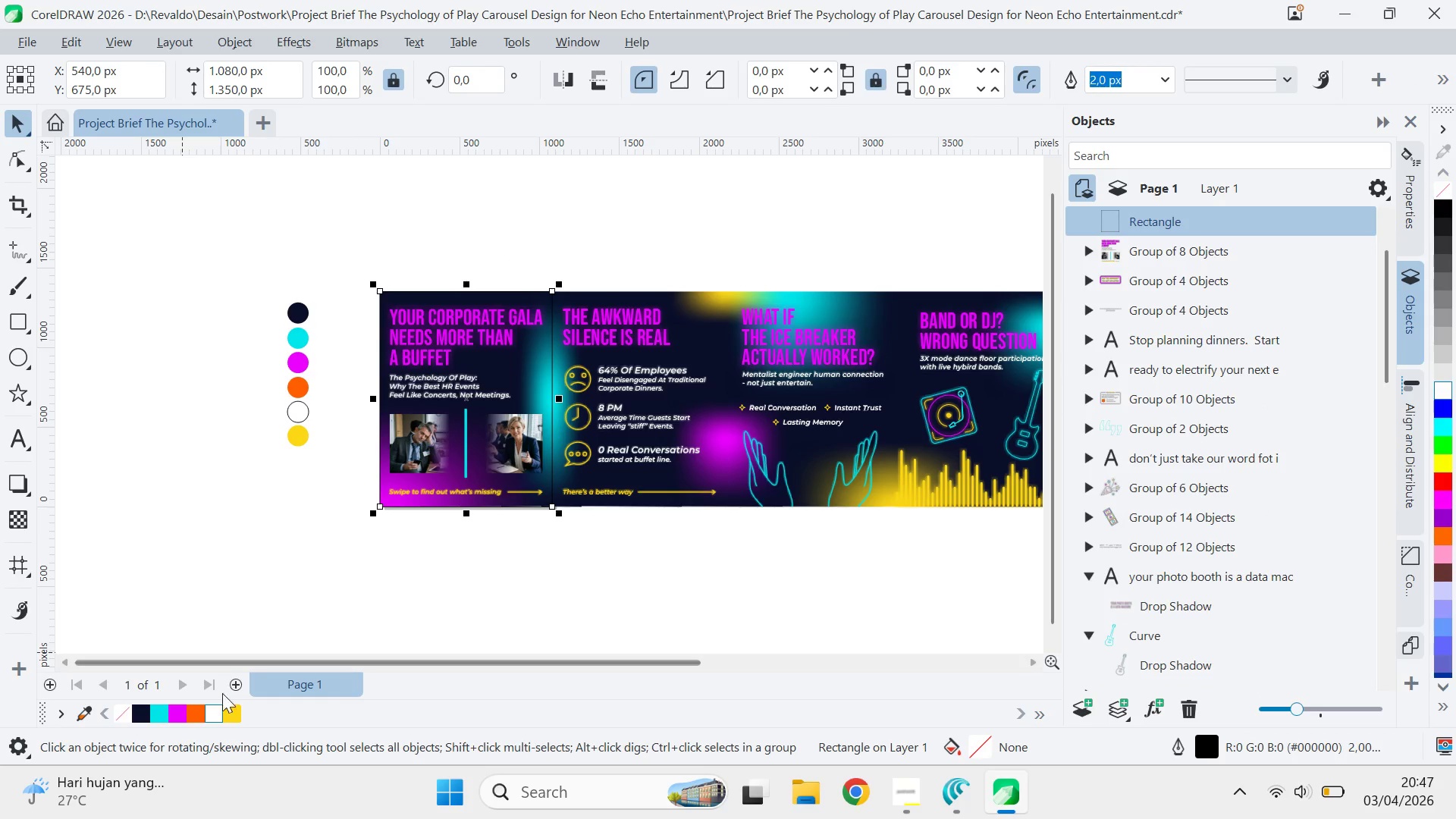 
right_click([216, 712])
 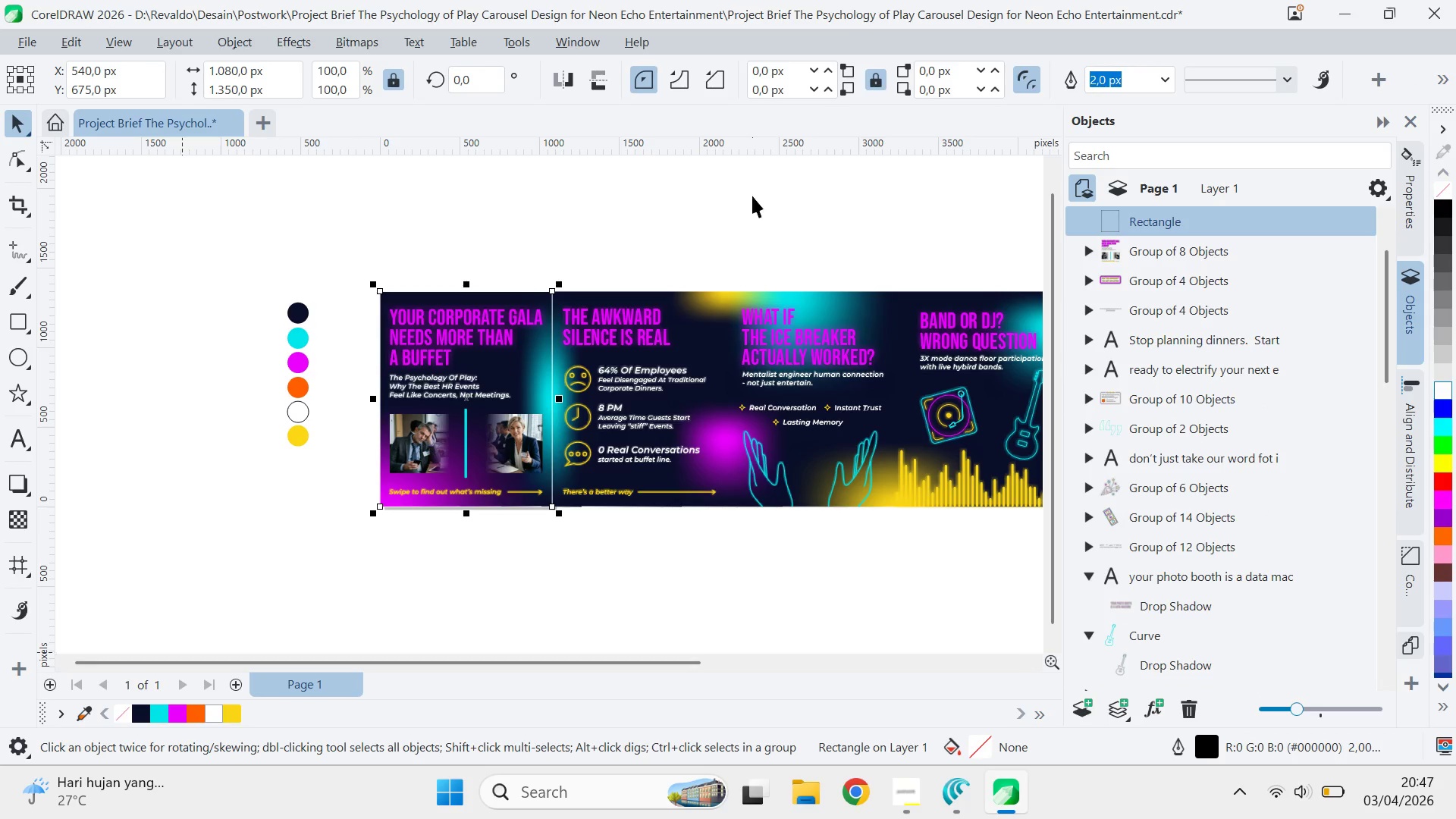 
hold_key(key=ShiftLeft, duration=0.92)
left_click([747, 294])
 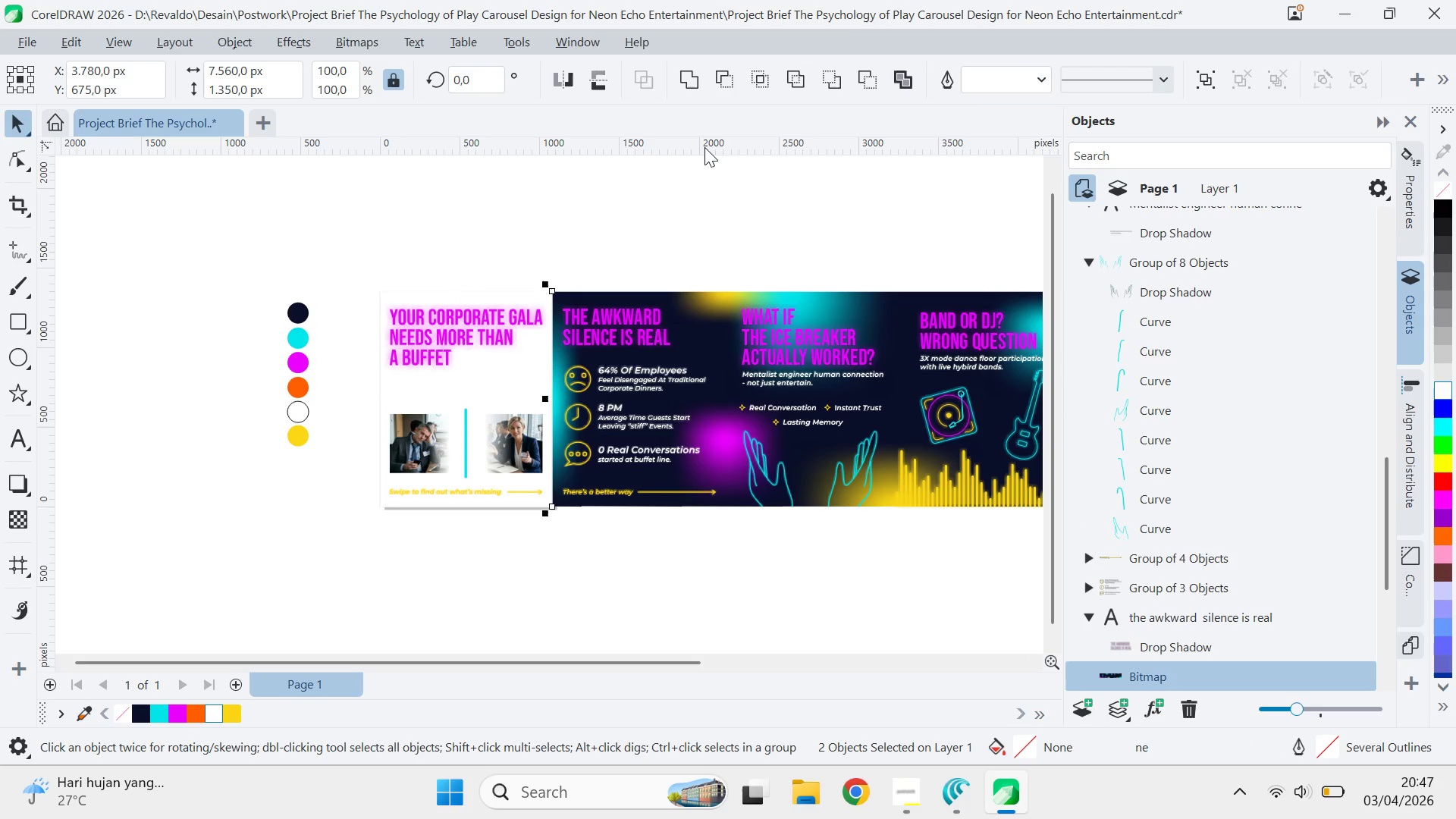 
key(Control+ControlLeft)
 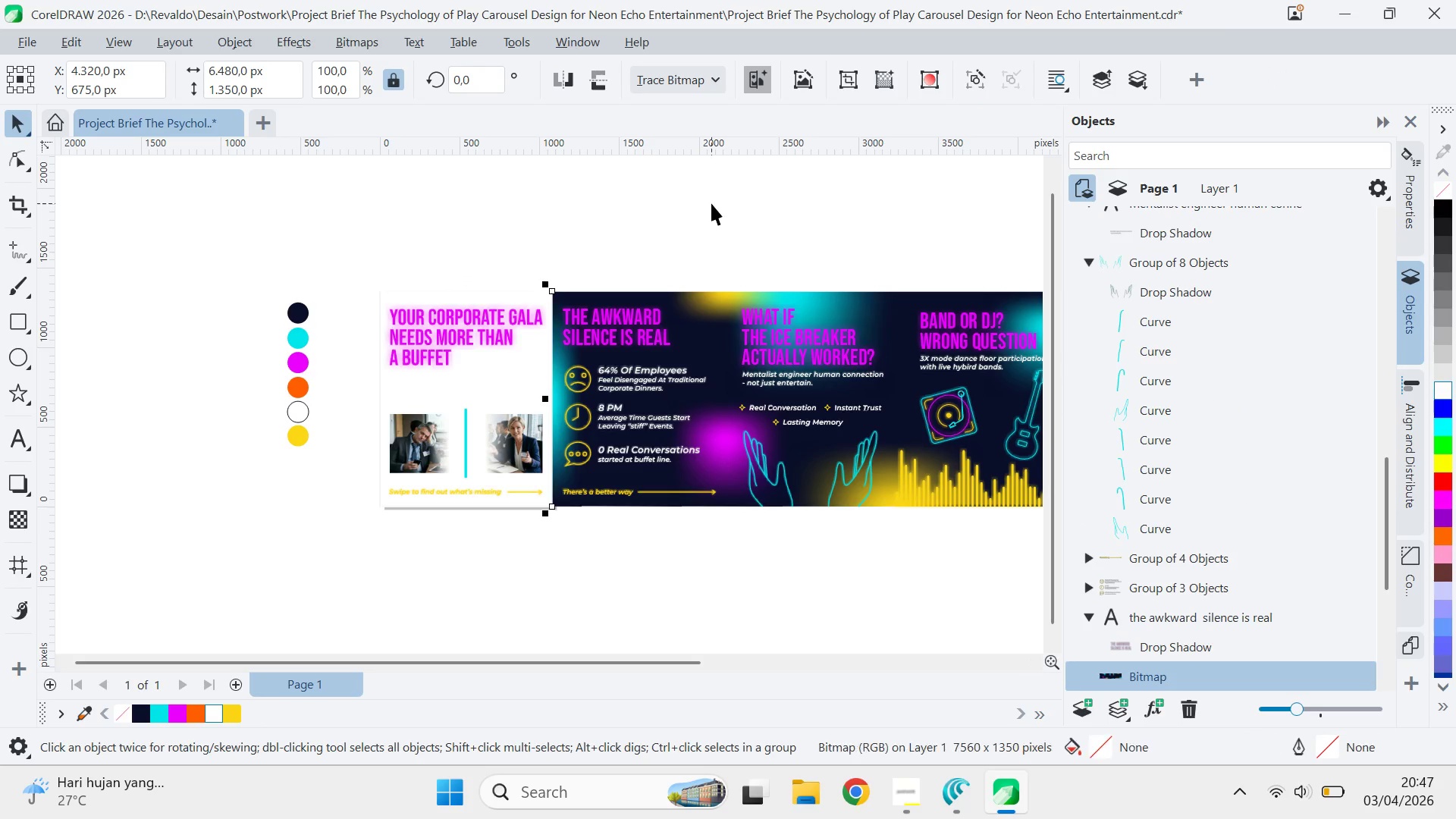 
key(Control+Z)
 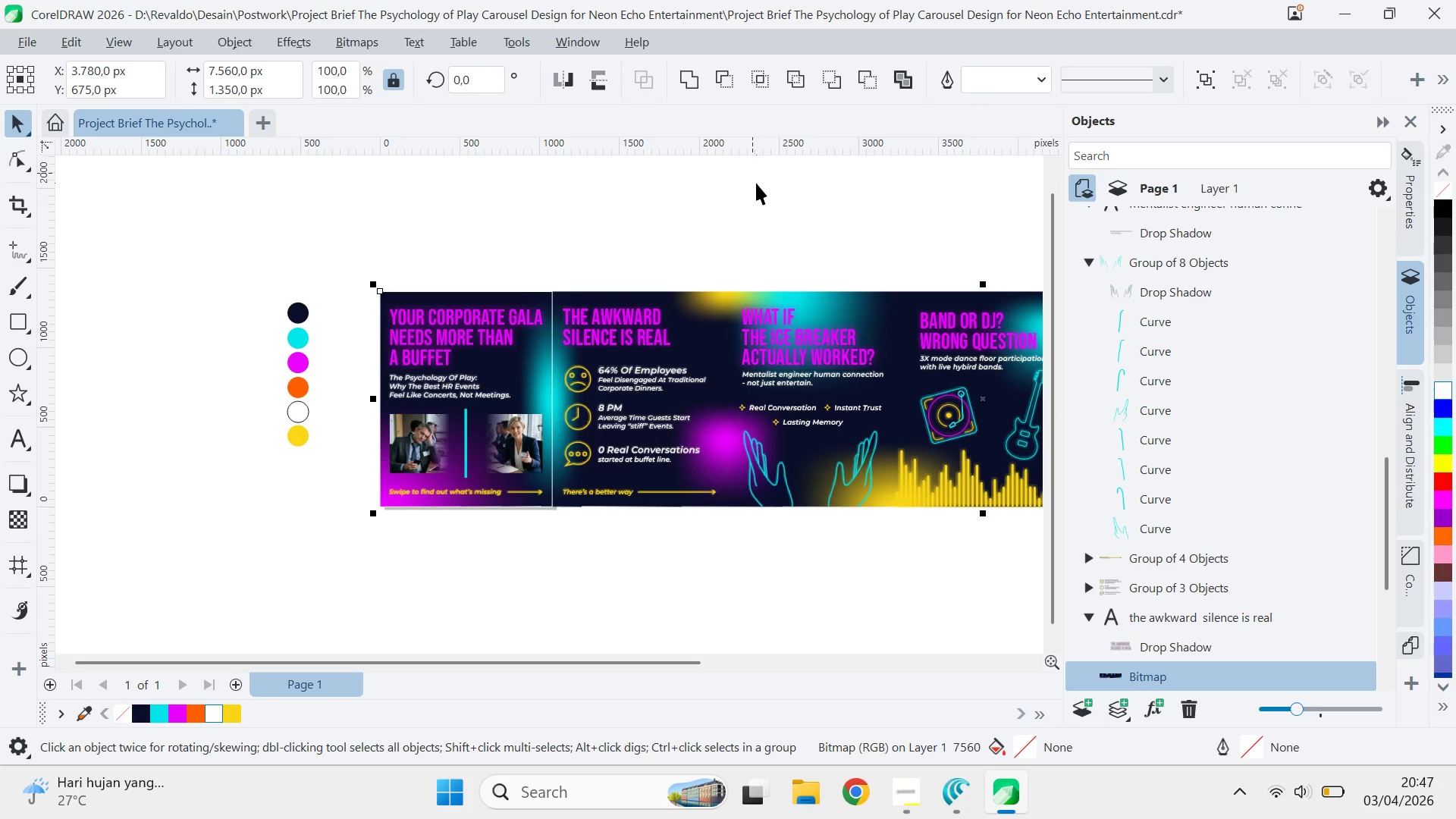 
left_click([756, 183])
 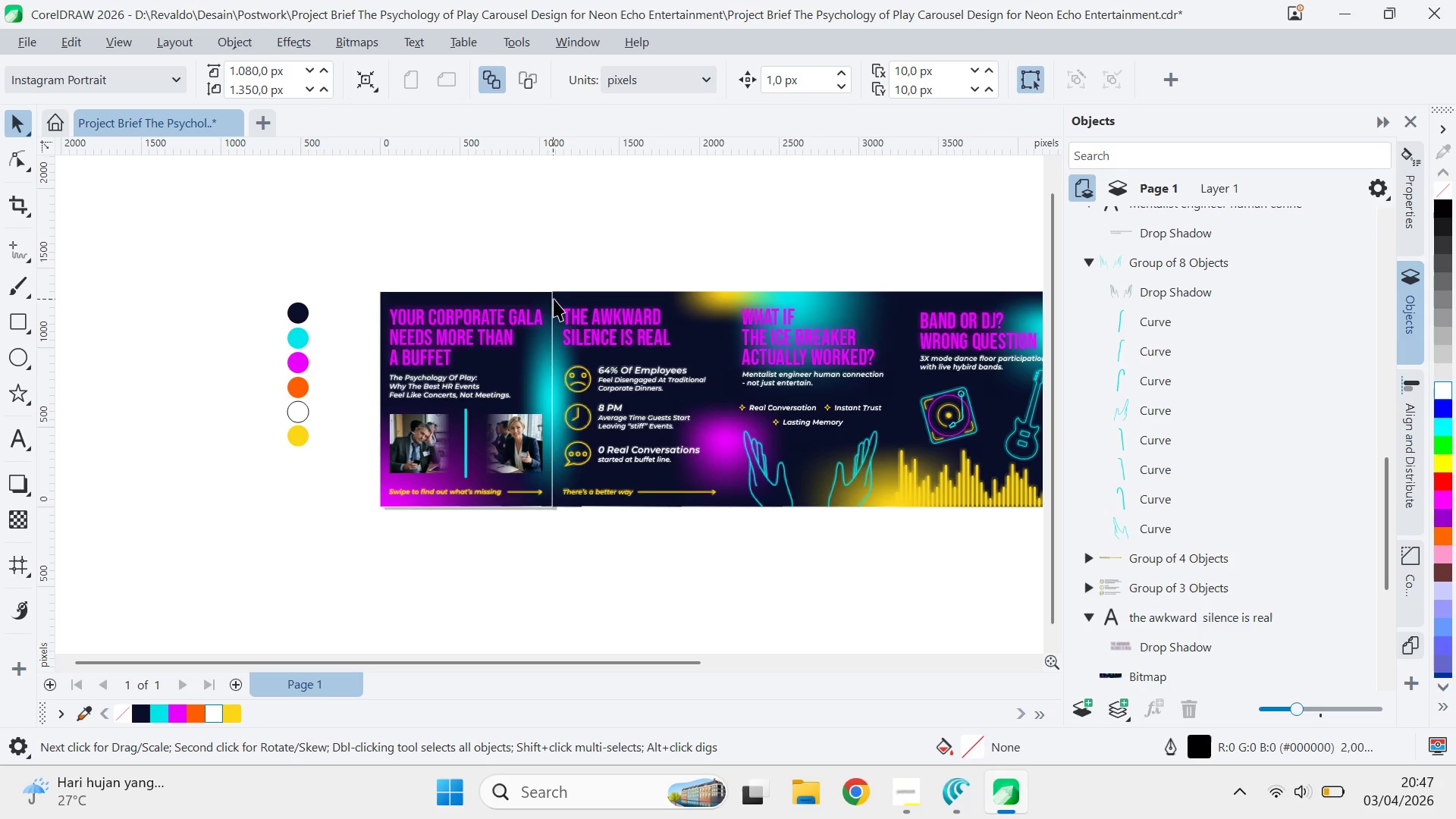 
left_click_drag(start_coordinate=[551, 298], to_coordinate=[241, 312])
 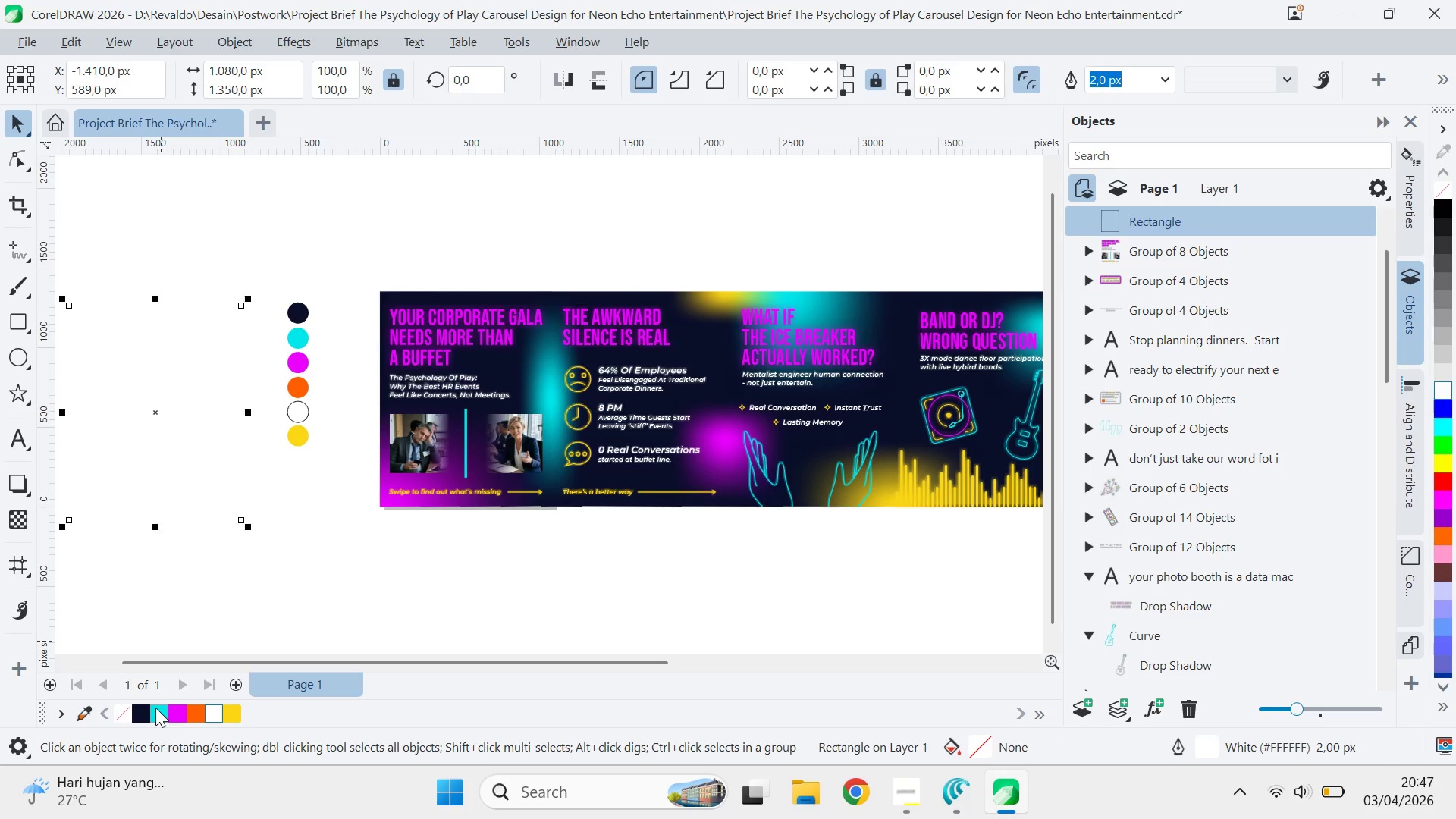 
left_click([407, 566])
 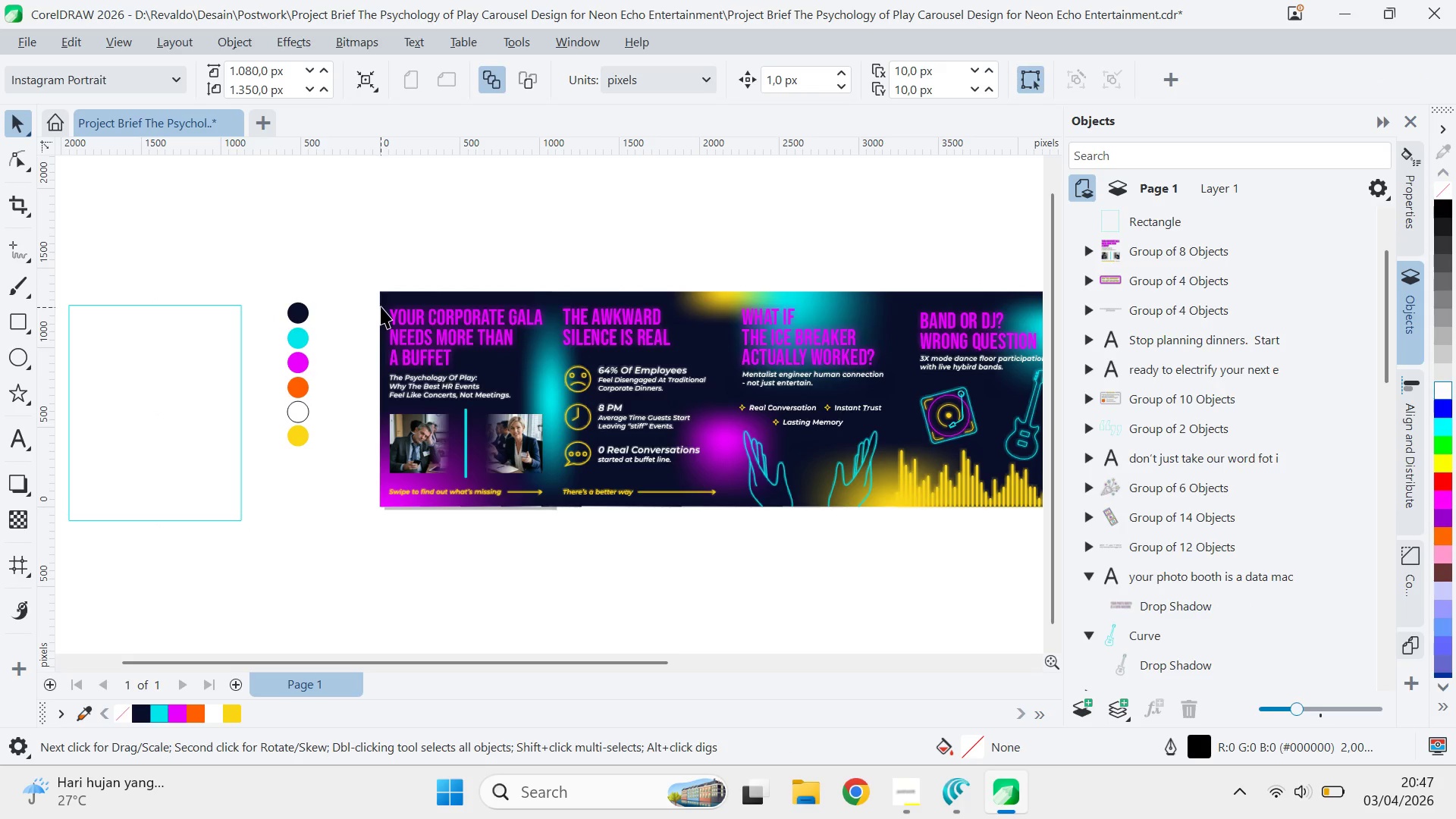 
key(Control+ControlLeft)
 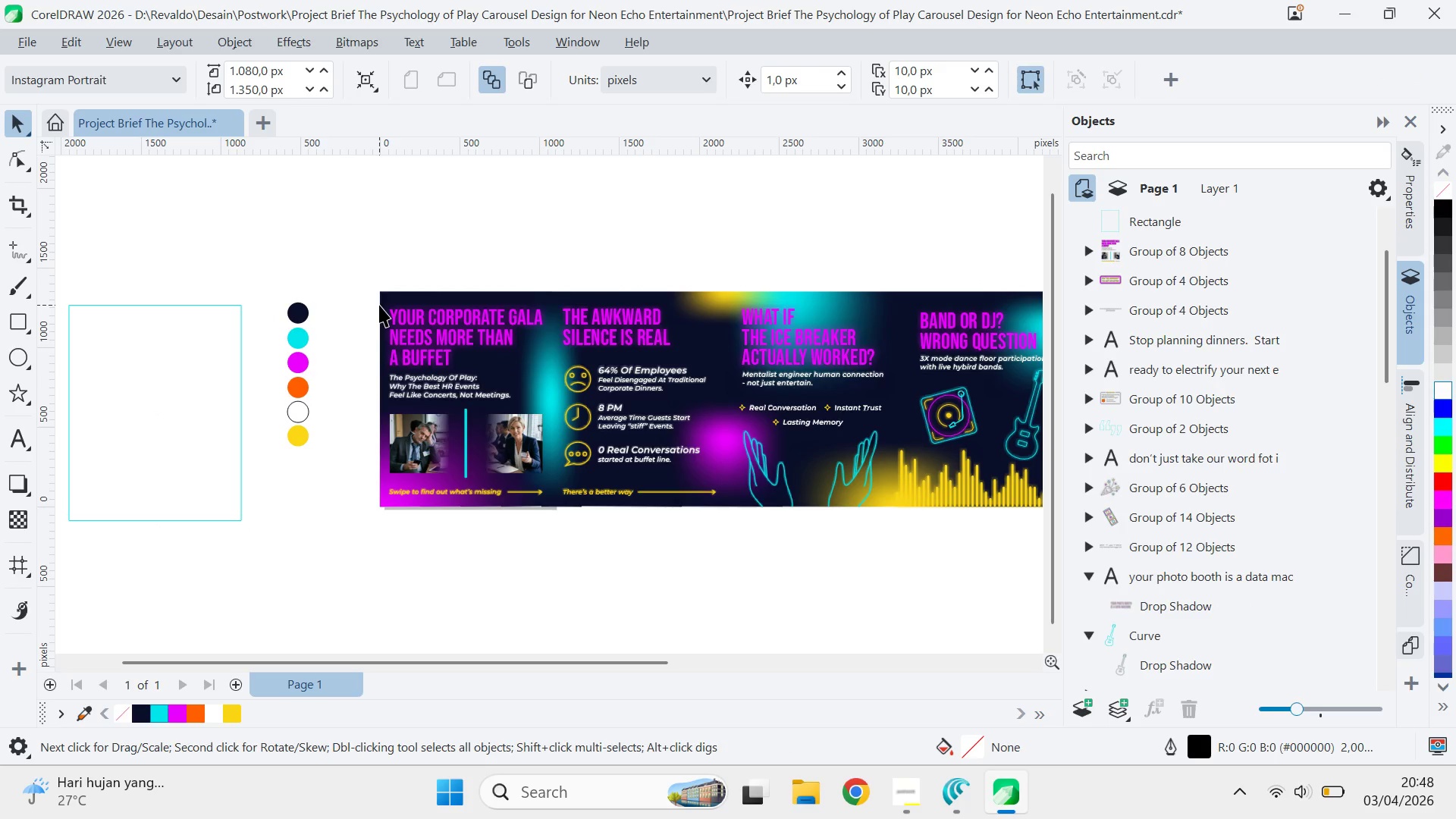 
key(Control+A)
 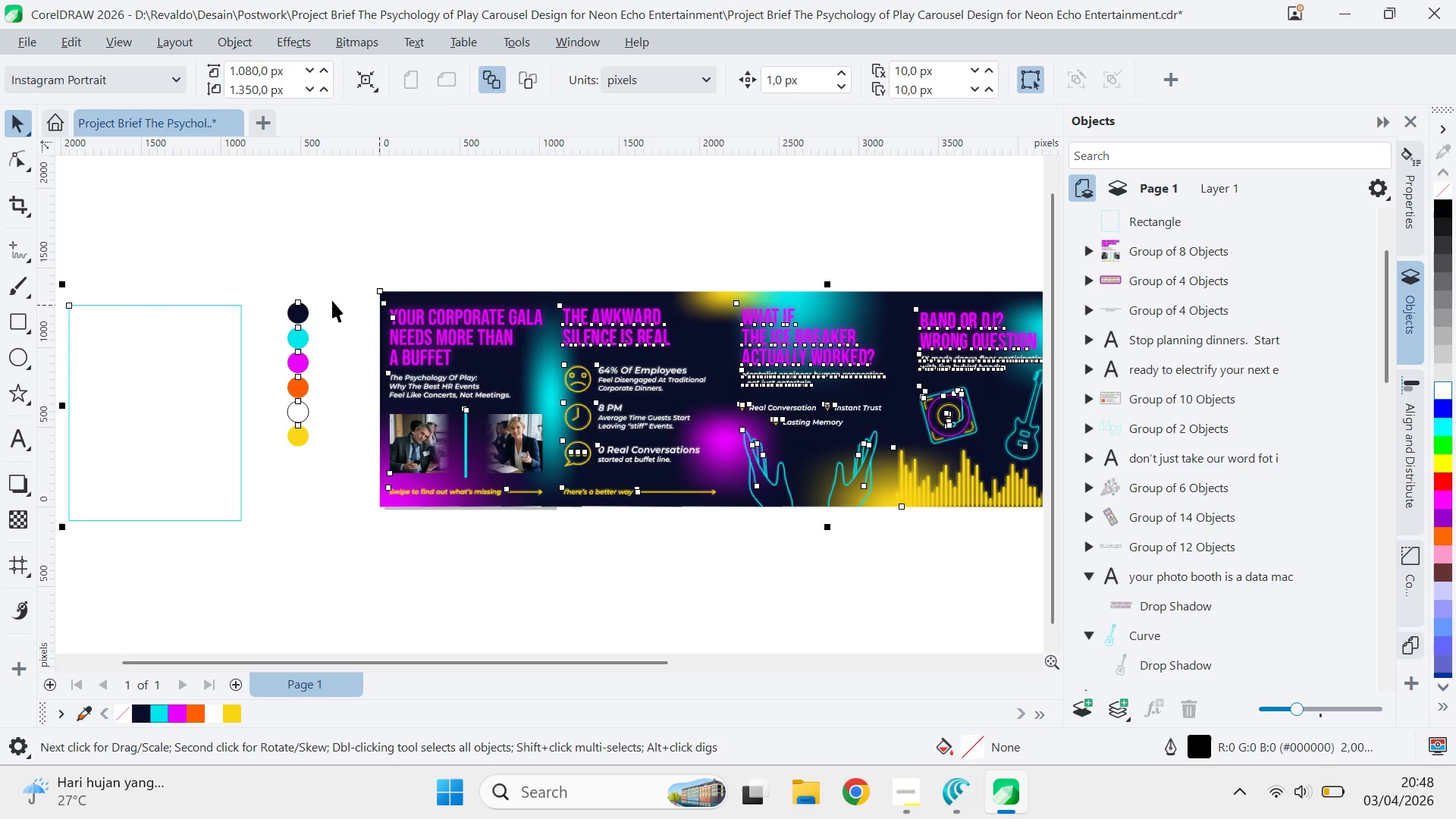 
hold_key(key=ShiftLeft, duration=0.31)
 